 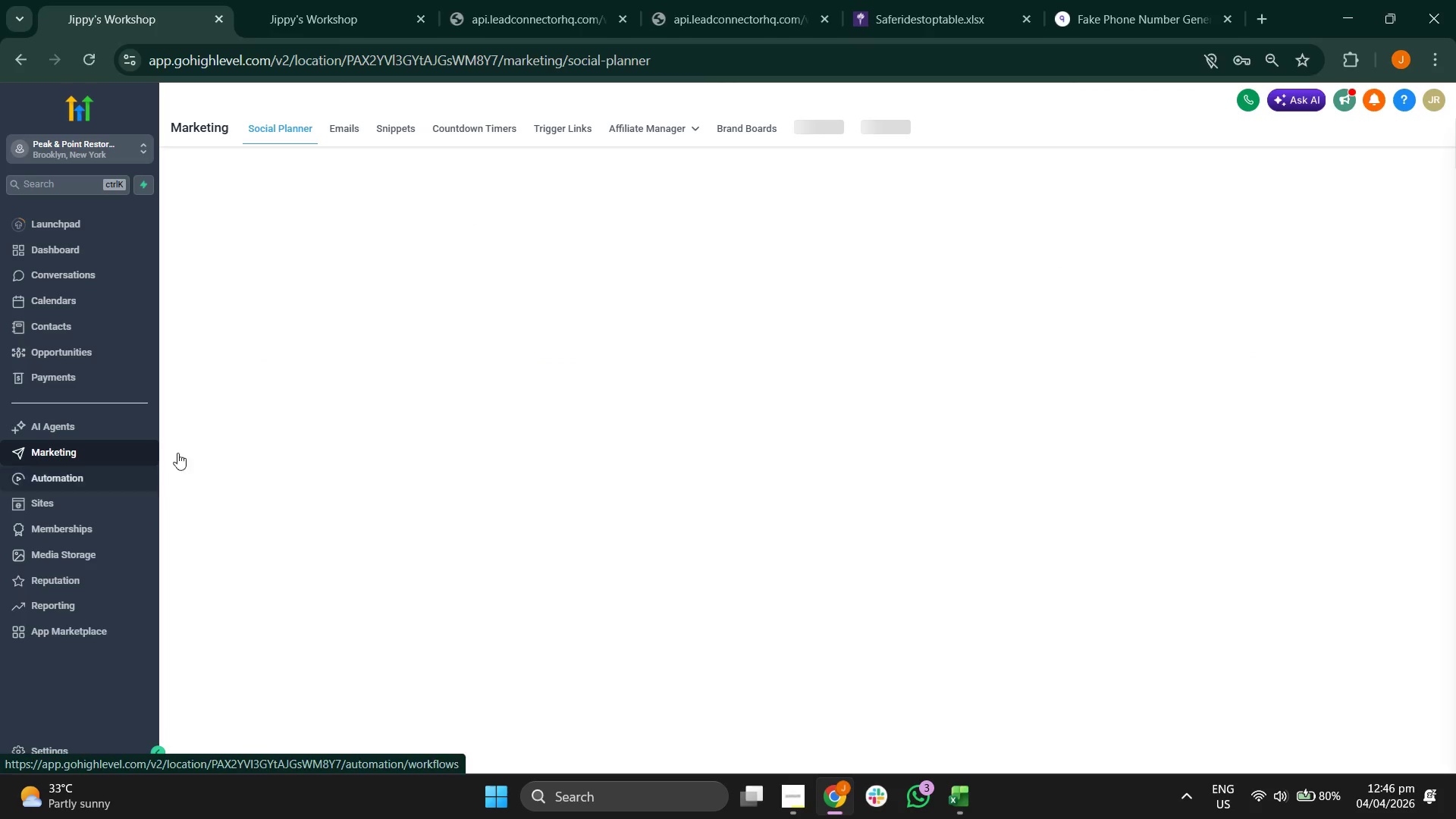 
left_click([346, 131])
 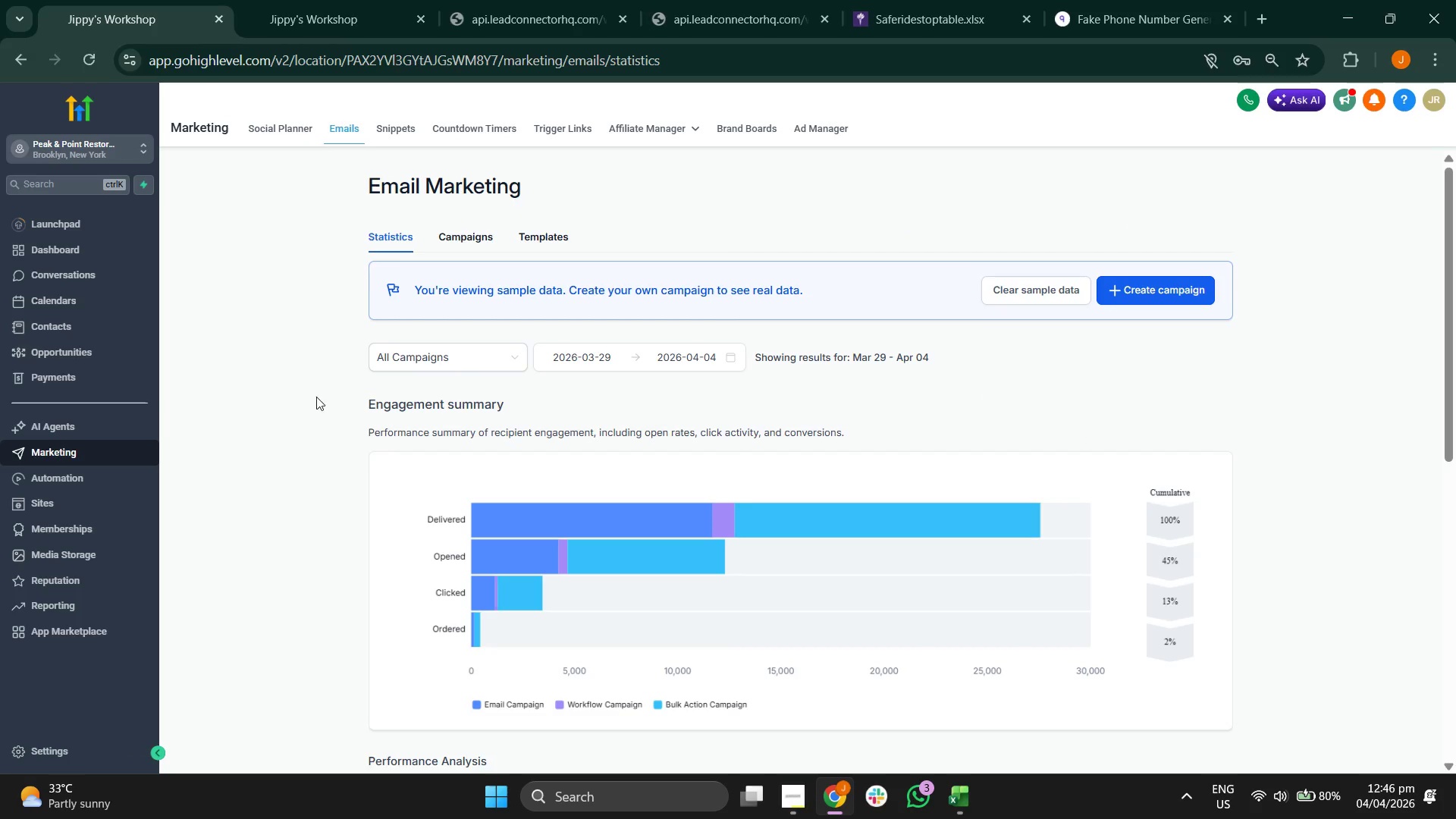 
left_click([552, 229])
 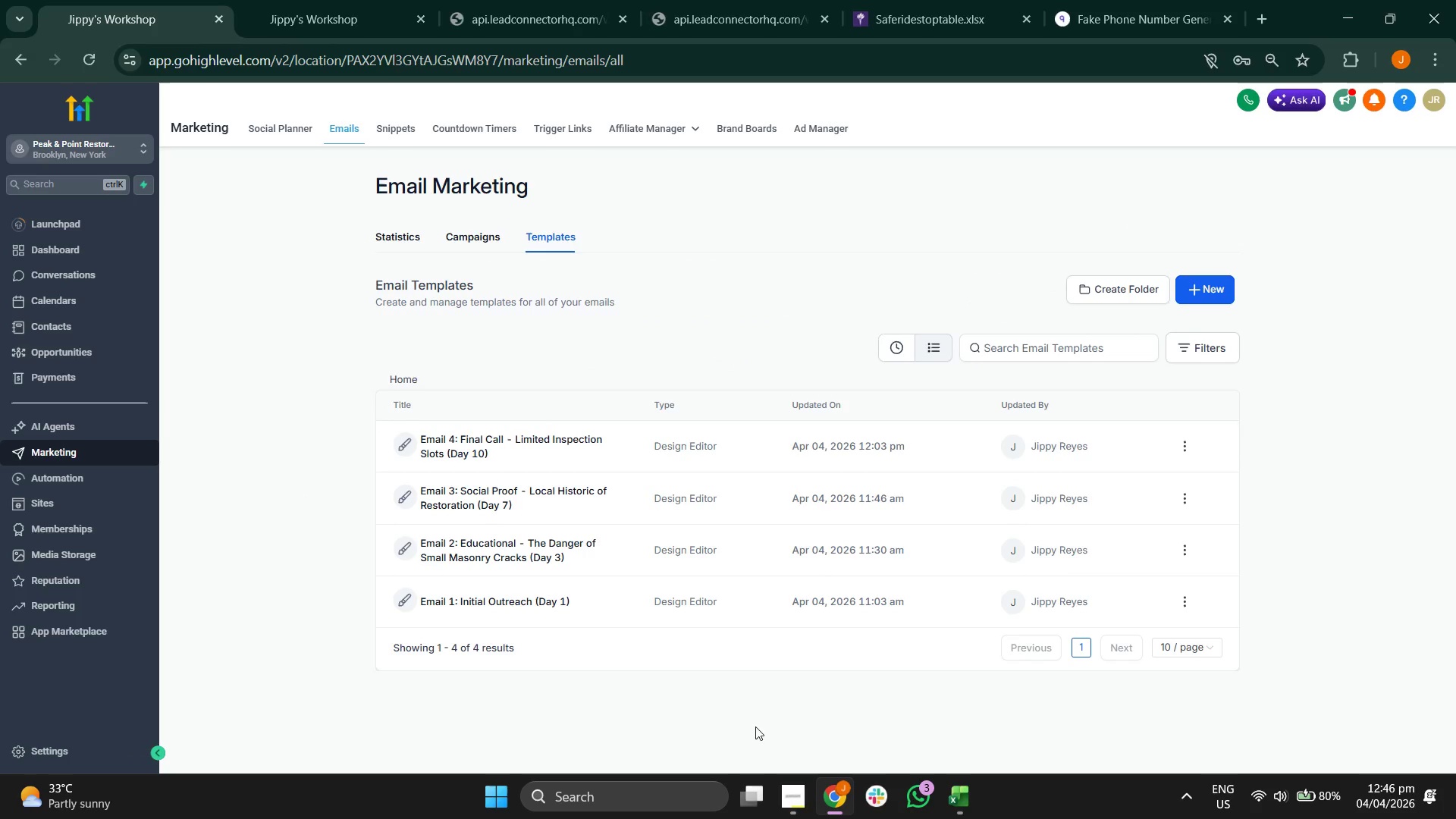 
left_click([491, 789])
 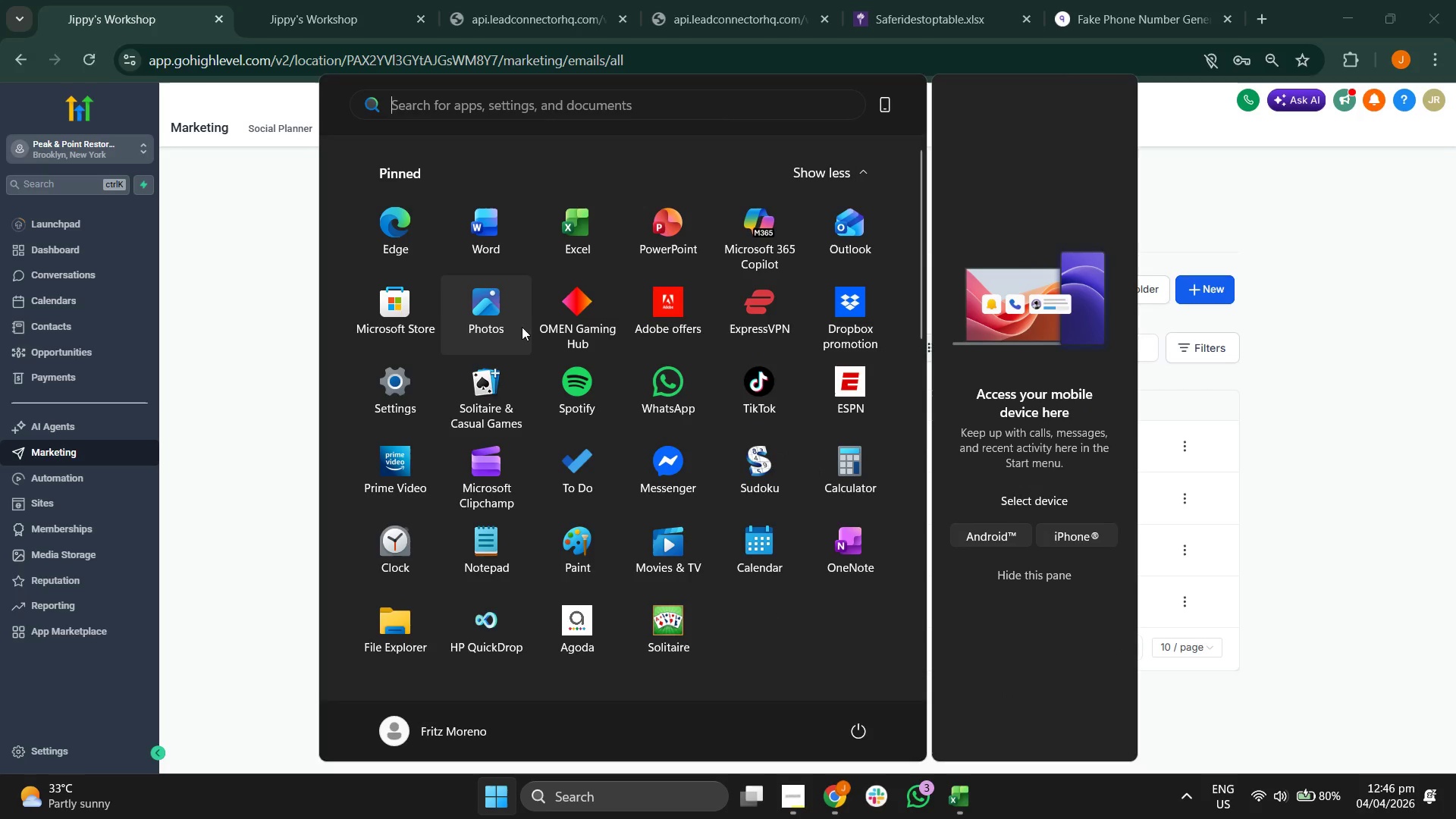 
left_click([494, 247])
 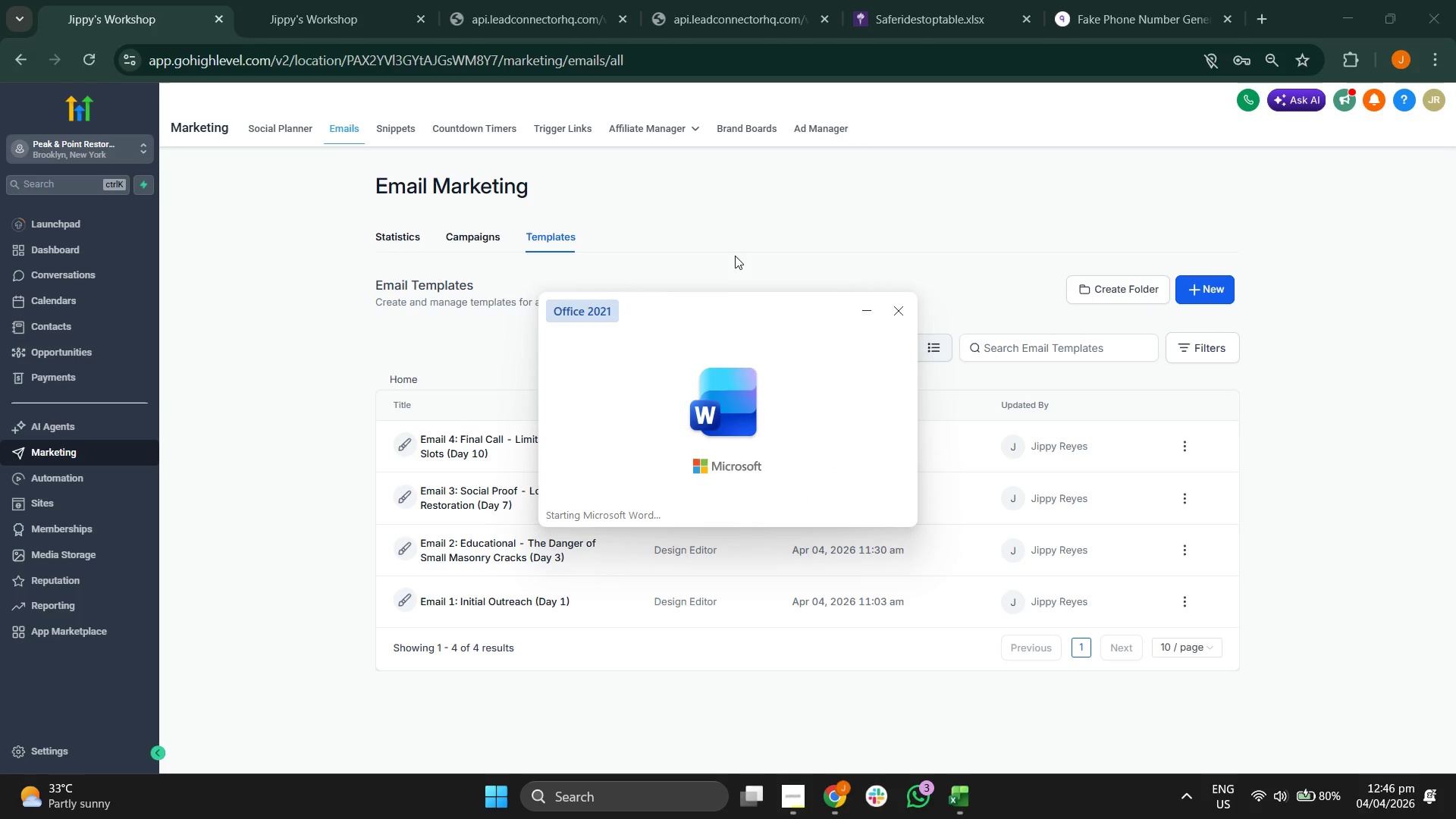 
left_click([828, 237])
 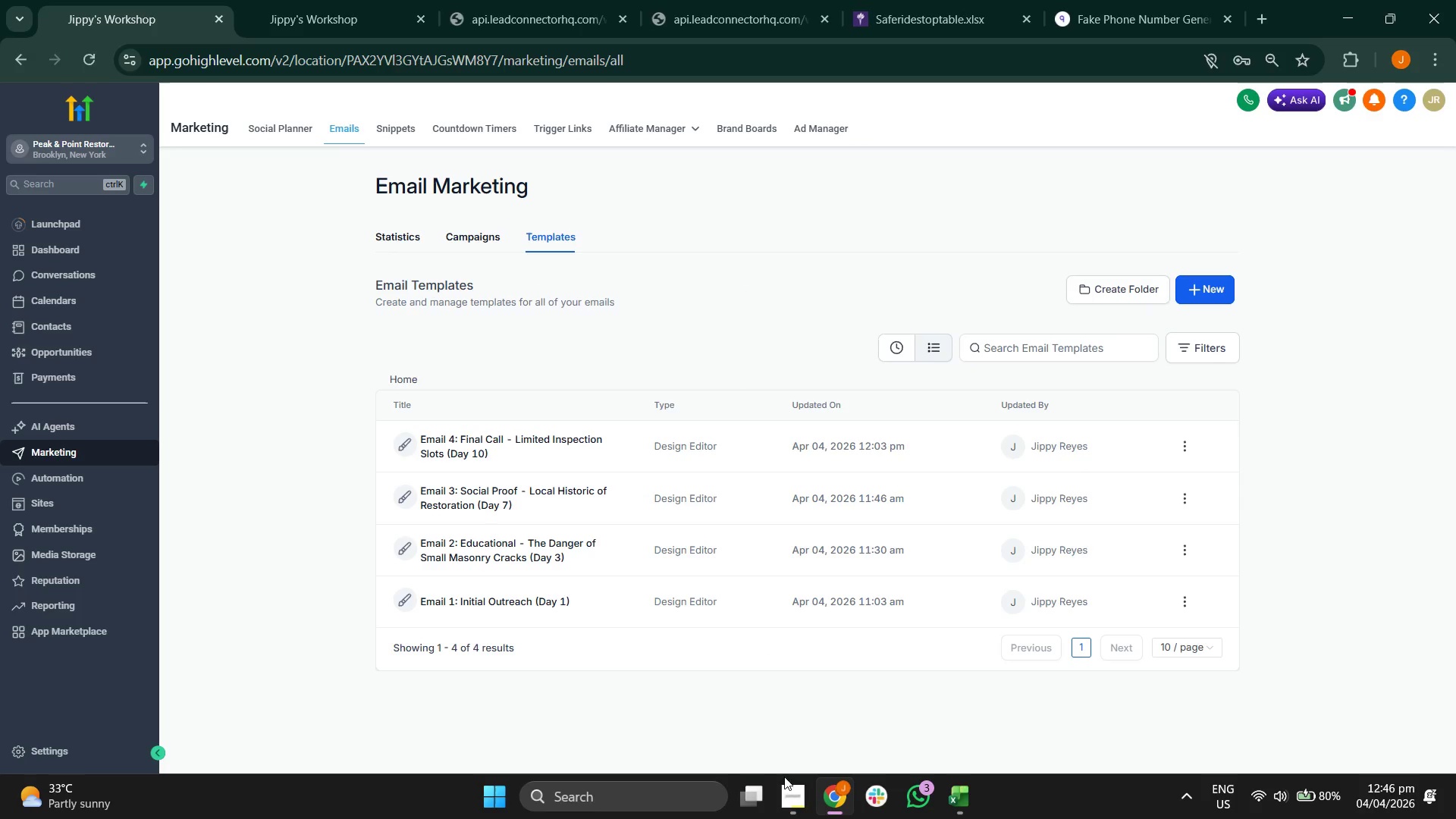 
left_click([787, 786])
 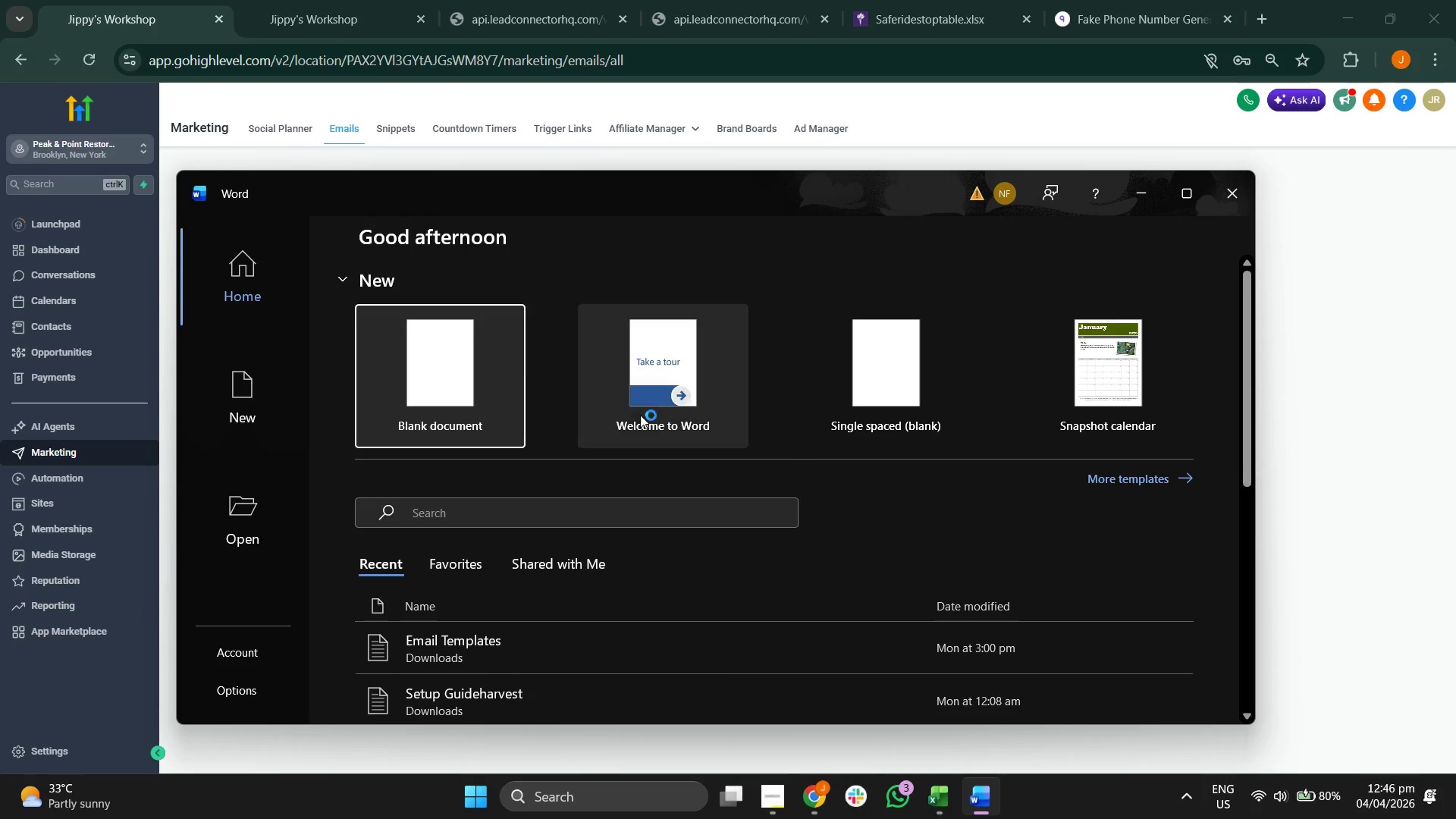 
wait(6.0)
 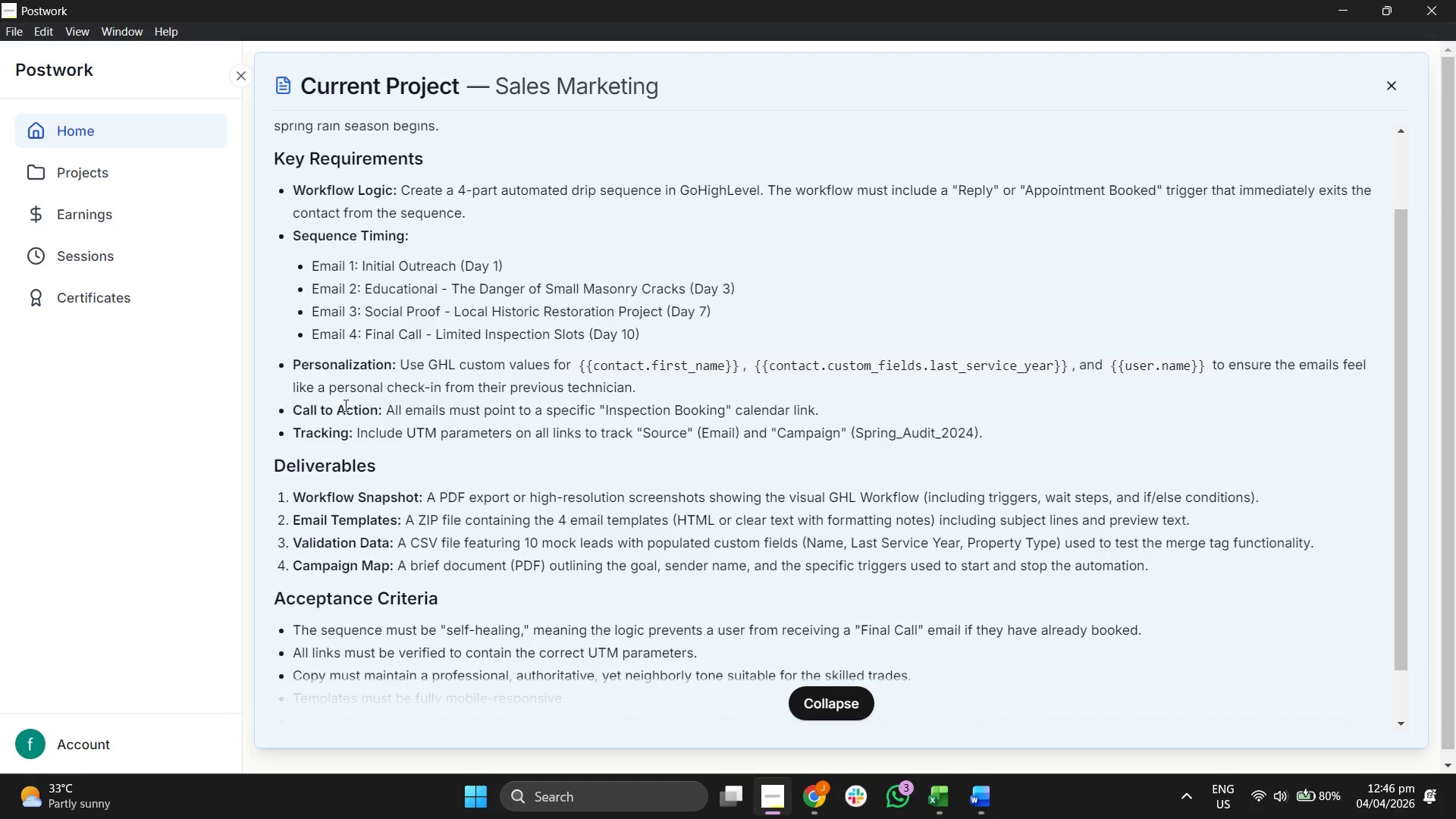 
left_click([674, 180])
 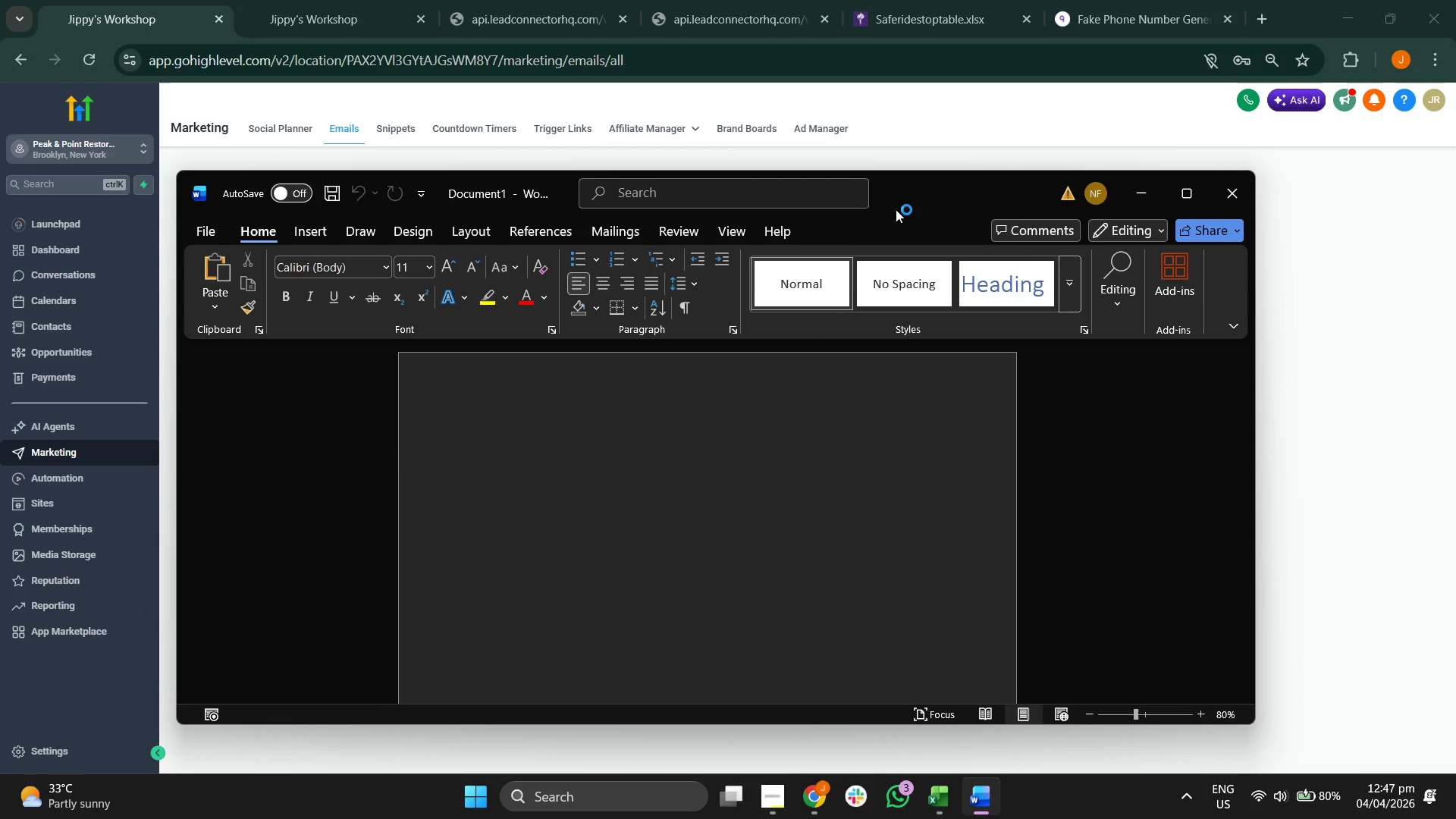 
left_click_drag(start_coordinate=[904, 210], to_coordinate=[912, 118])
 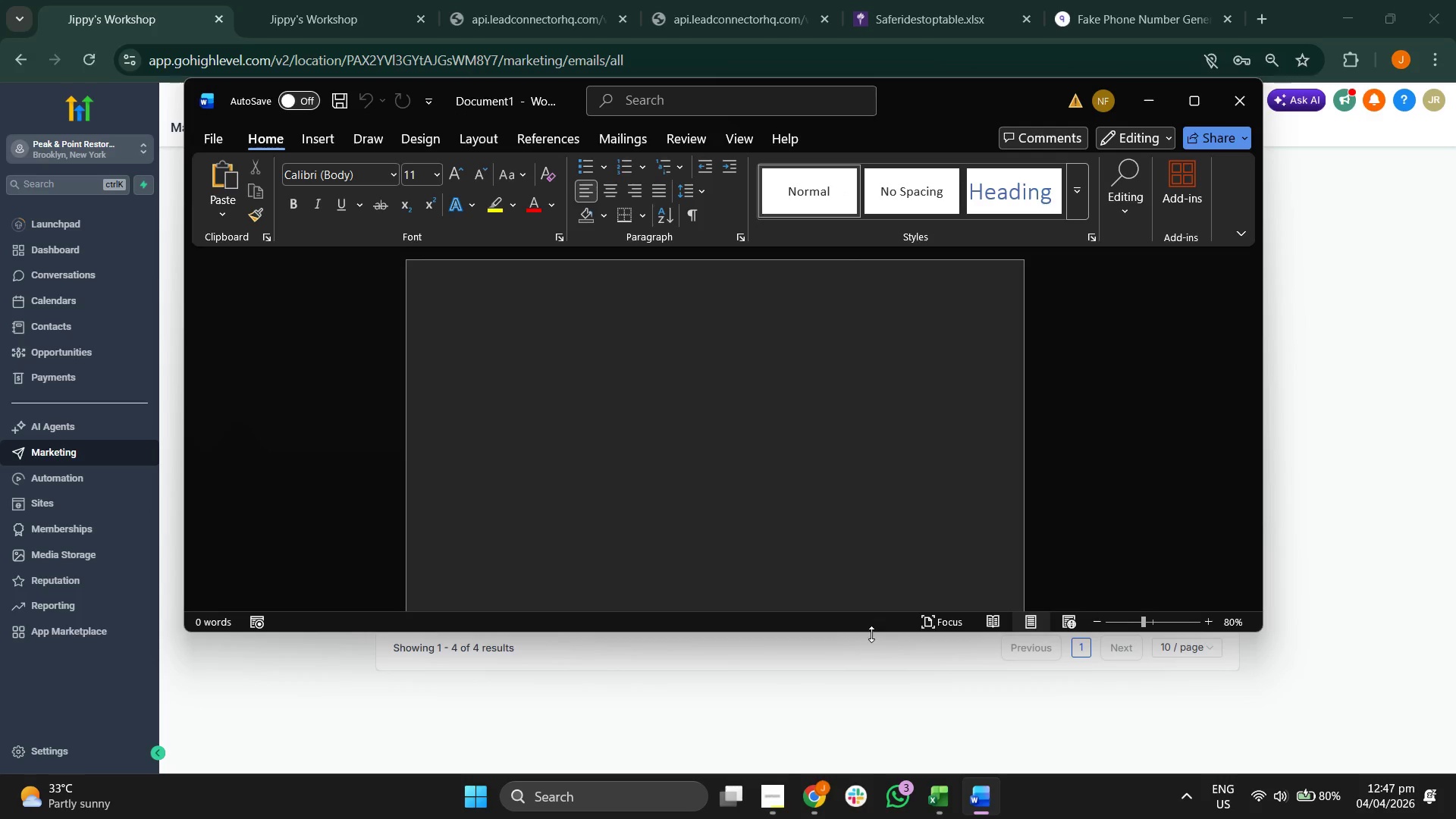 
left_click_drag(start_coordinate=[870, 632], to_coordinate=[868, 718])
 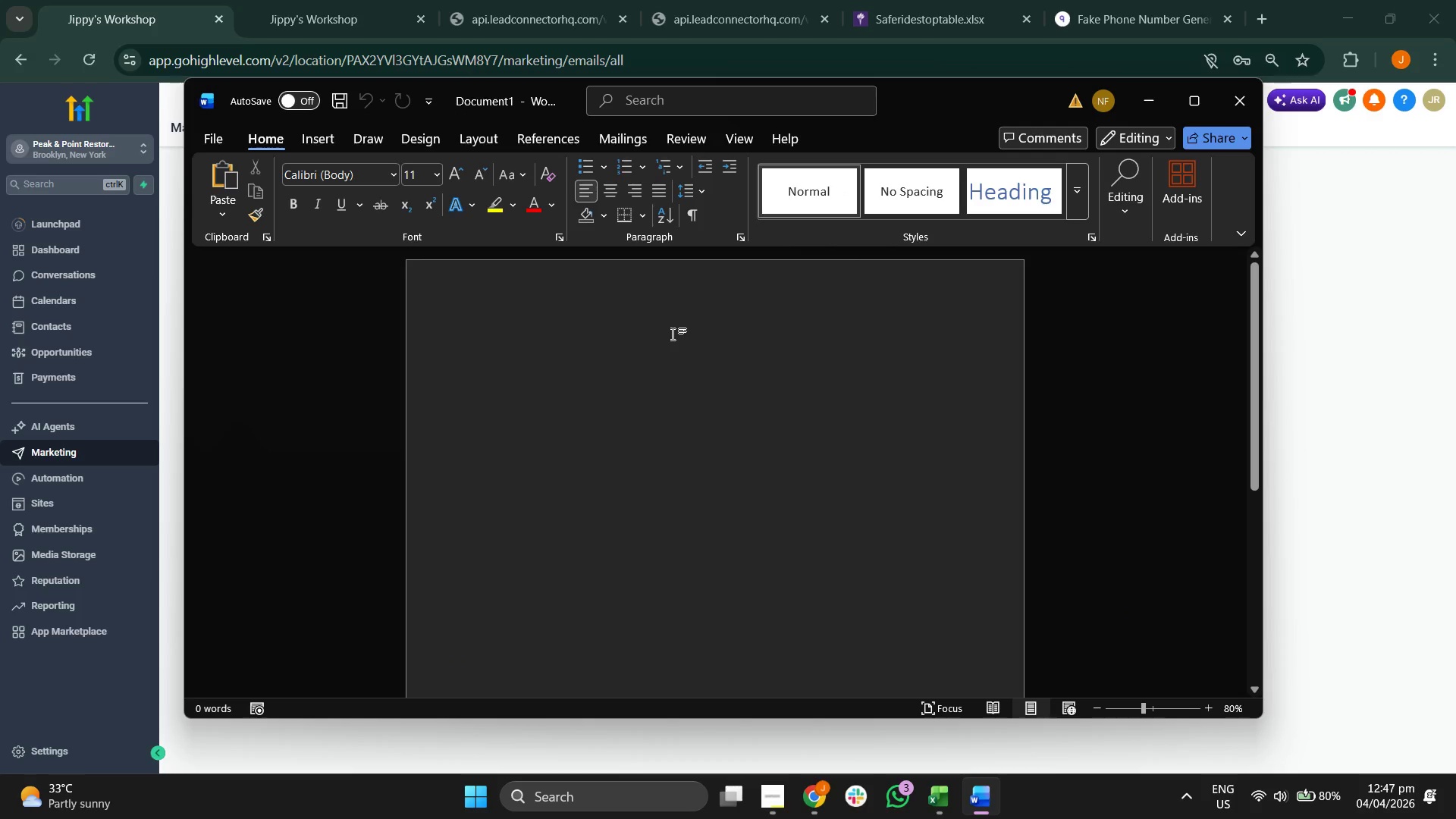 
type(Email Tempat)
key(Backspace)
key(Backspace)
type(t)
key(Backspace)
type(lates)
 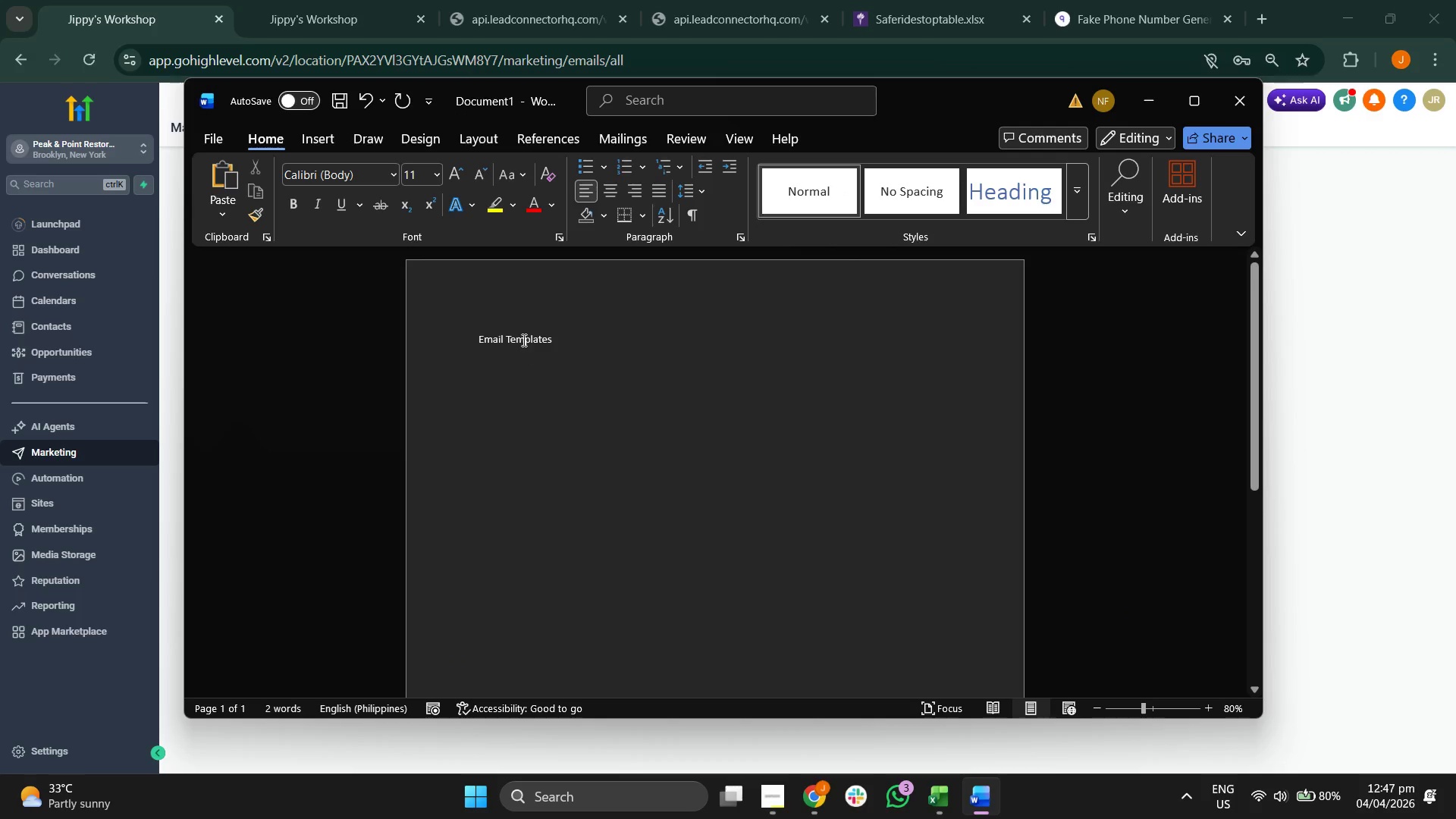 
double_click([523, 340])
 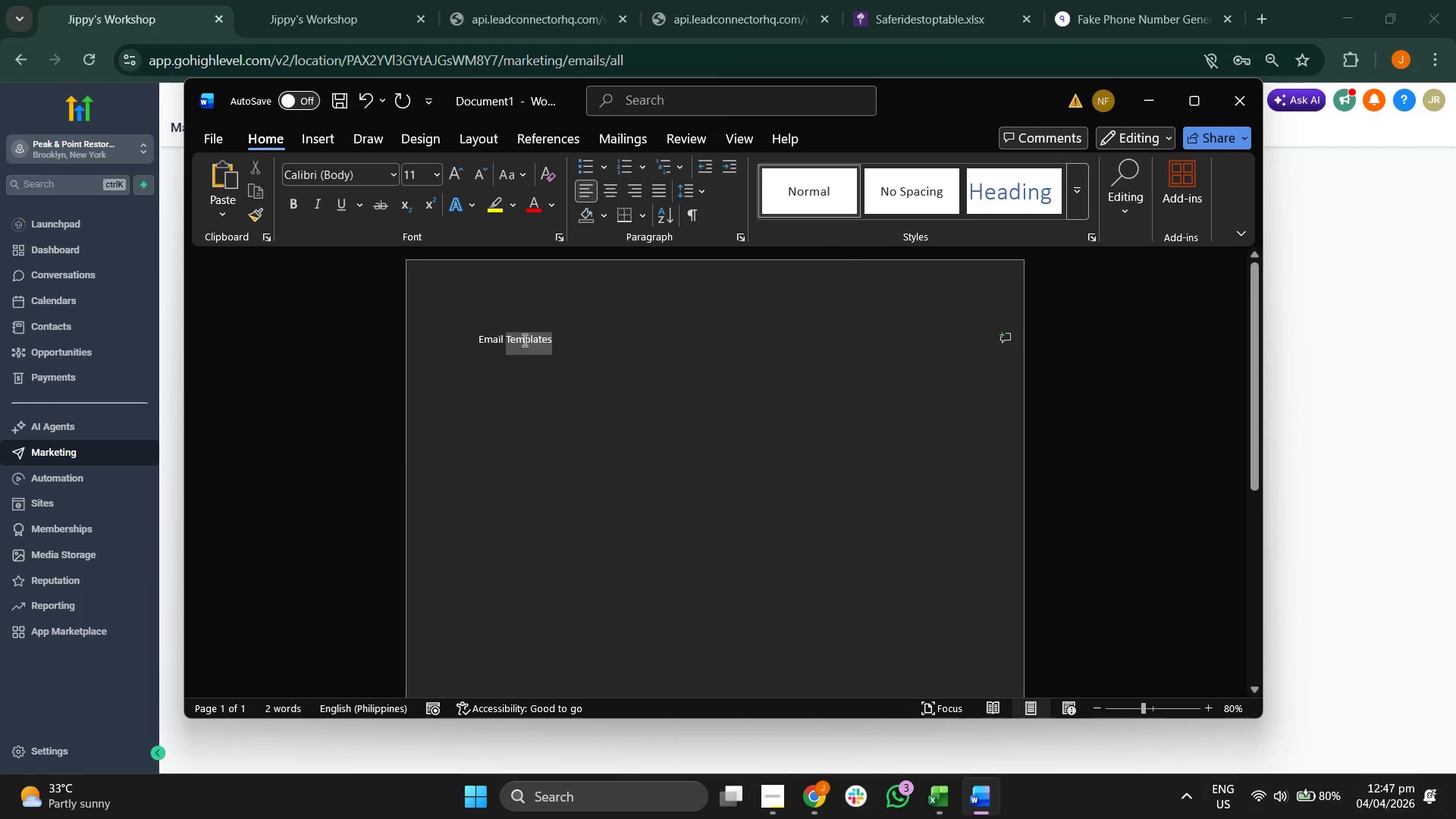 
triple_click([523, 340])
 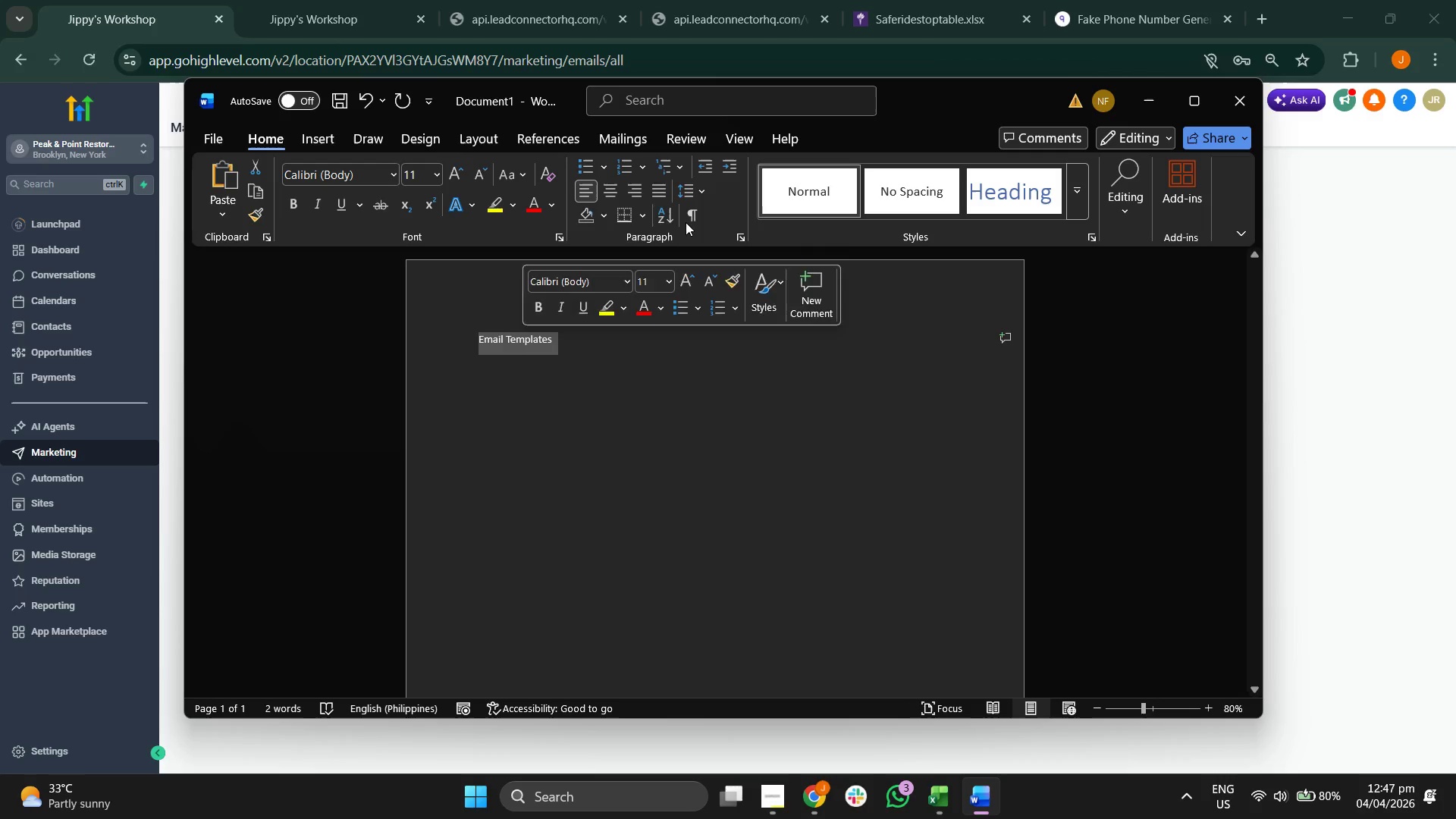 
left_click([617, 197])
 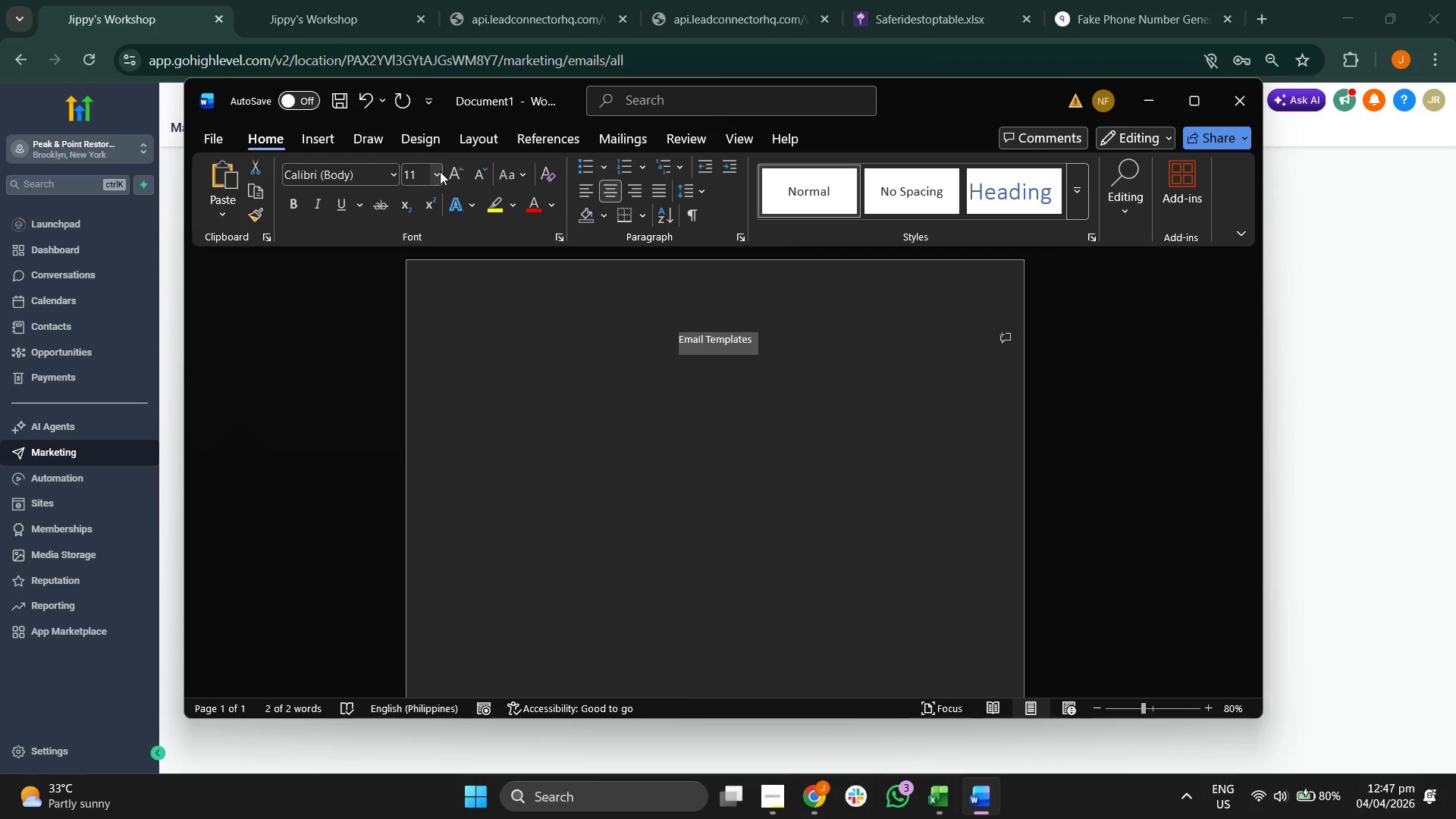 
left_click([438, 171])
 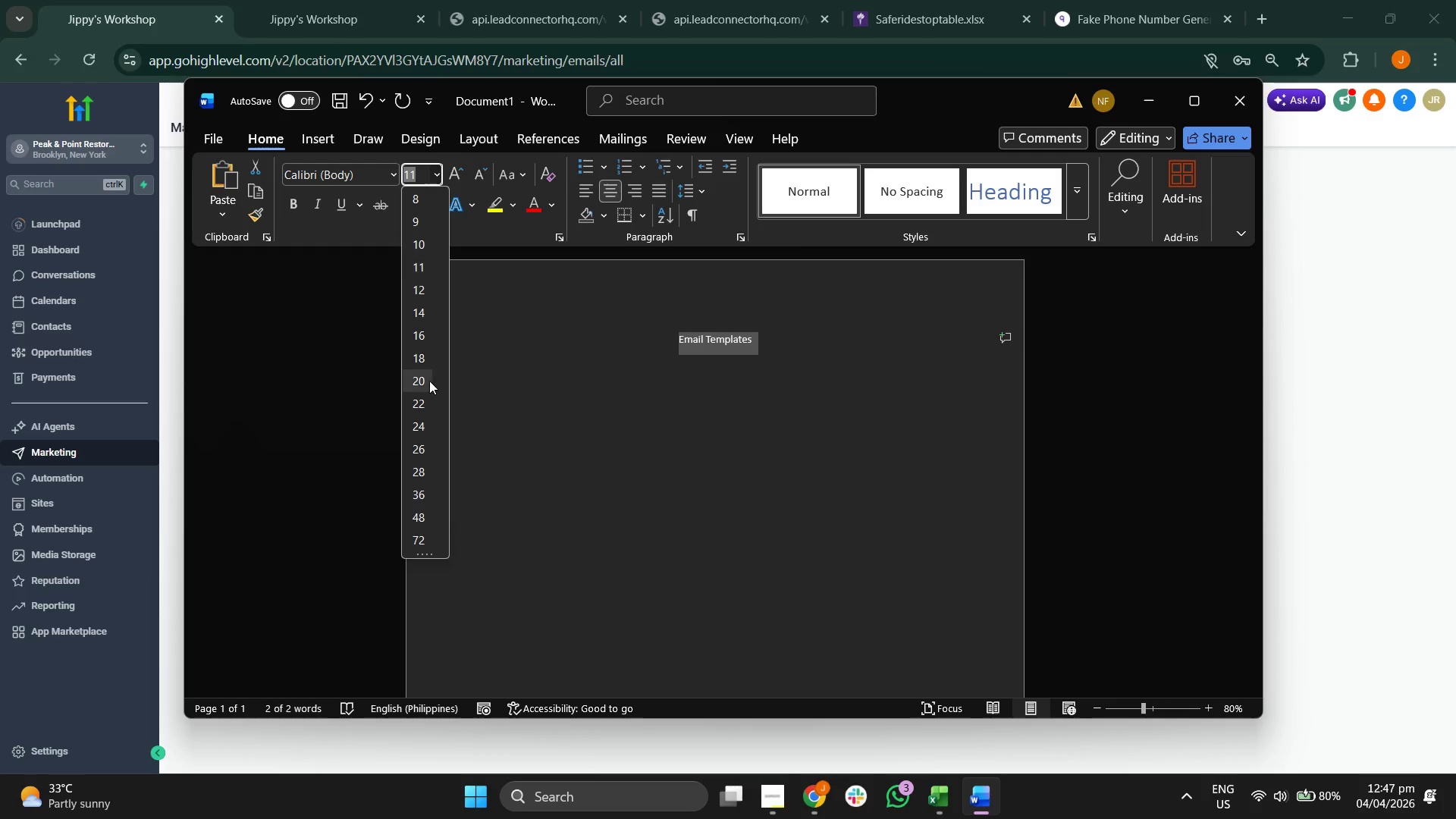 
left_click([426, 381])
 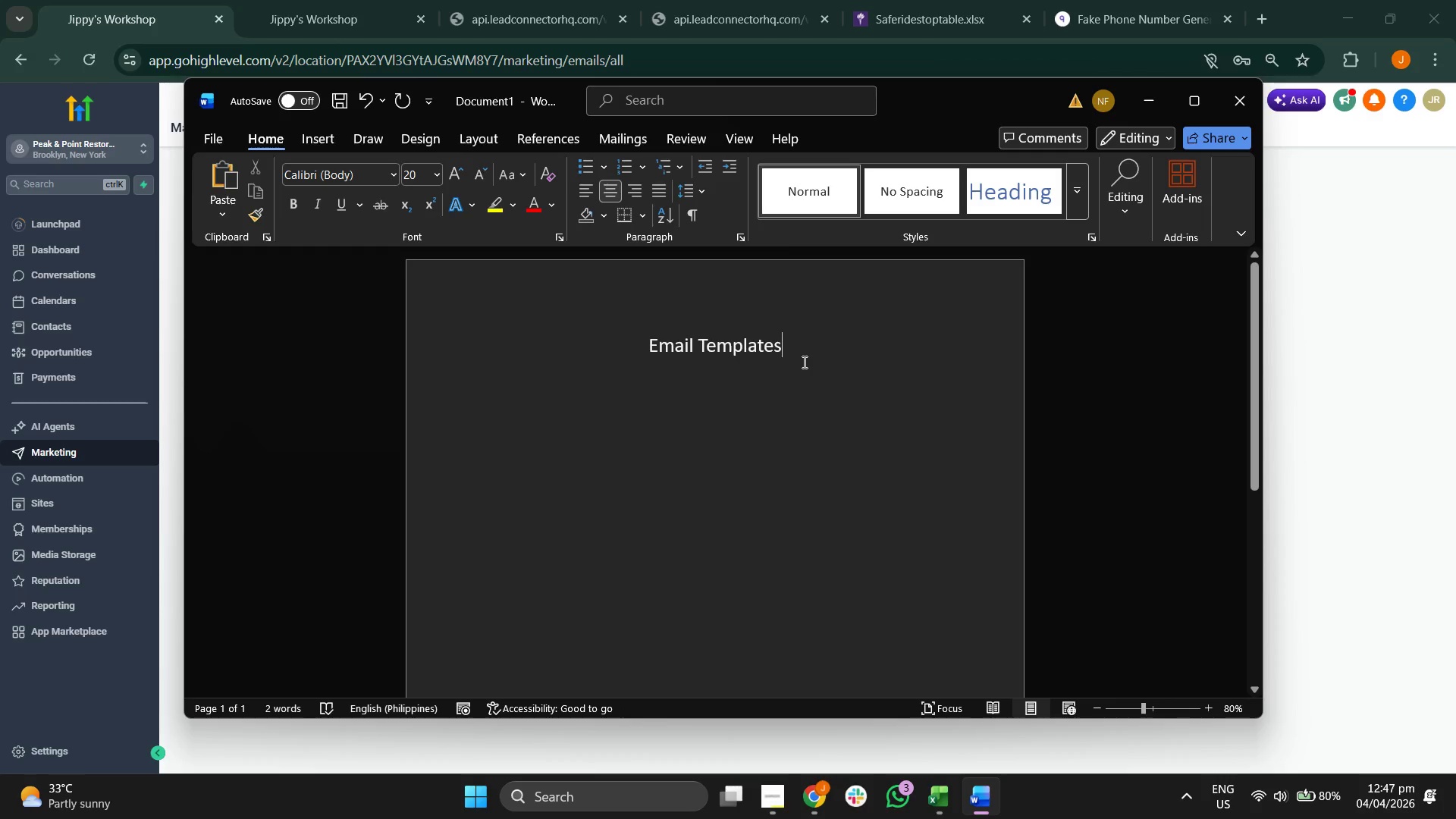 
key(Shift+Semicolon)
 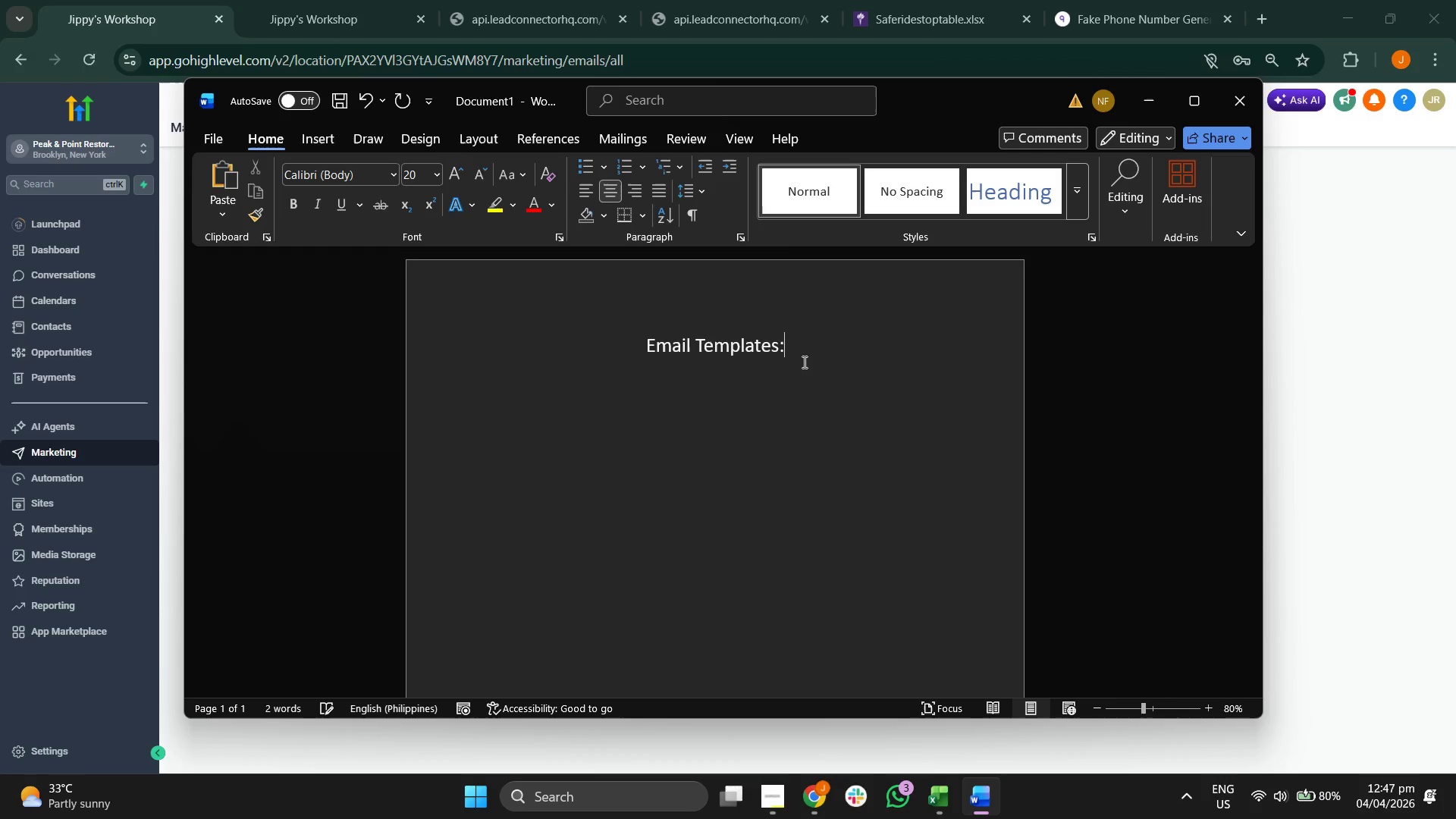 
key(Enter)
 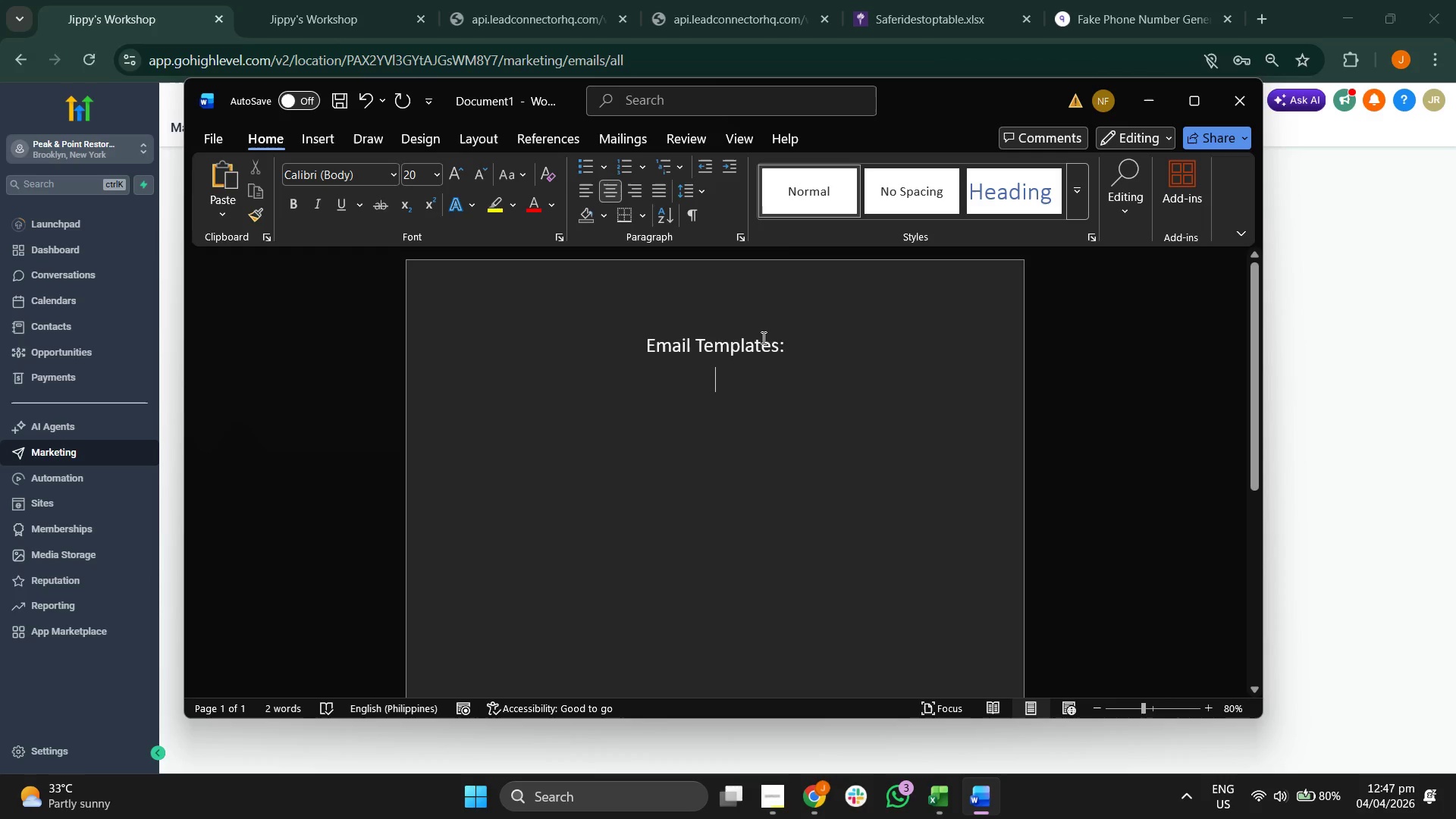 
key(Backspace)
 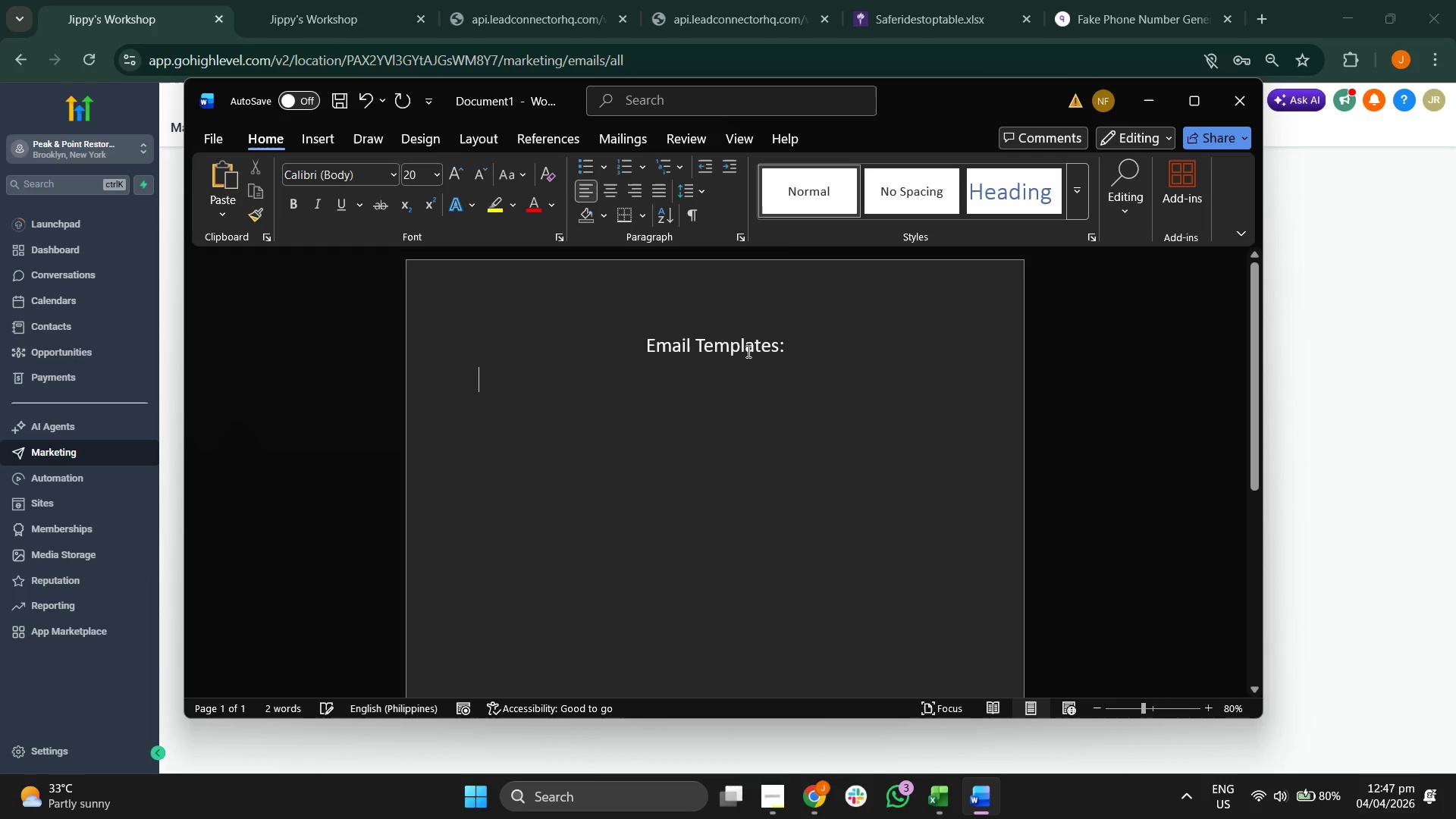 
double_click([747, 351])
 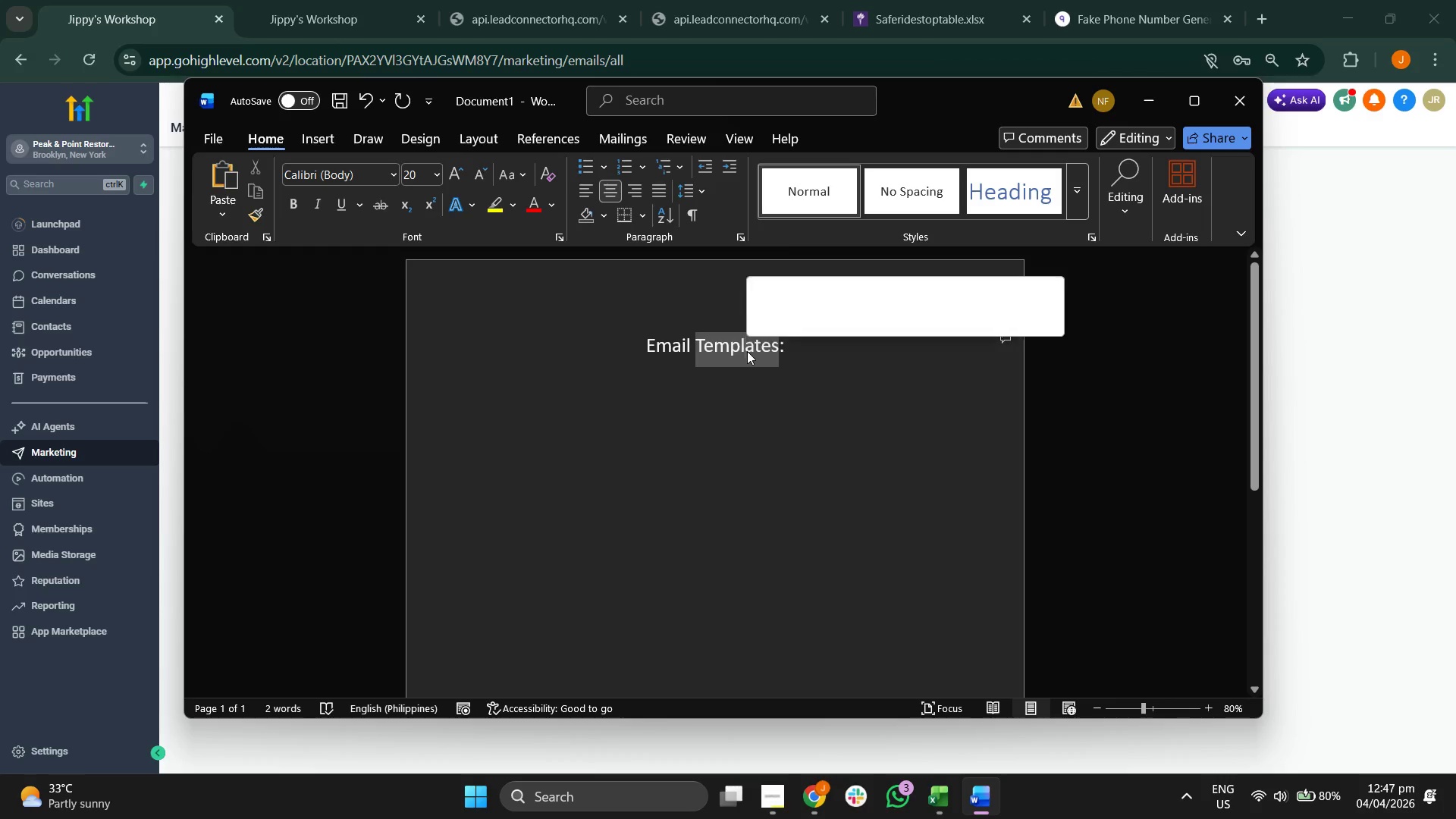 
triple_click([747, 351])
 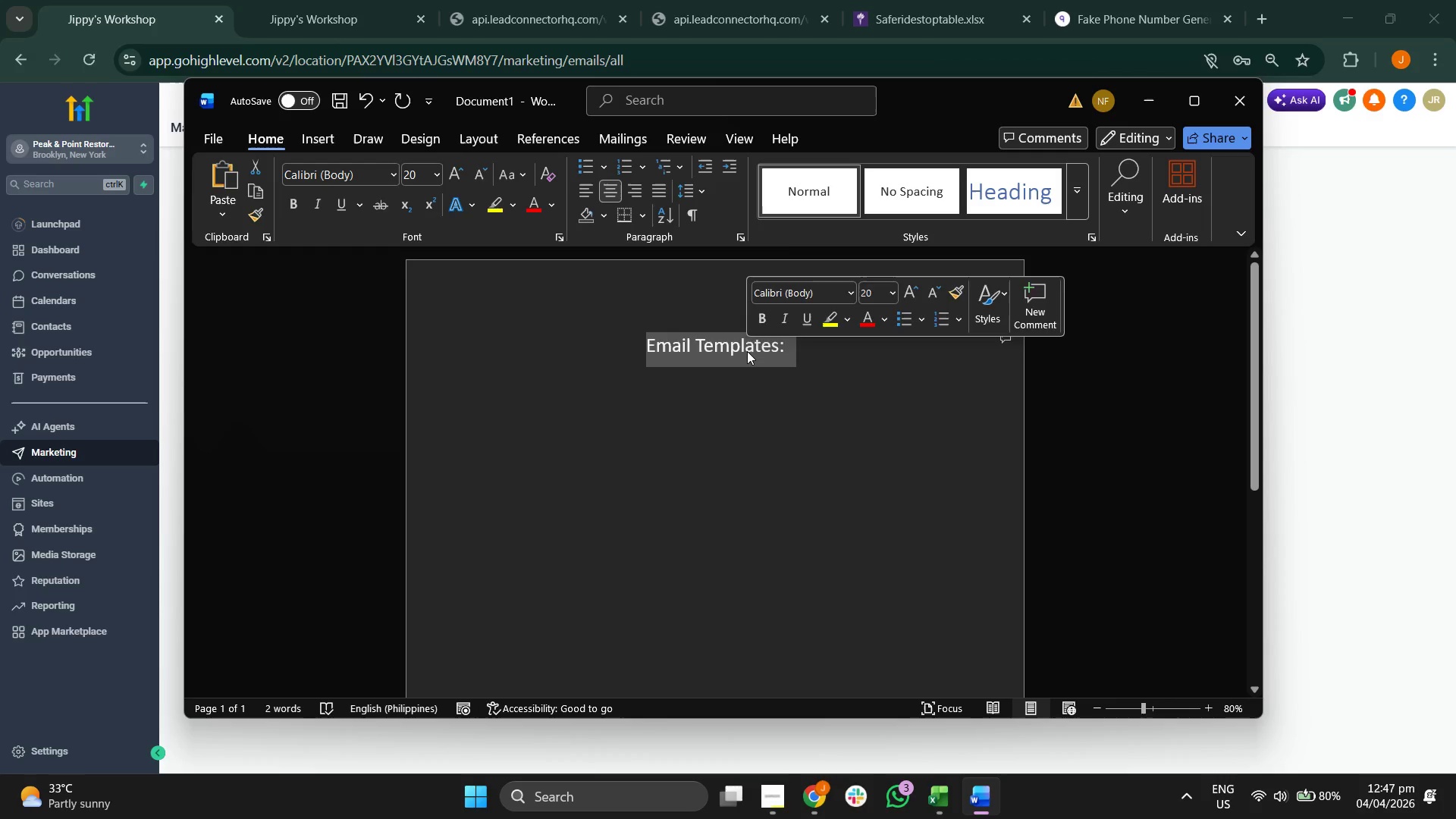 
key(Control+B)
 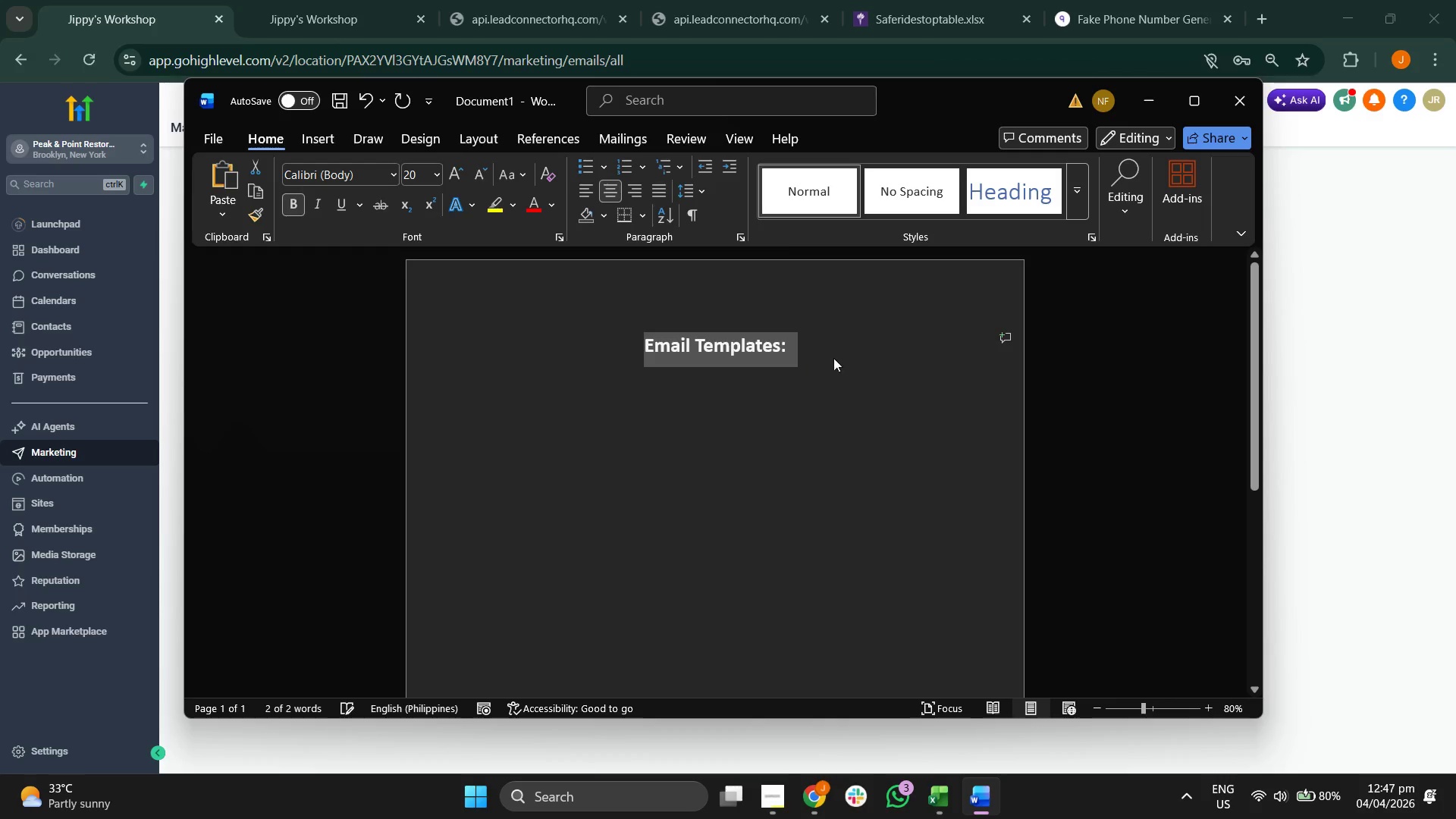 
left_click([836, 356])
 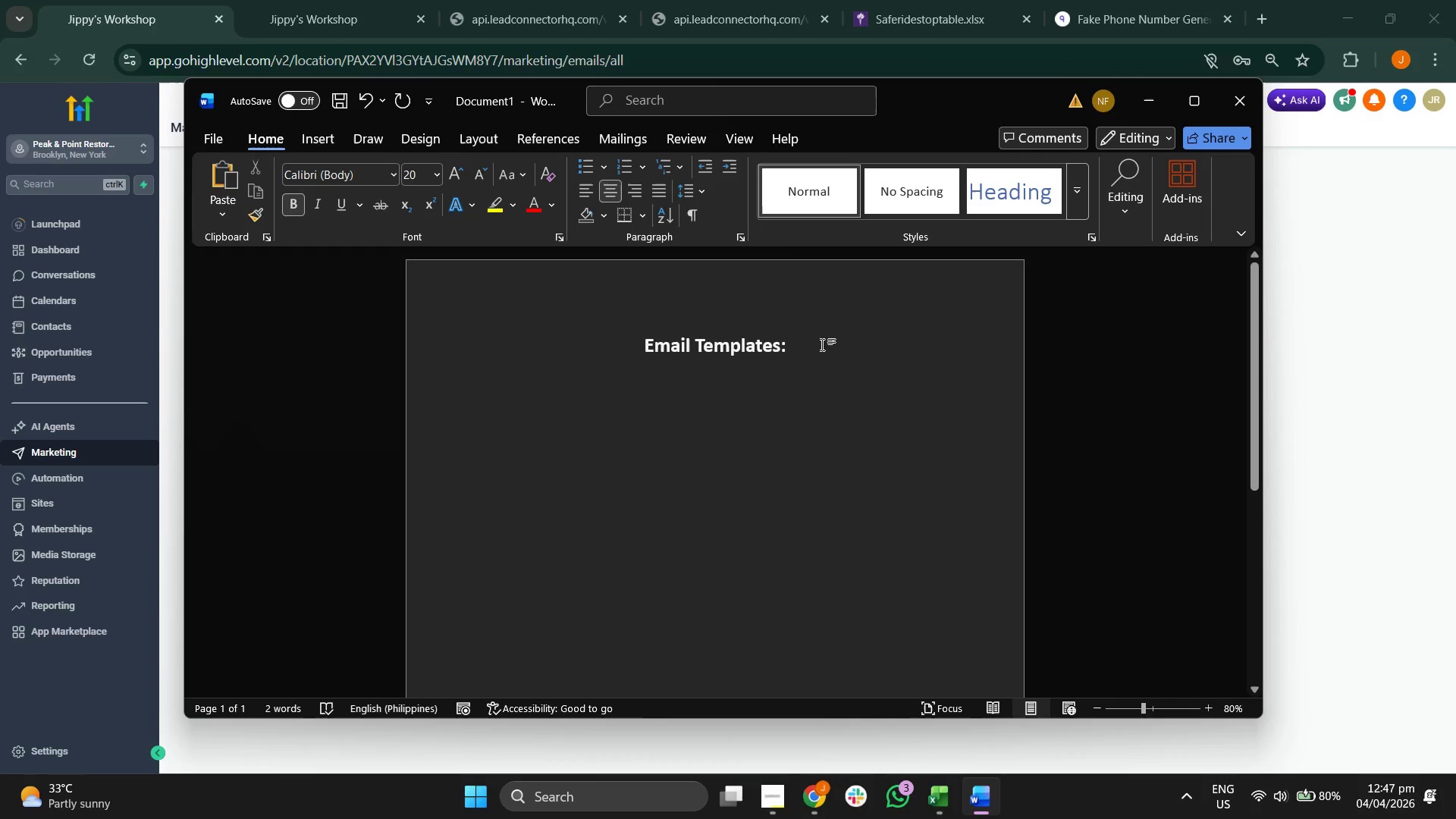 
key(Enter)
 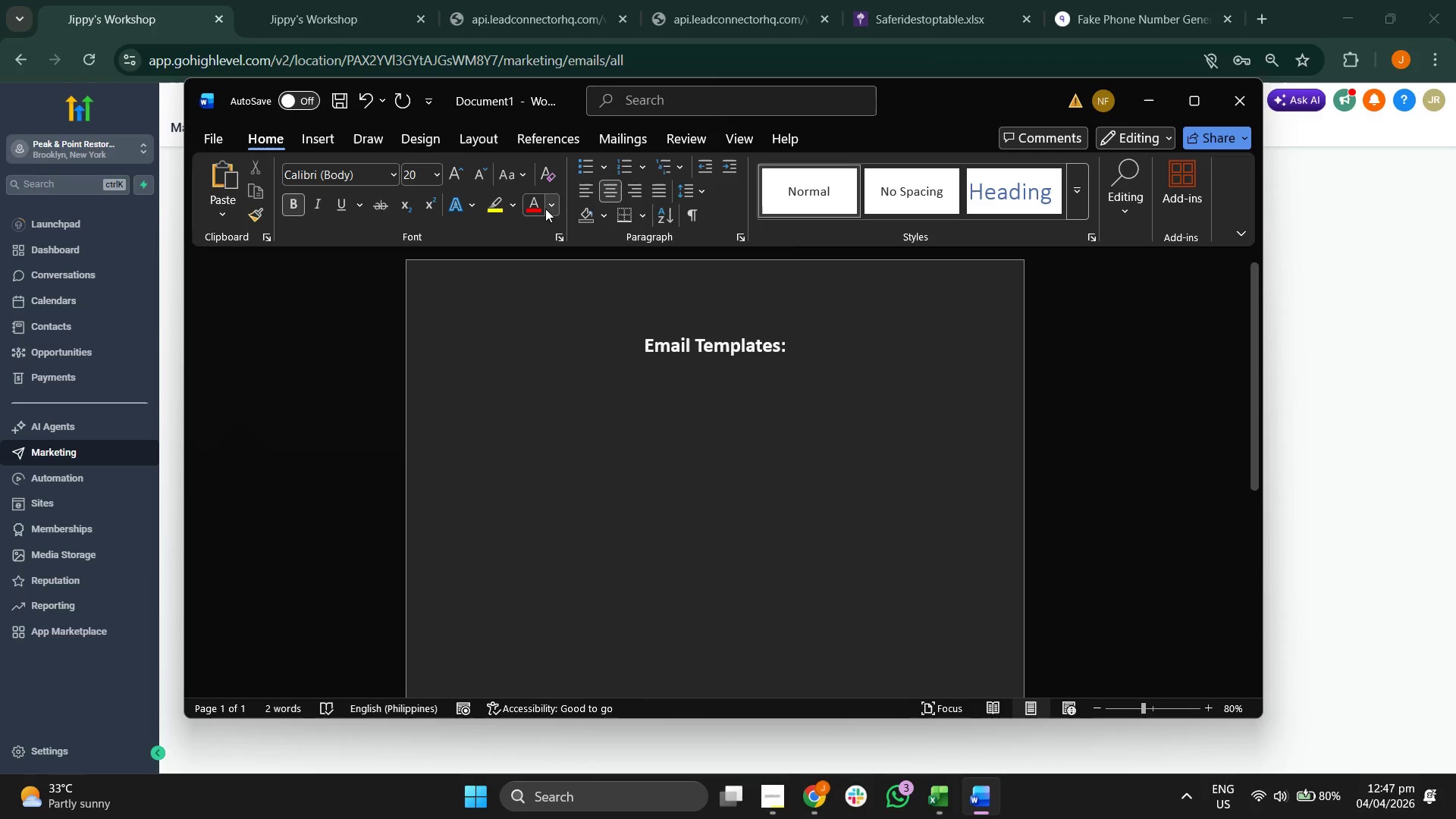 
left_click([588, 195])
 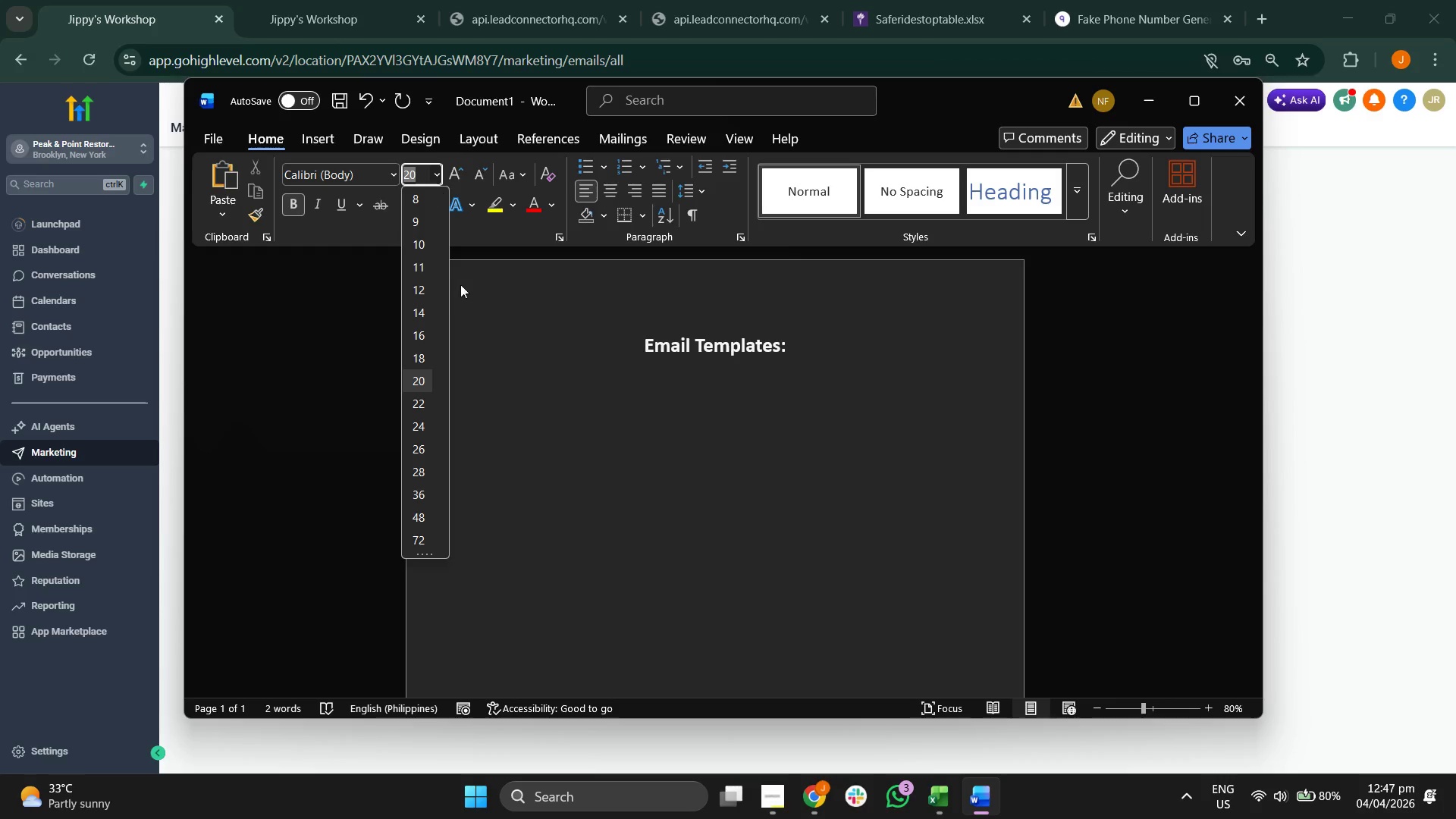 
left_click([423, 311])
 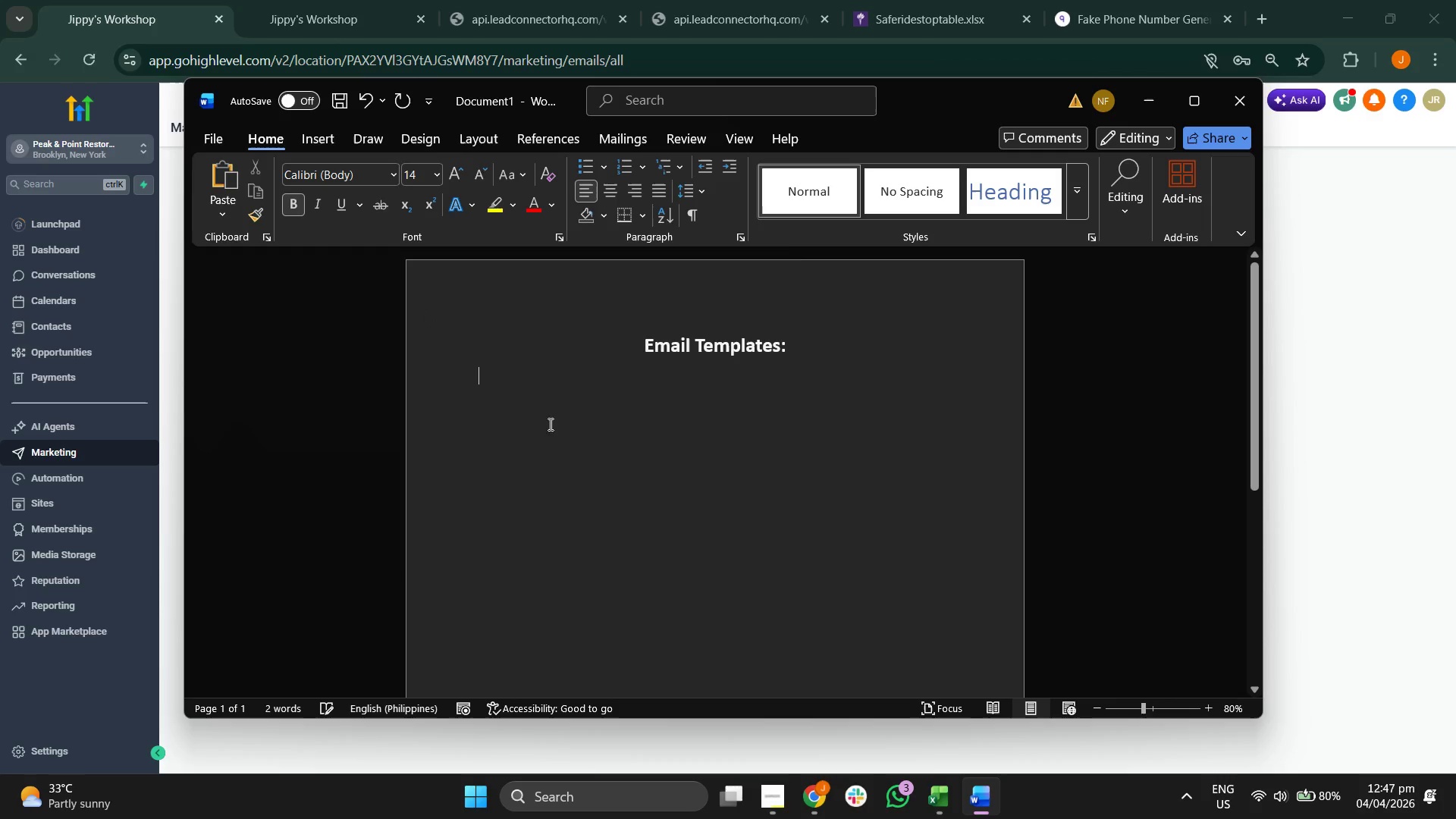 
key(CapsLock)
 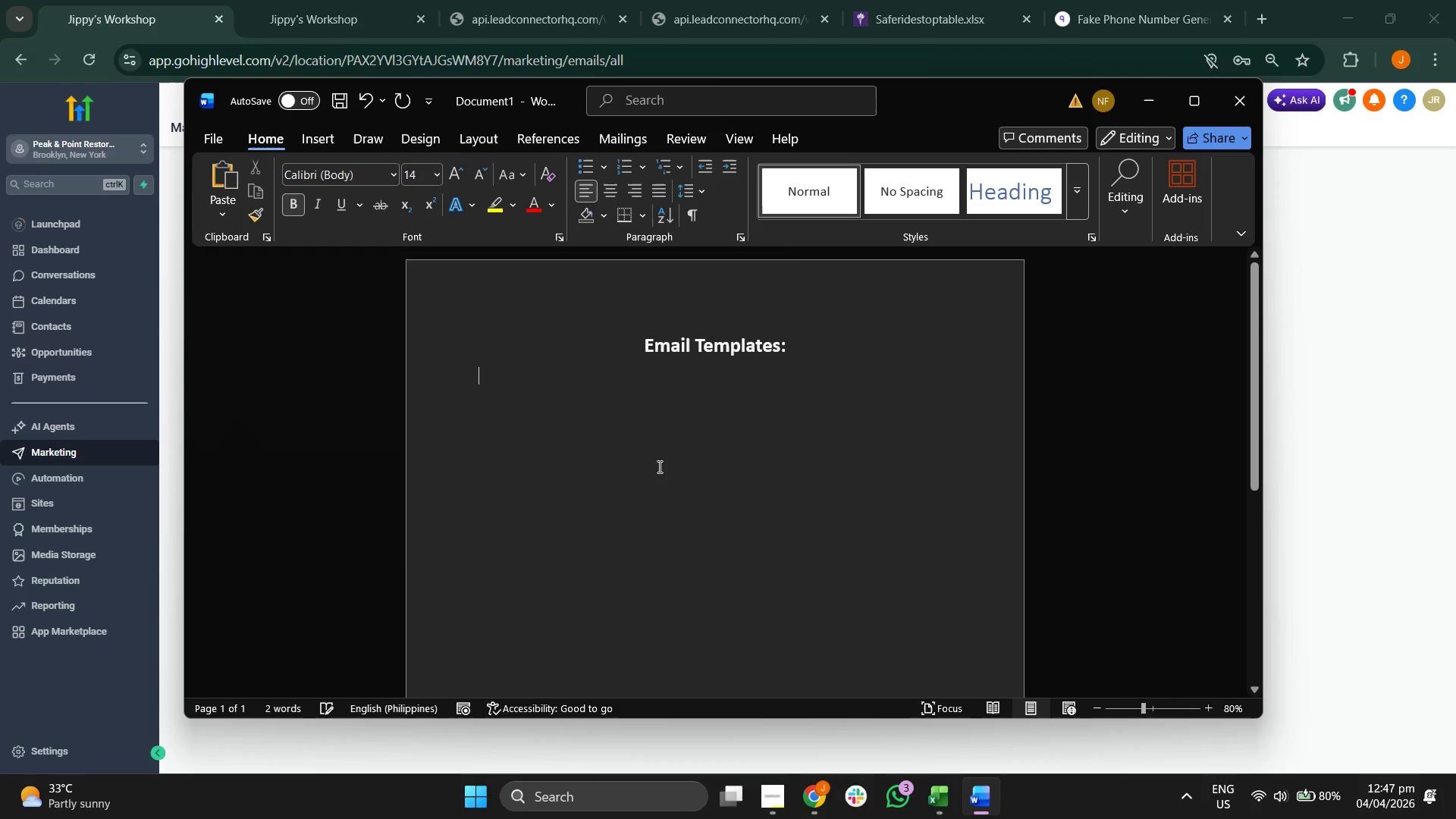 
key(E)
 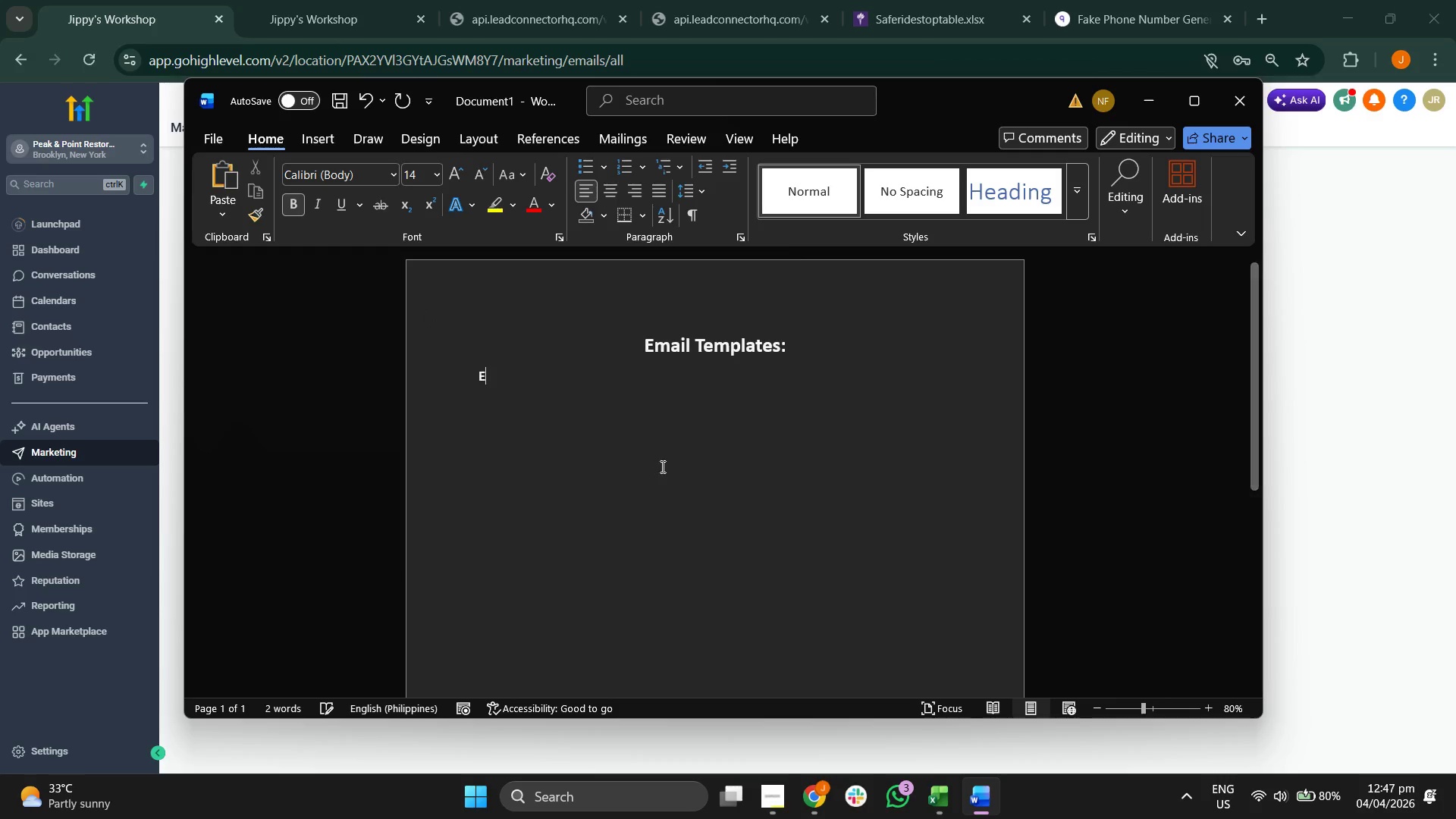 
key(CapsLock)
 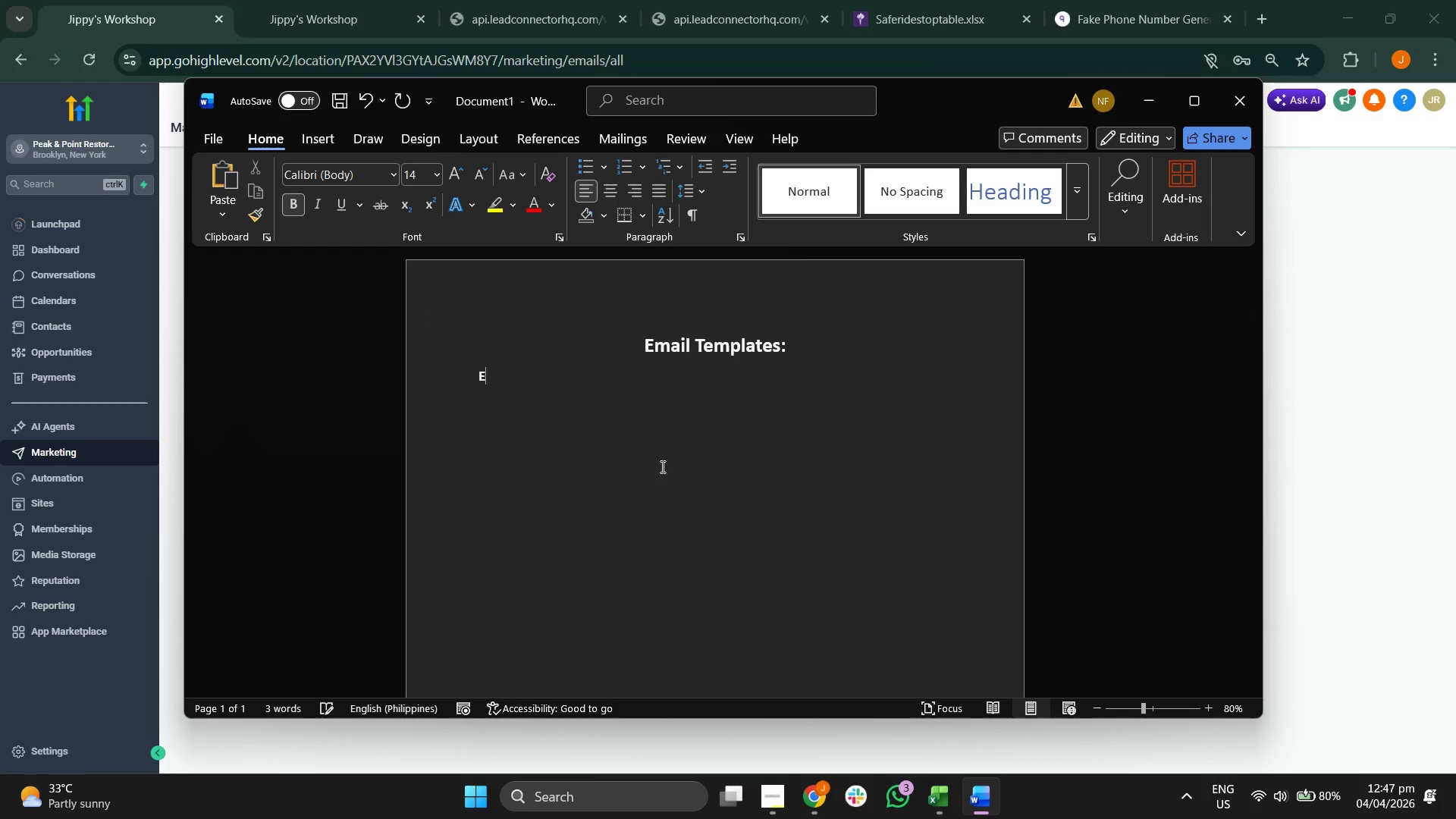 
key(Backspace)
 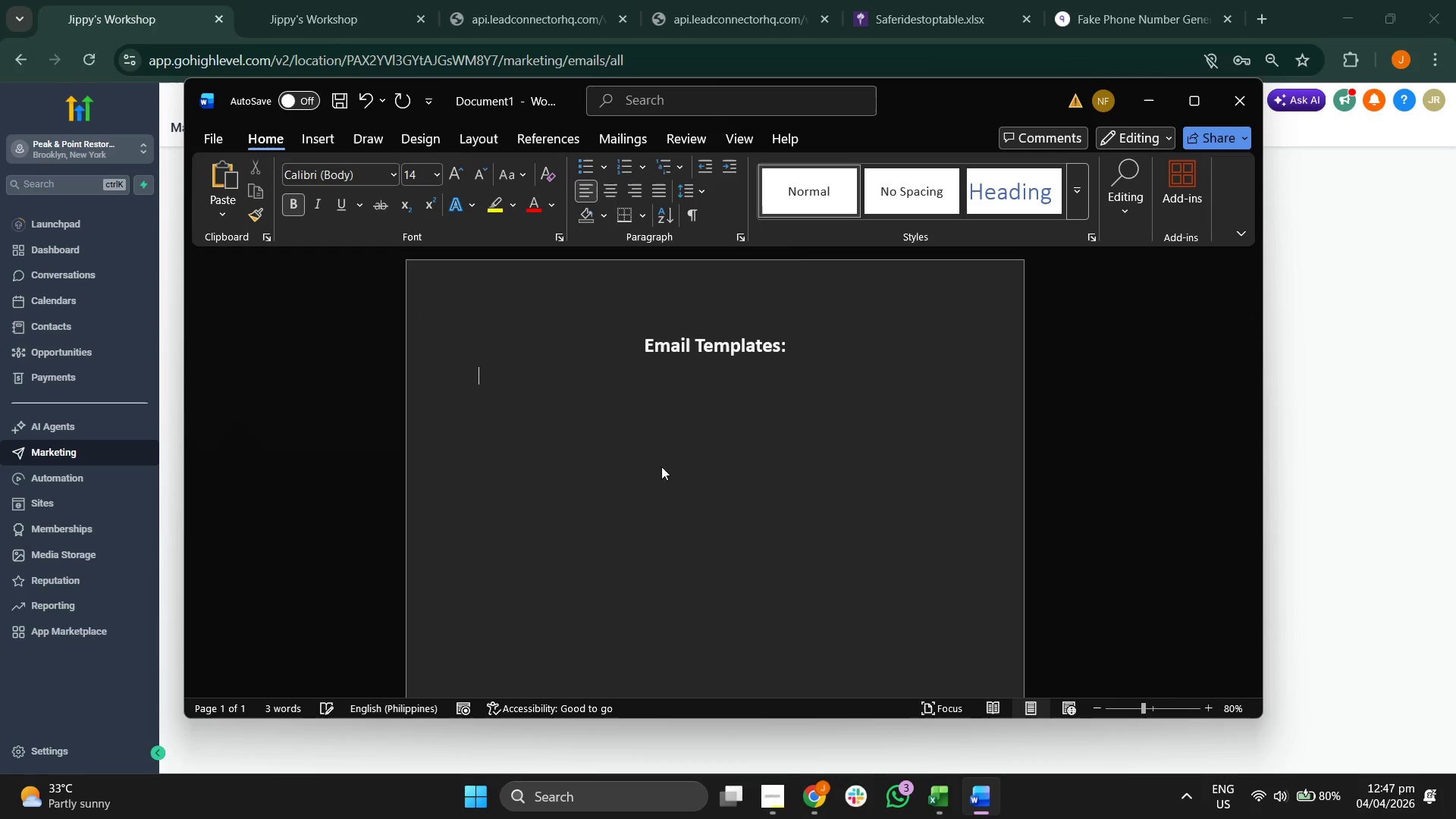 
key(Control+B)
 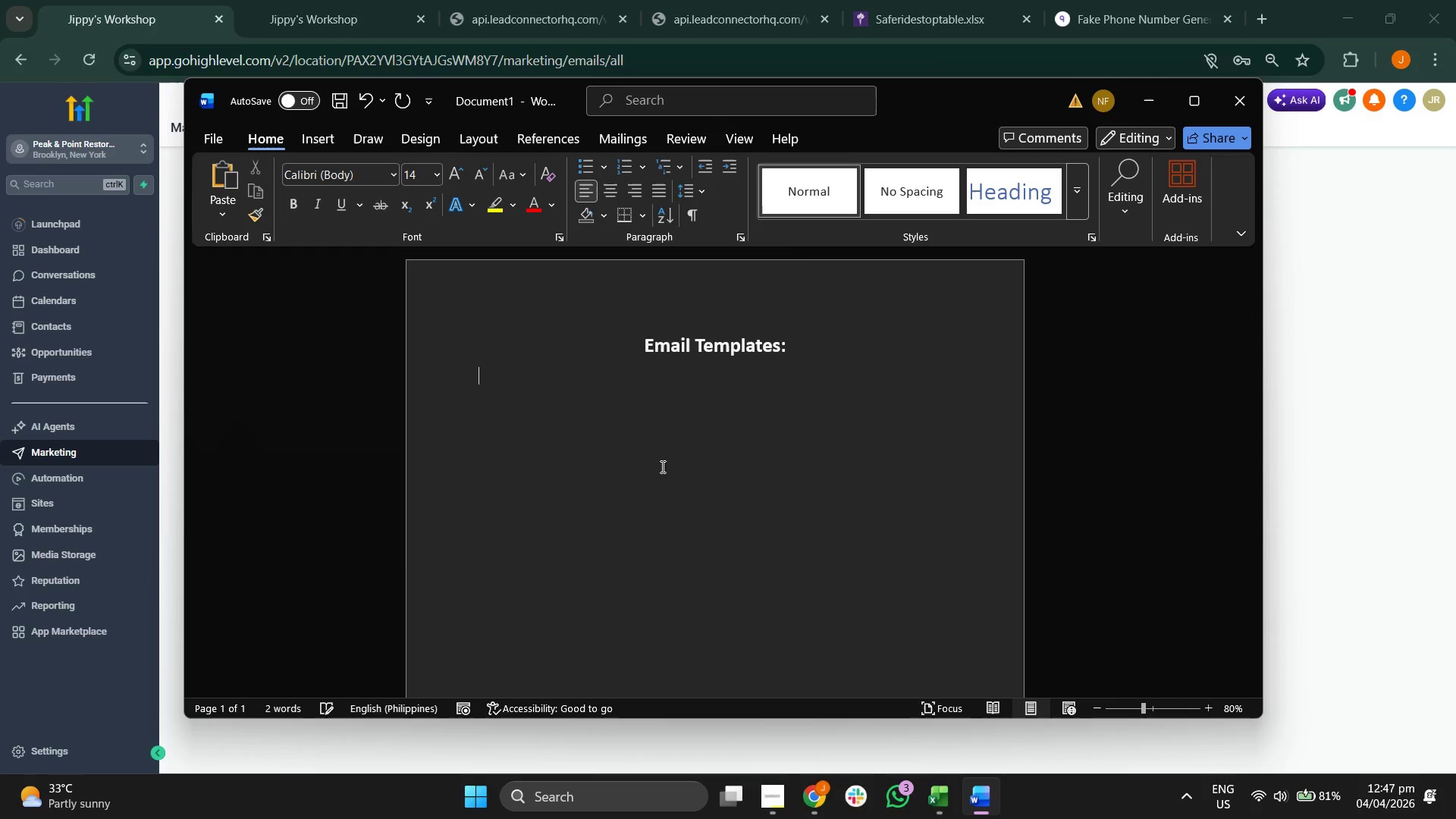 
type(Email 1: Initial Outa)
key(Backspace)
type(react ( )
key(Backspace)
key(Backspace)
key(Backspace)
key(Backspace)
type(H )
key(Backspace)
key(Backspace)
type(h )
key(Backspace)
type( (Day 1))
 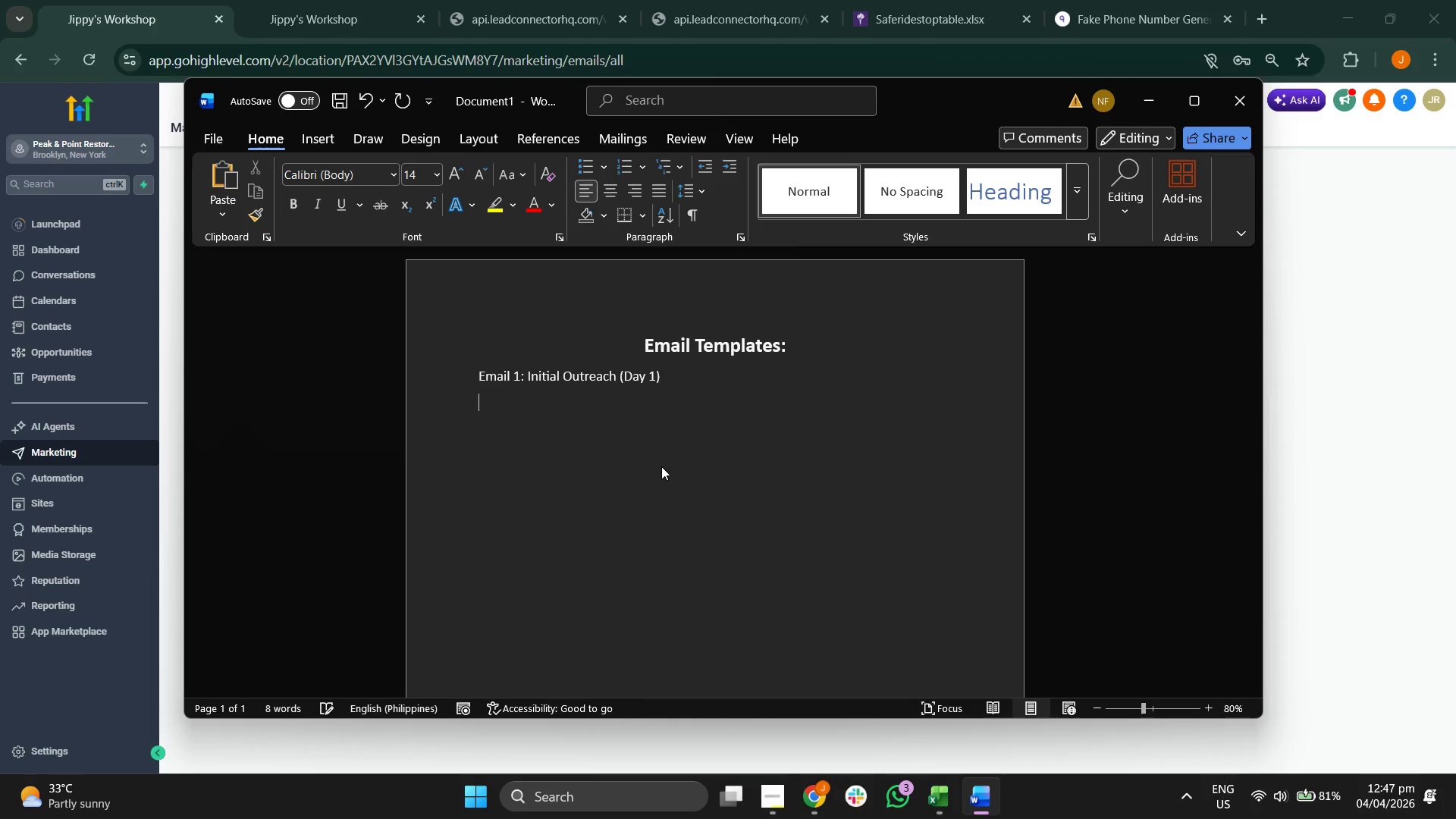 
 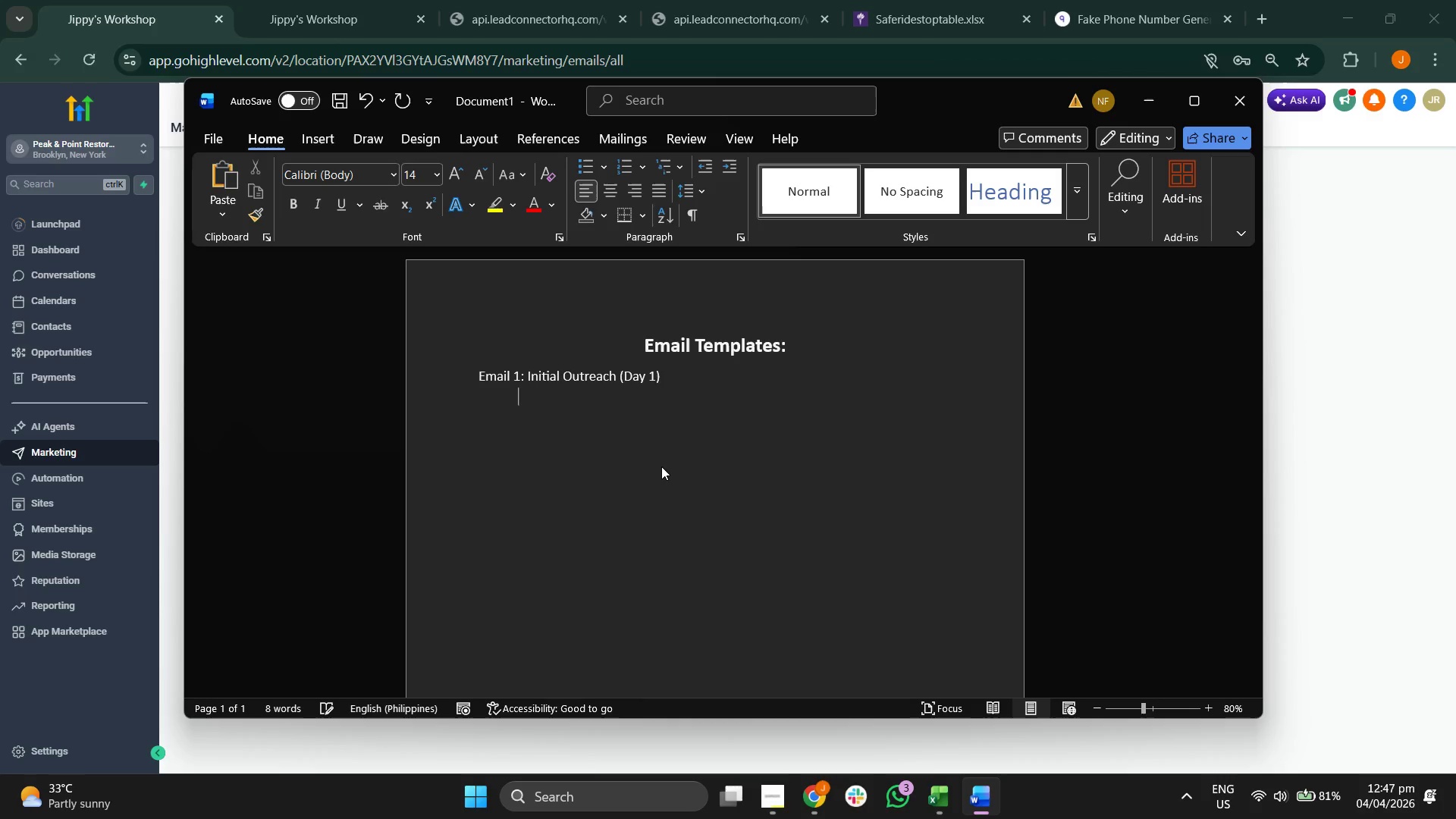 
key(Enter)
 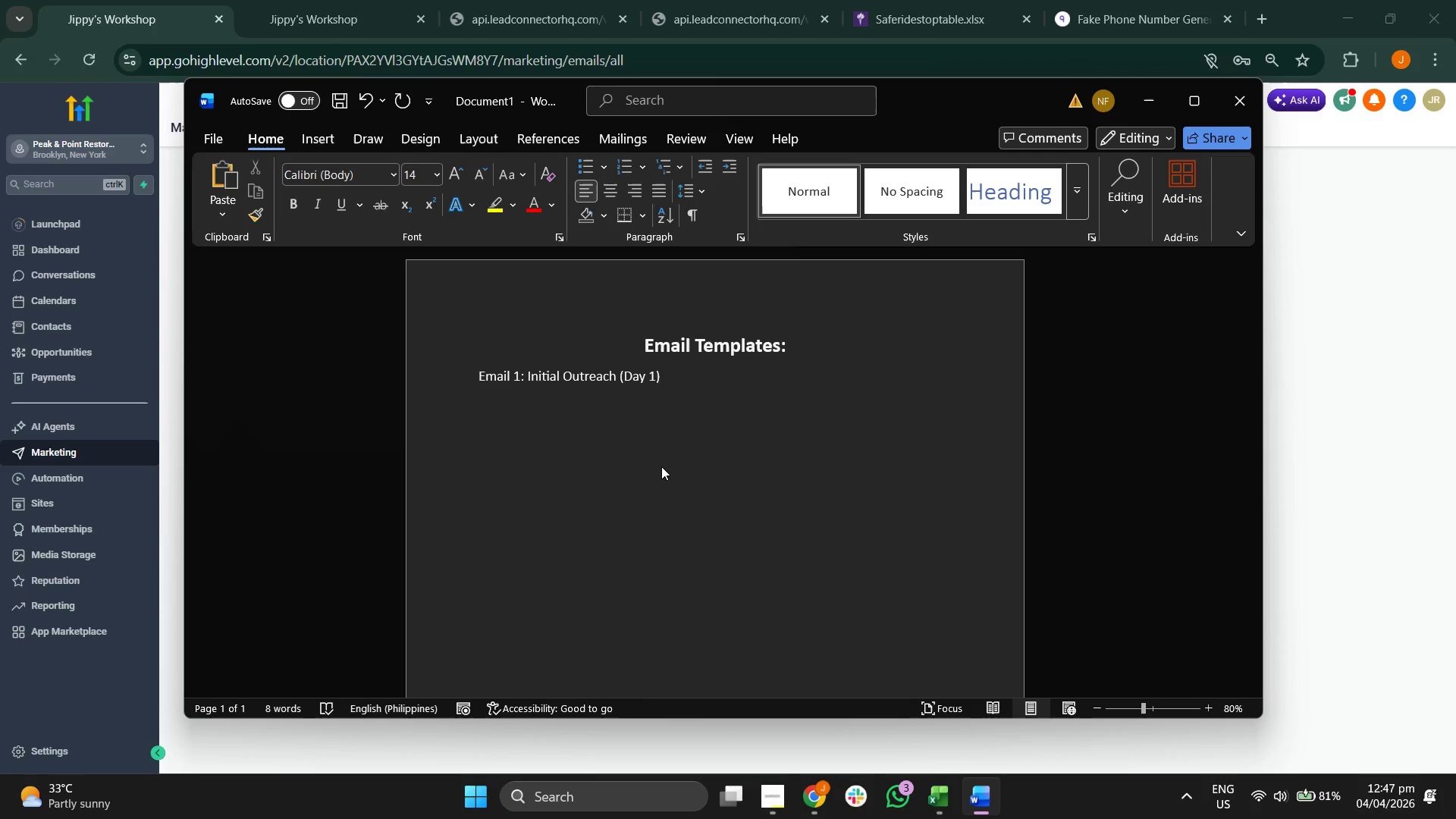 
type(Subejec)
key(Backspace)
key(Backspace)
key(Backspace)
type(jec)
key(Backspace)
key(Backspace)
key(Backspace)
key(Backspace)
type(ject: Checking in on o)
key(Backspace)
type(you )
key(Backspace)
type(r property since {{ contact)
key(Backspace)
key(Backspace)
key(Backspace)
key(Backspace)
key(Backspace)
key(Backspace)
key(Backspace)
key(Backspace)
type(contact.custom)
key(Backspace)
key(Backspace)
key(Backspace)
key(Backspace)
key(Backspace)
type(la)
key(Backspace)
key(Backspace)
key(Backspace)
type(last_service_type}})
 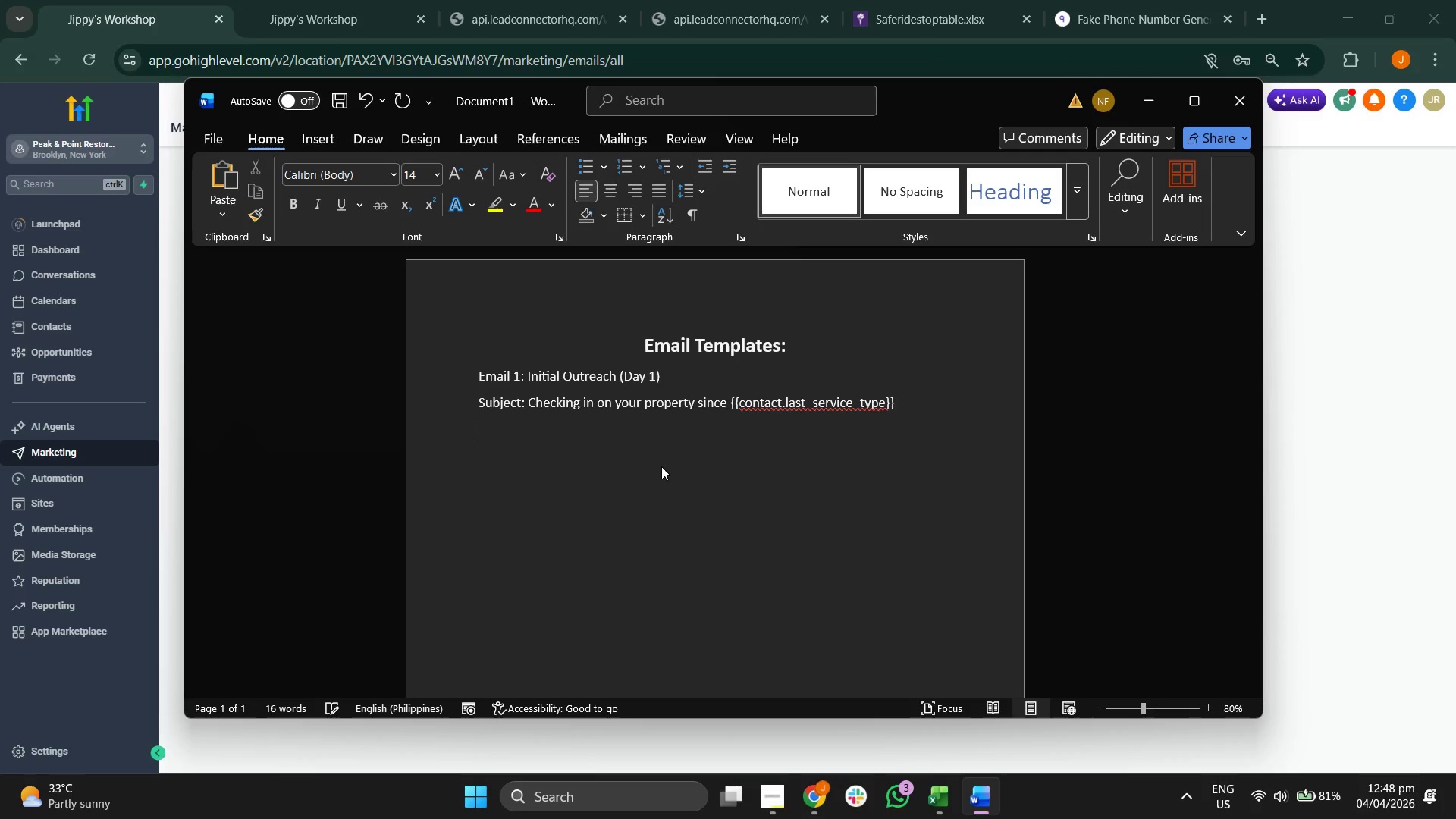 
 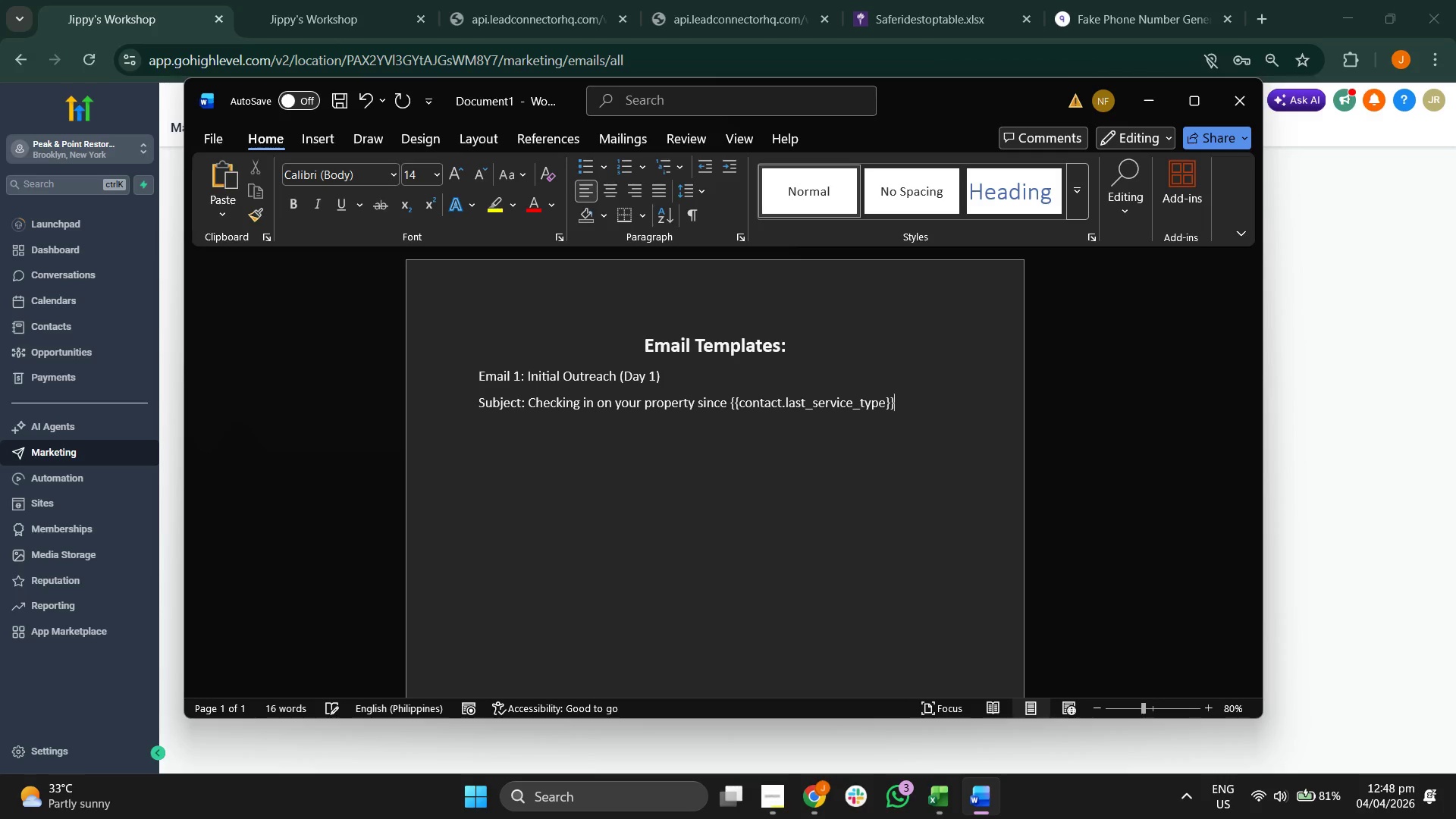 
key(Enter)
 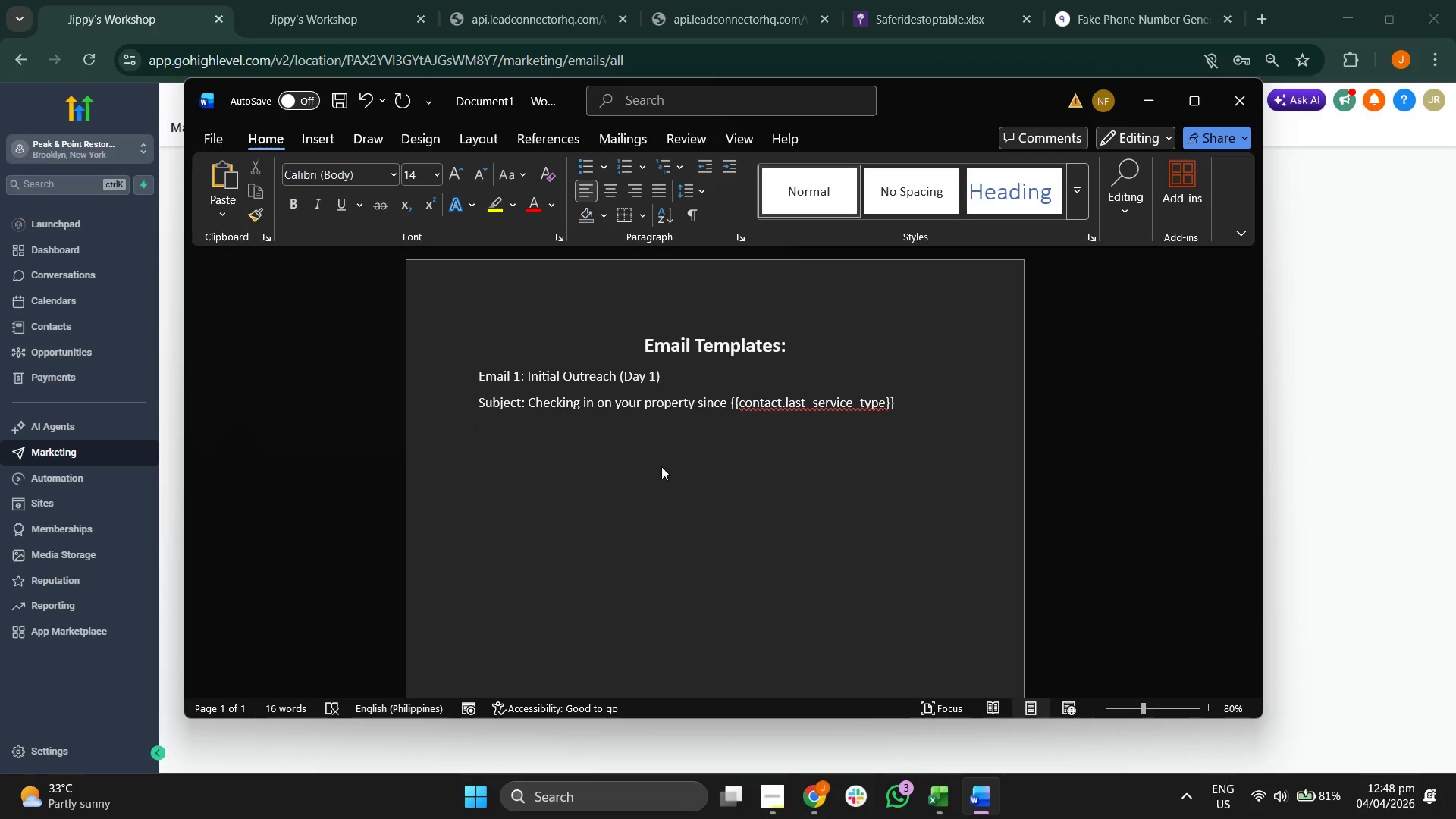 
type(Preheader: )
key(Backspace)
type( )
key(Backspace)
key(Backspace)
type( Text)
key(Backspace)
key(Backspace)
key(Backspace)
key(Backspace)
type(text: A quick note from Peak & Point regarding your ome)
key(Backspace)
key(Backspace)
key(Backspace)
type(home's post-winter health.)
 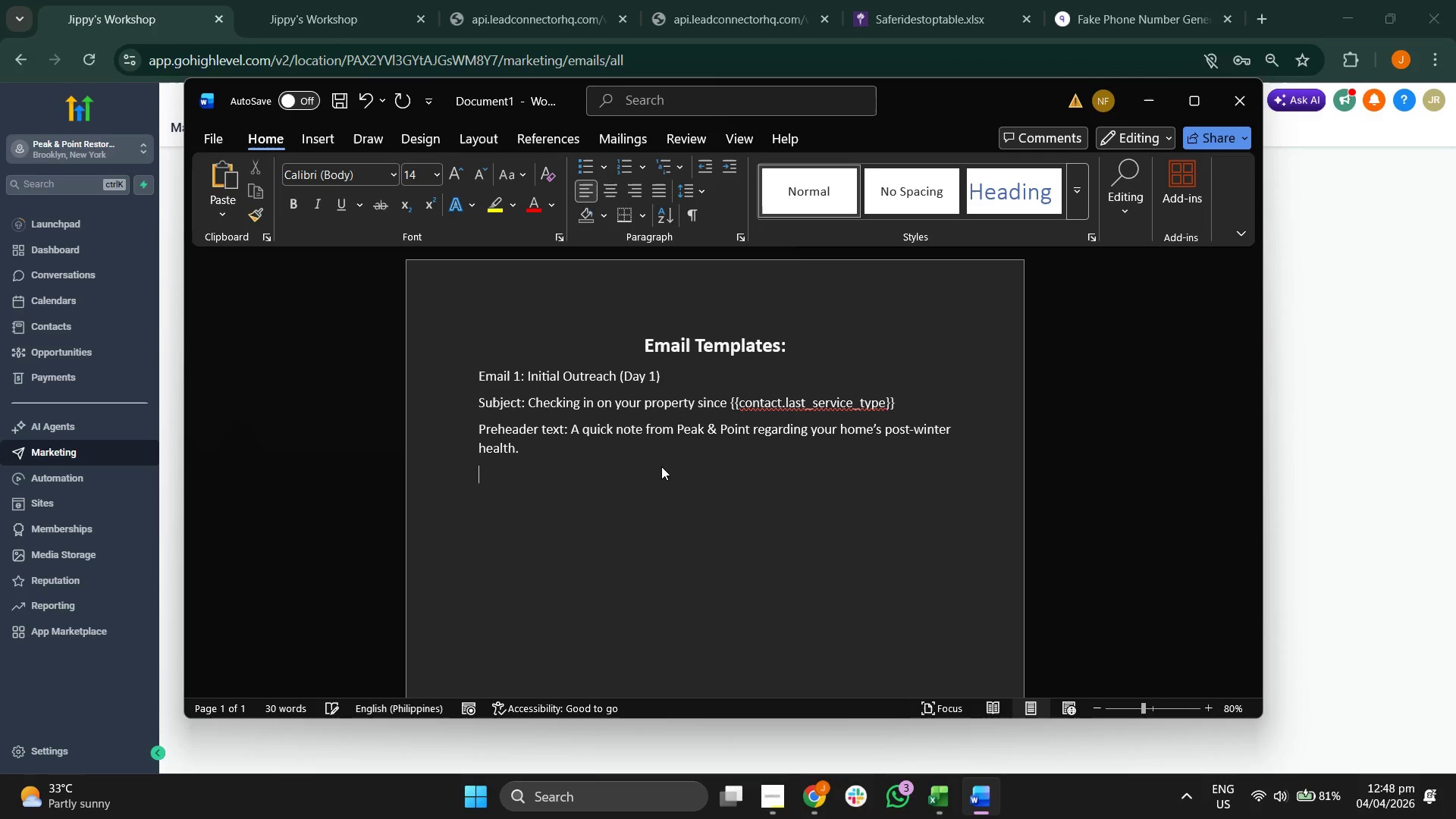 
 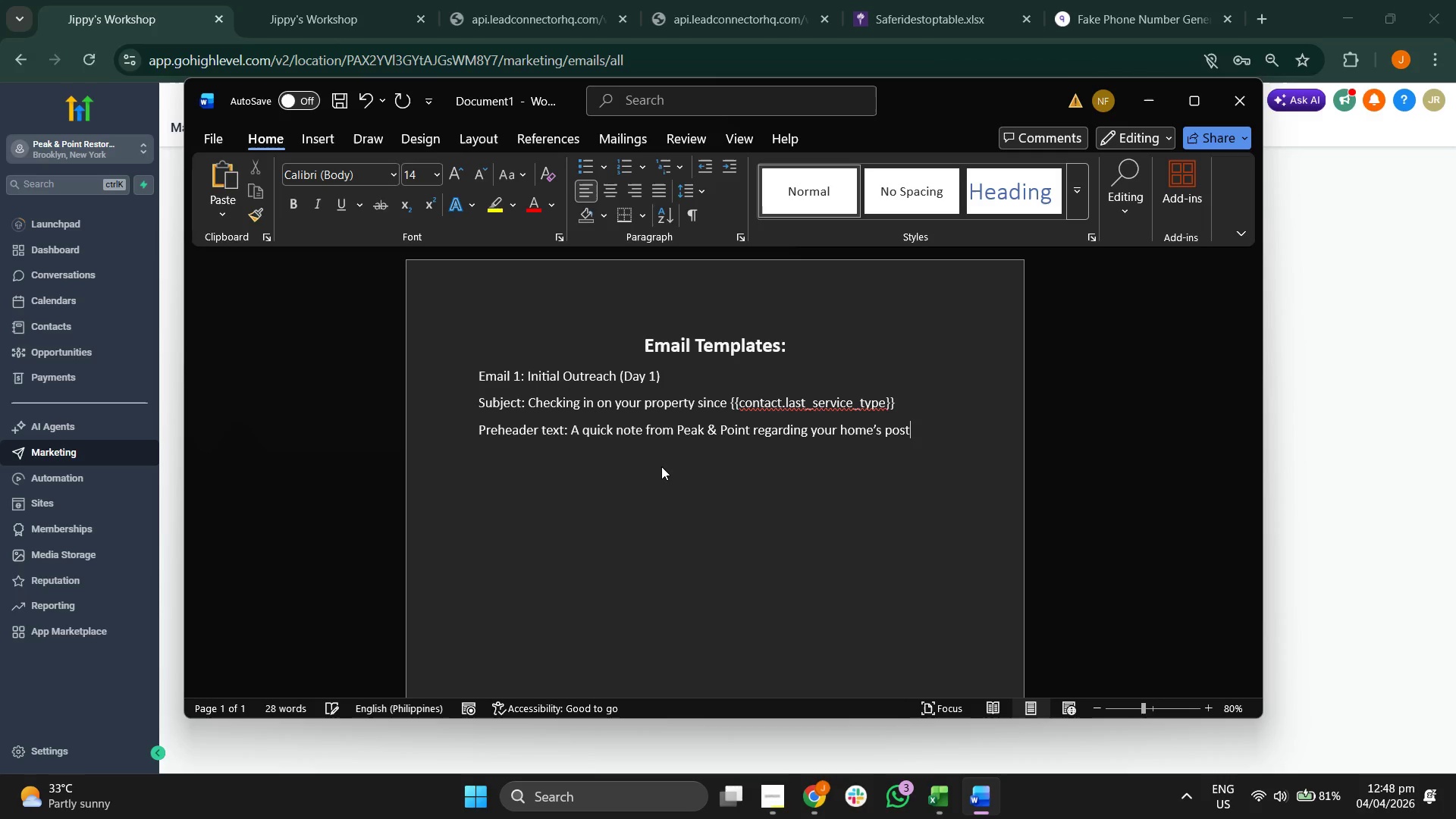 
key(Enter)
 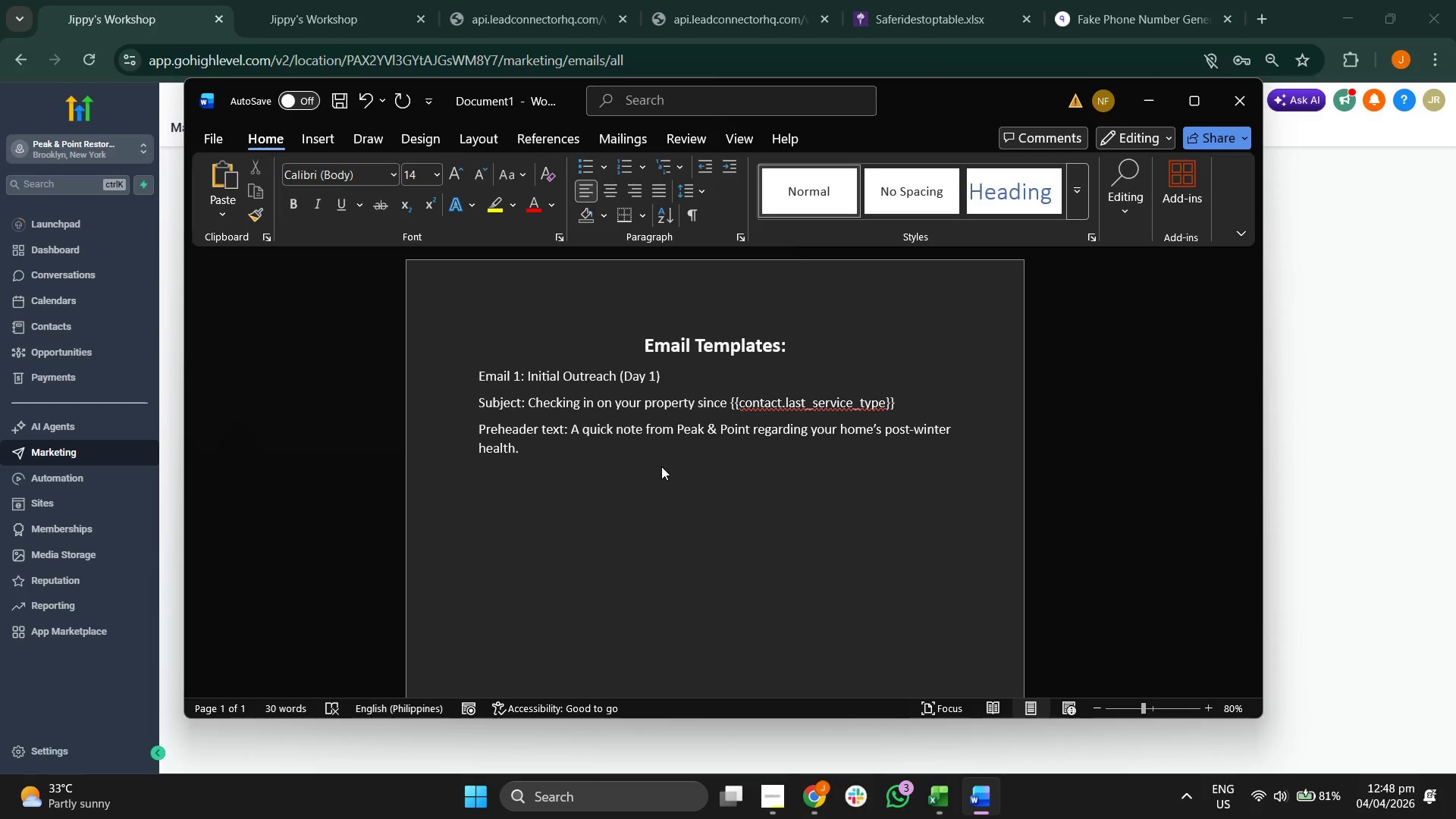 
type(Body:)
 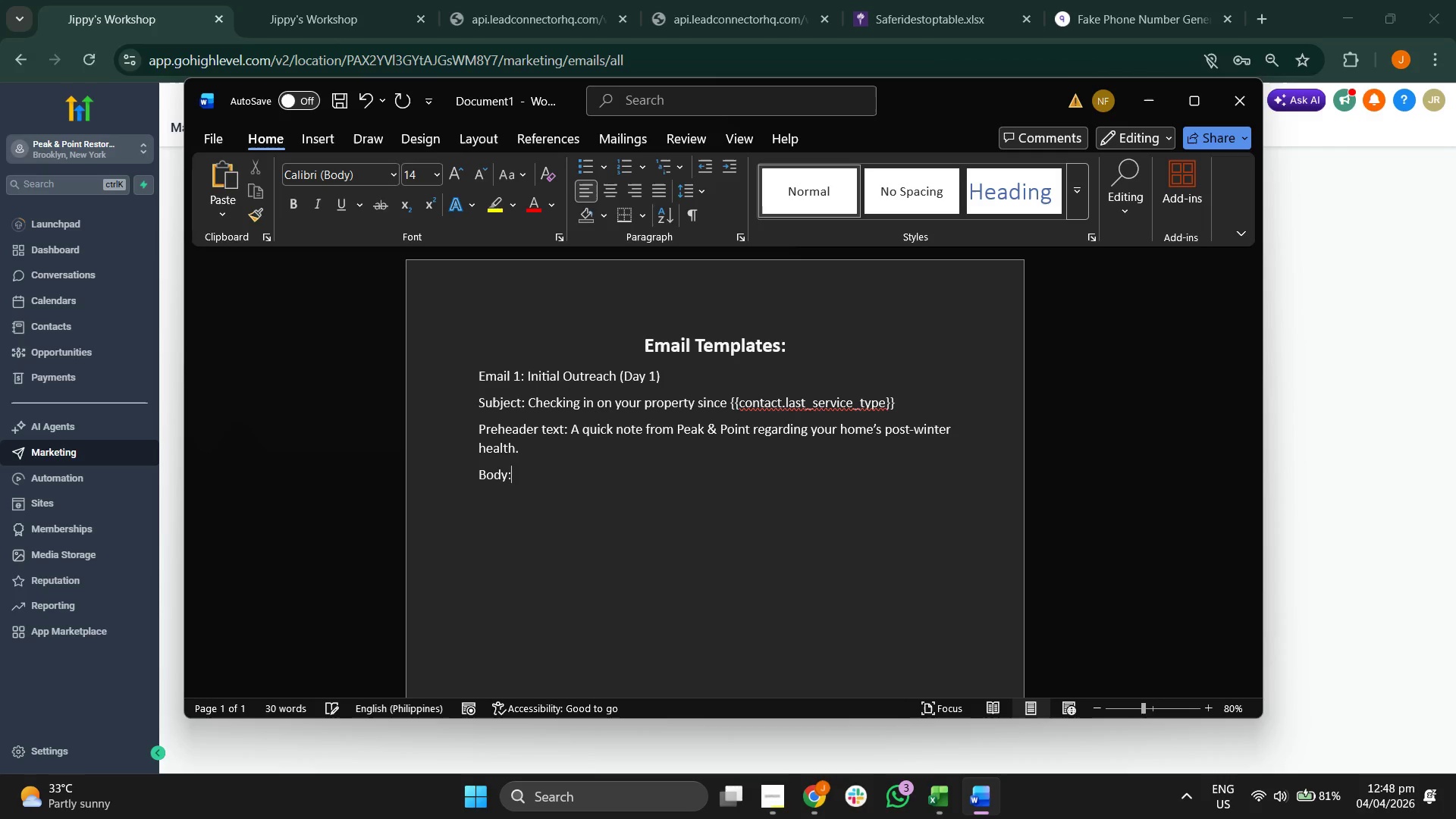 
key(Enter)
 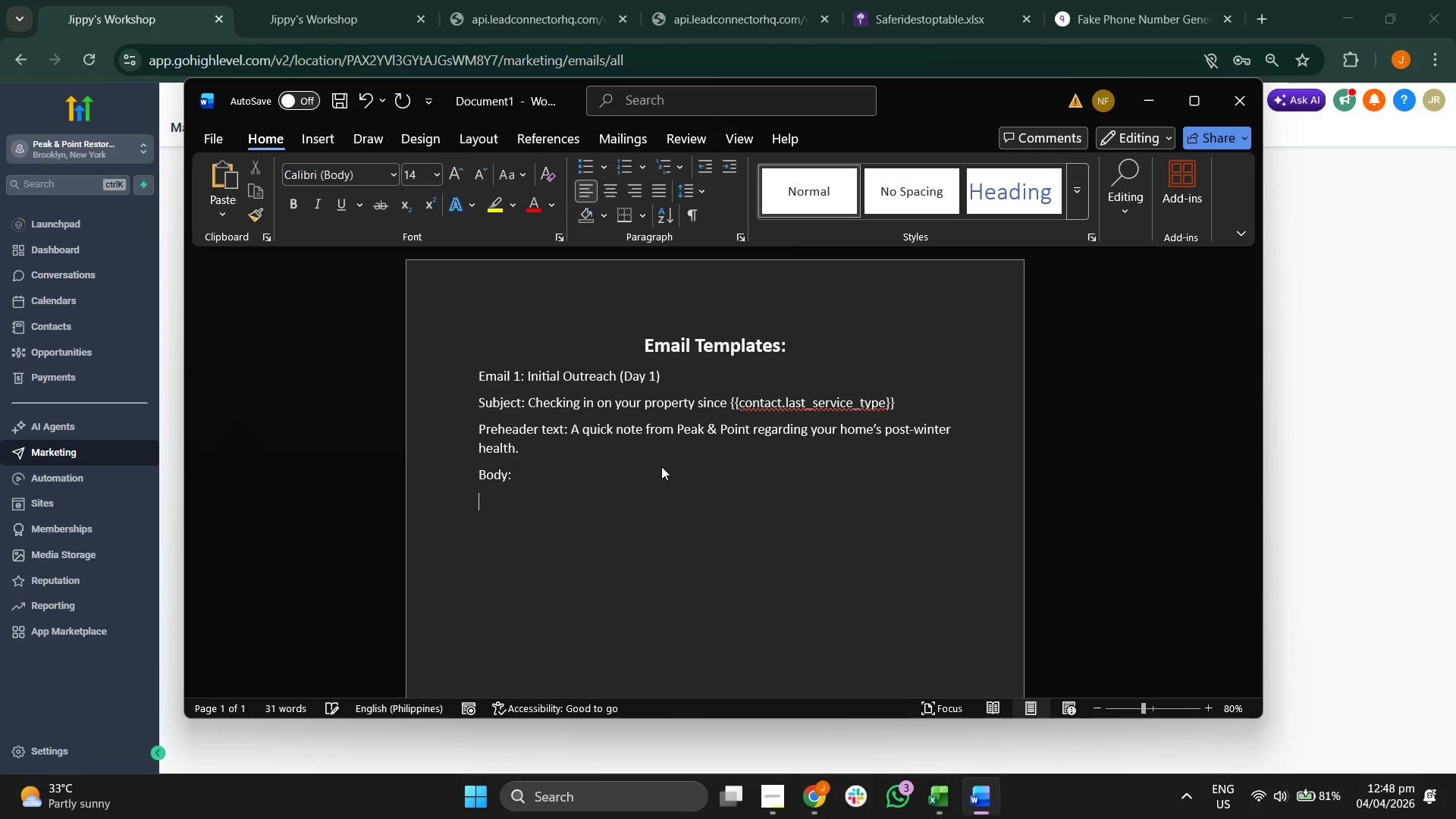 
type(Ho )
key(Backspace)
key(Backspace)
type(i {{ )
key(Backspace)
type(contact.fis)
key(Backspace)
type(rst_nm)
key(Backspace)
type(ame}})
 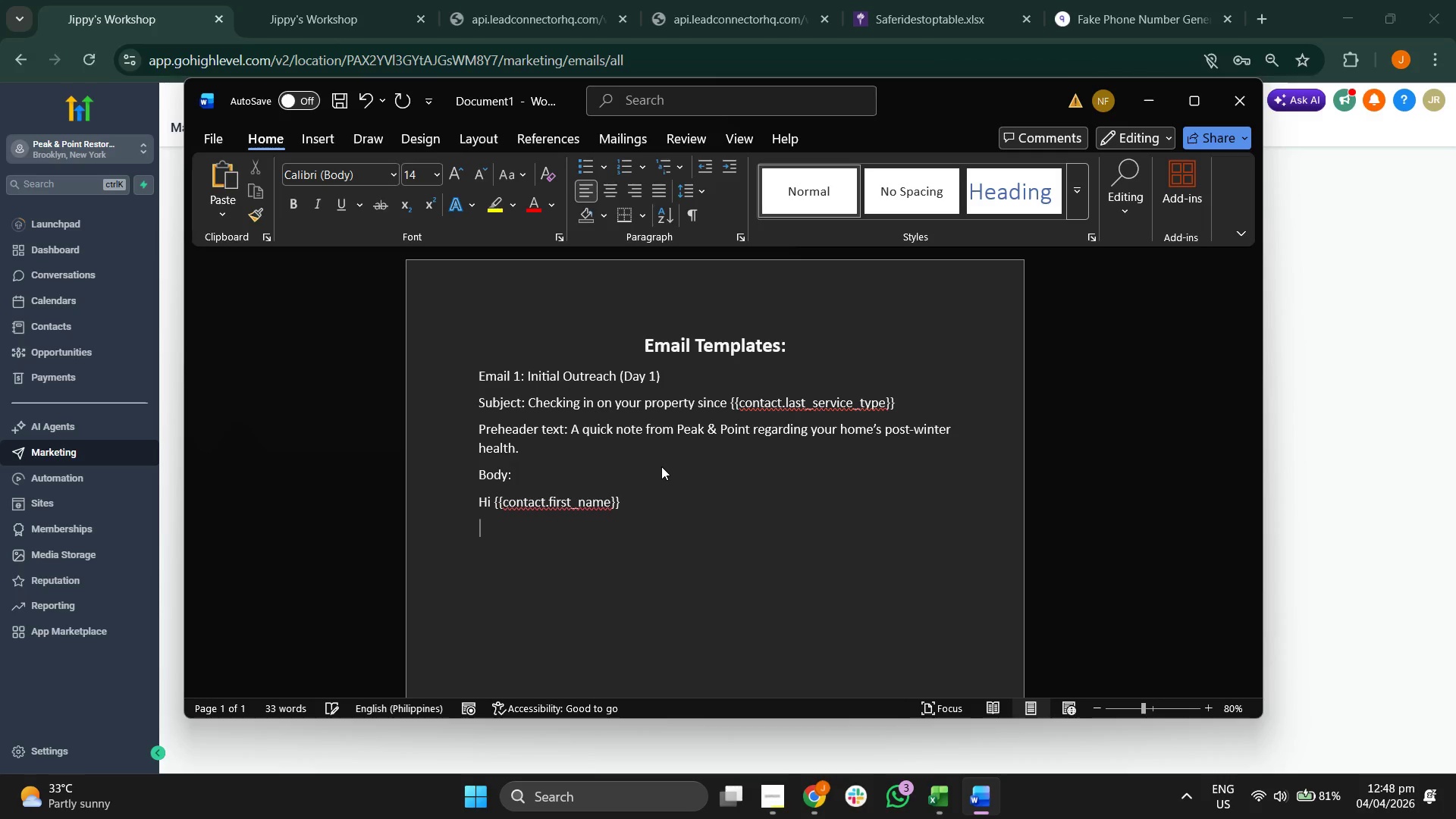 
 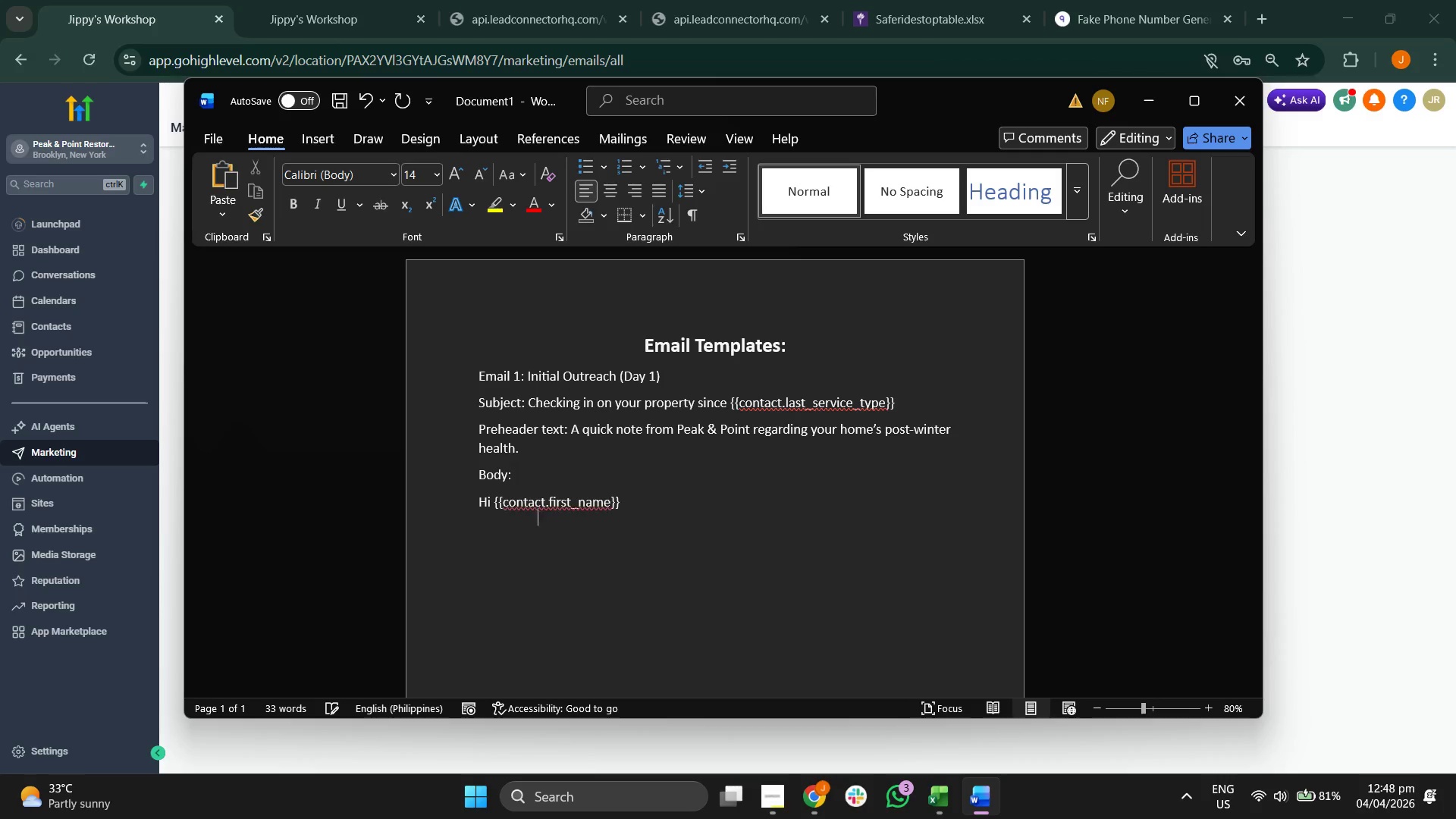 
key(Enter)
 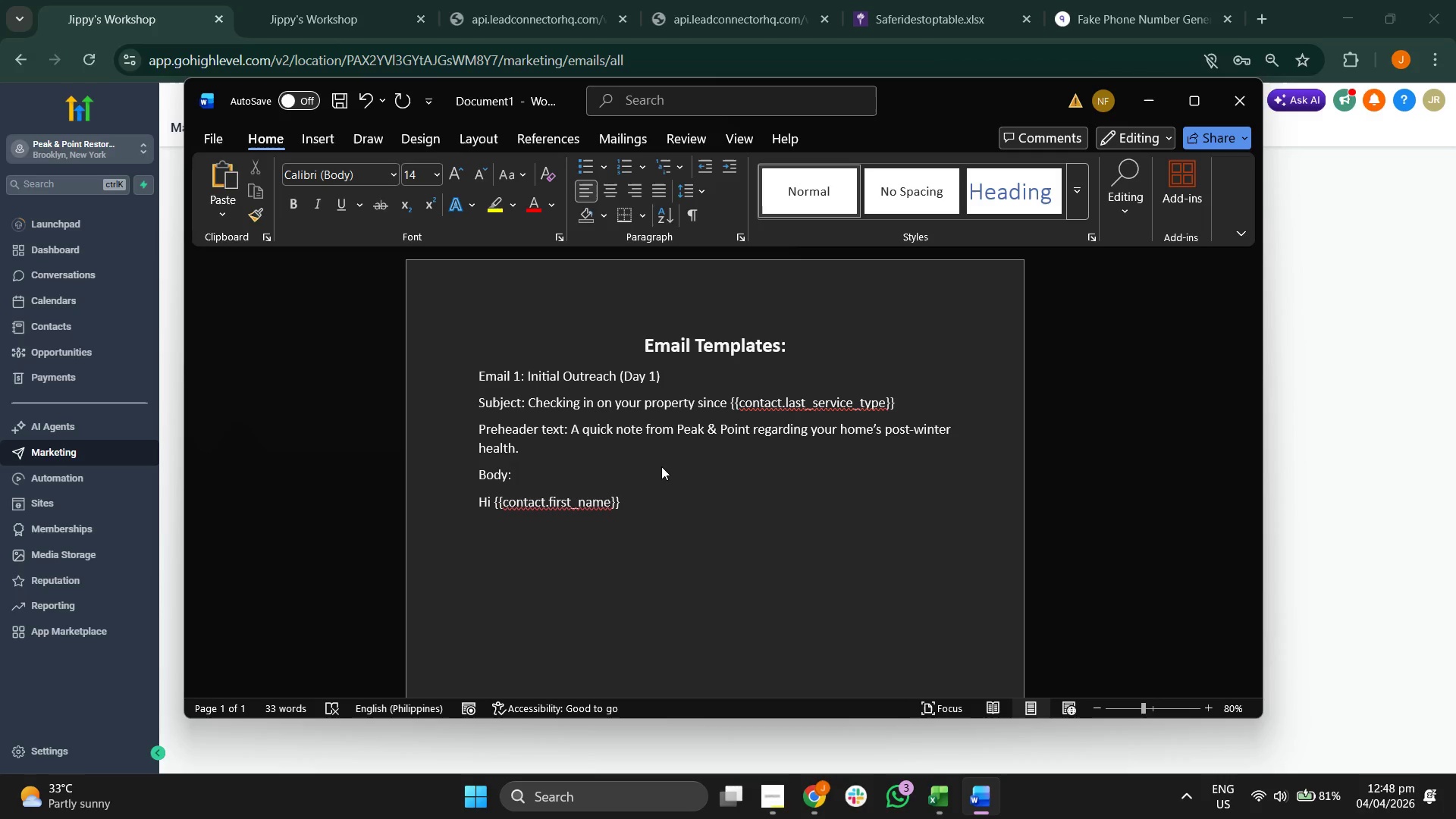 
key(Backspace)
 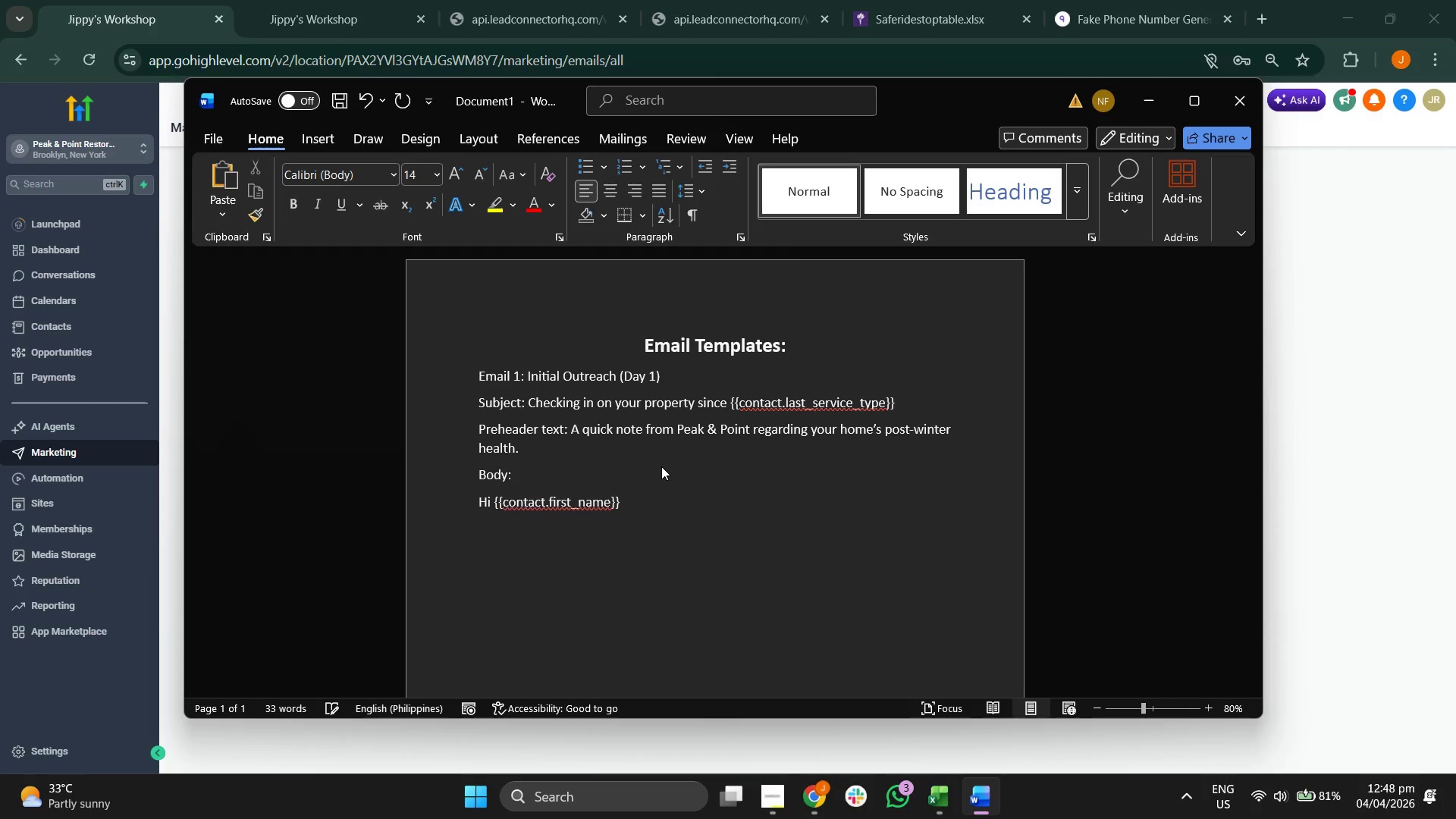 
key(Comma)
 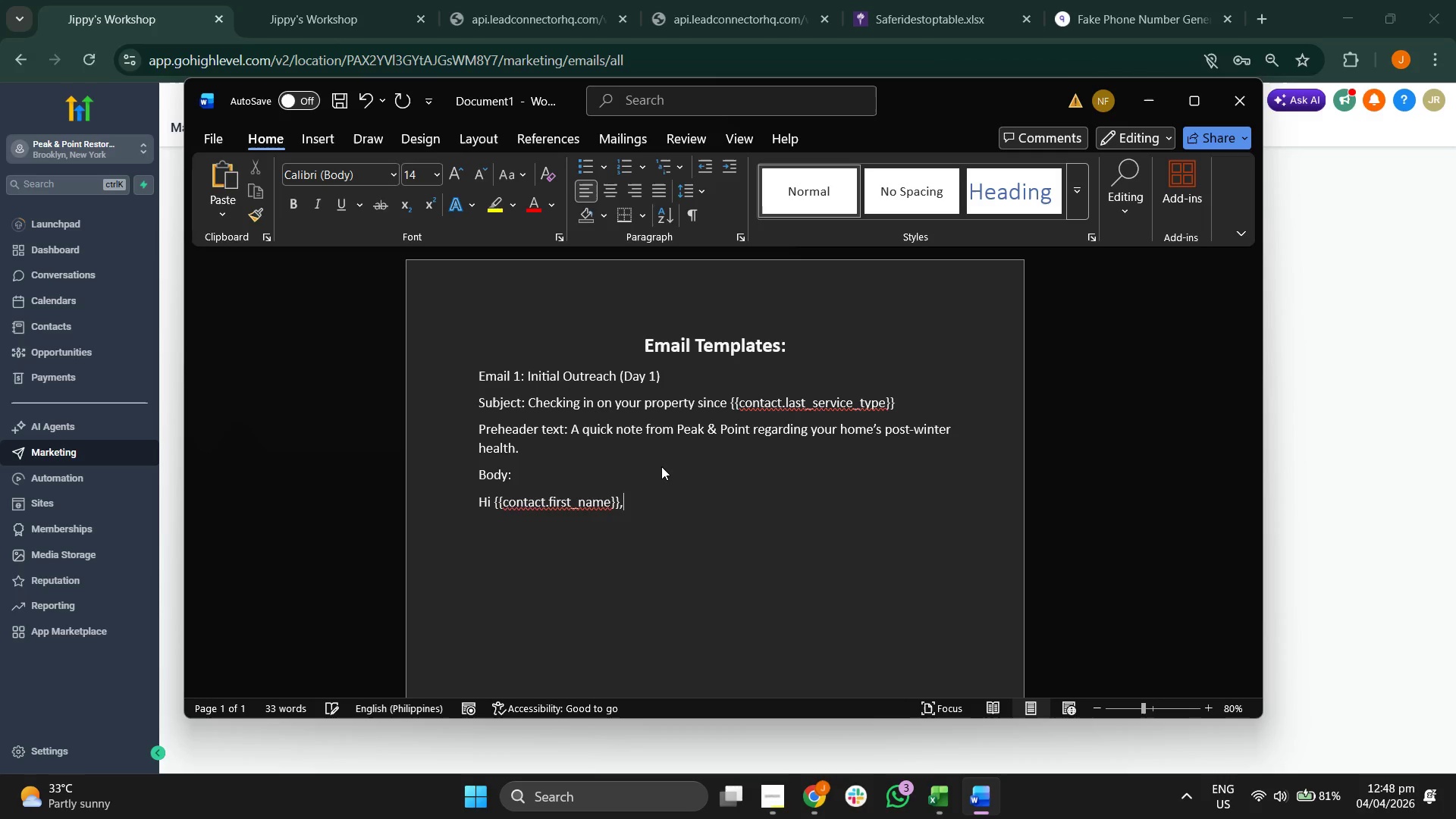 
key(Enter)
 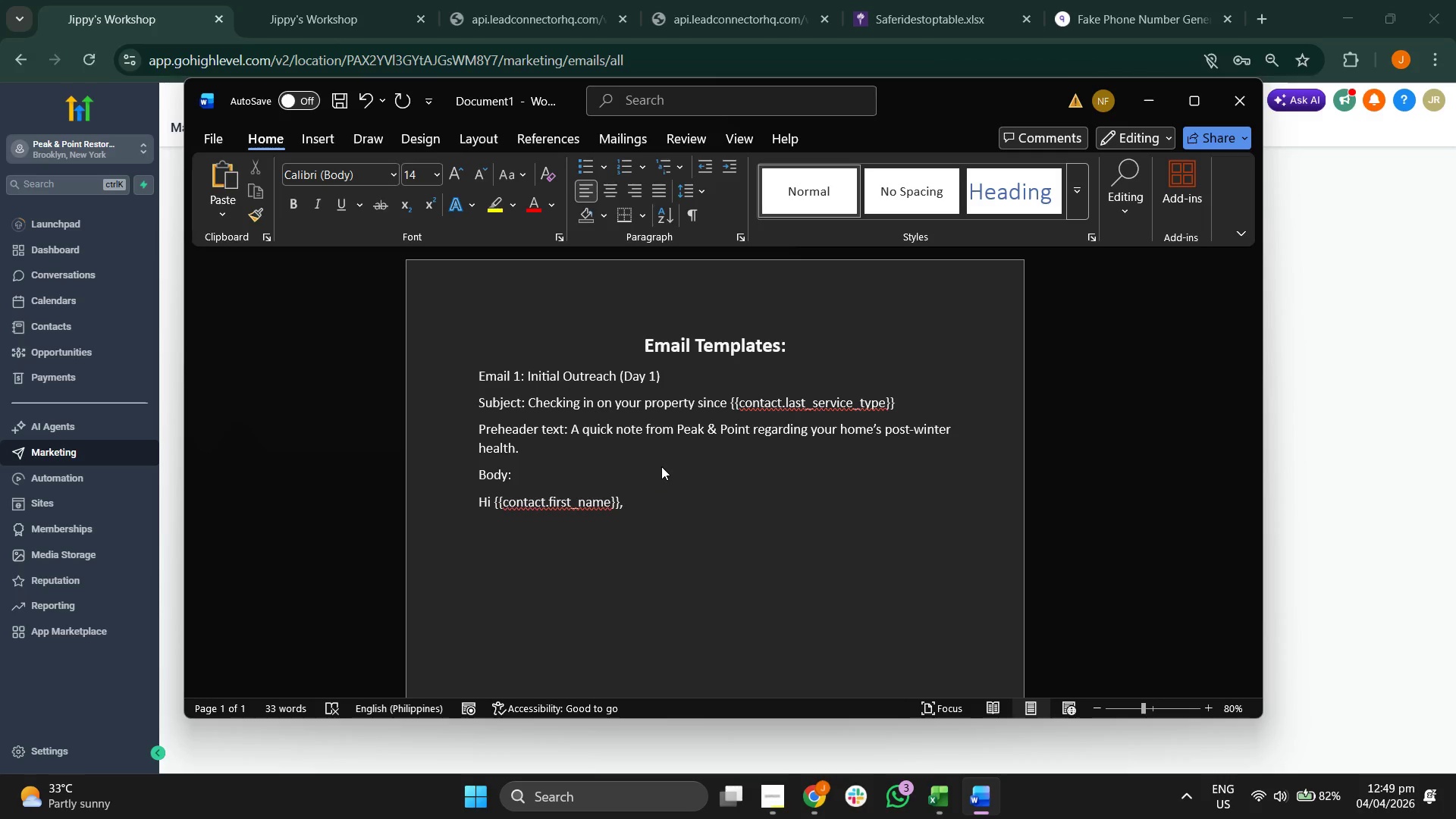 
type( I)
key(Backspace)
key(Backspace)
type(Its)
key(Backspace)
type( has been a while since we last serviced your property)
 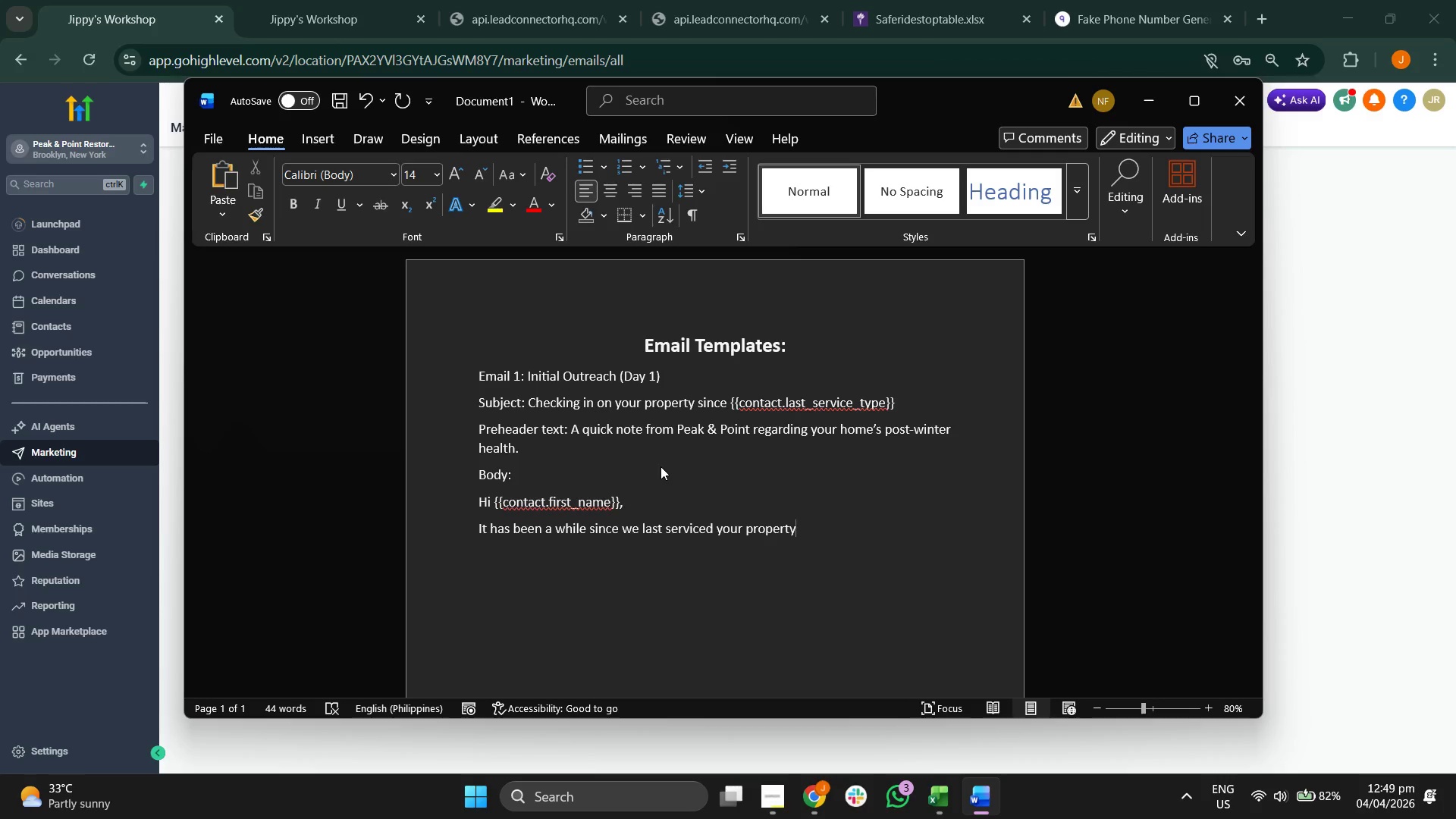 
type( your )
key(Backspace)
key(Backspace)
key(Backspace)
key(Backspace)
key(Backspace)
type(in {{contact.last_service_tp)
key(Backspace)
type(ype}} )
key(Backspace)
type(. I hope your home has )
 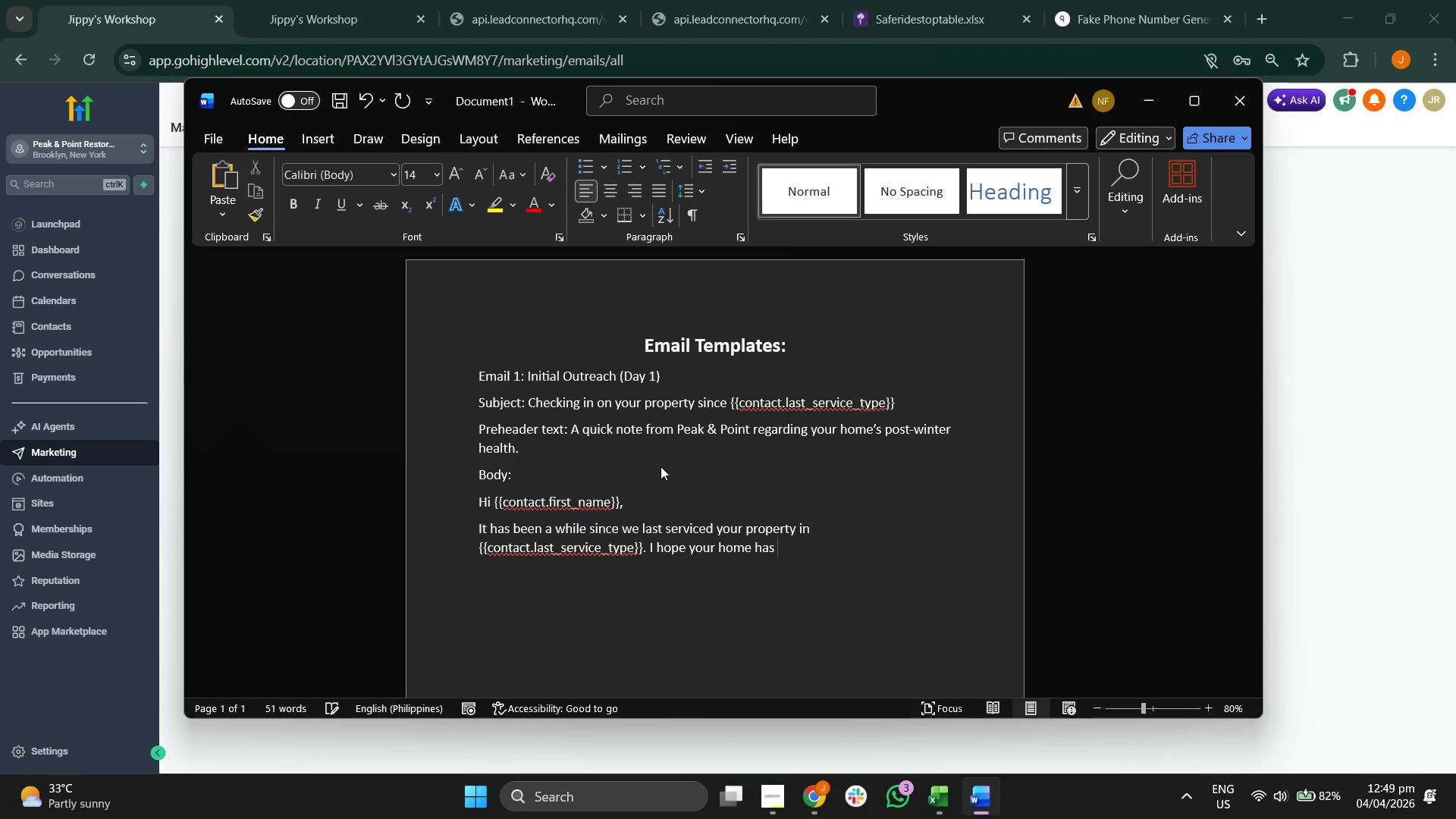 
type(treated you well through the o)
key(Backspace)
type(cole)
key(Backspace)
type(der months.)
 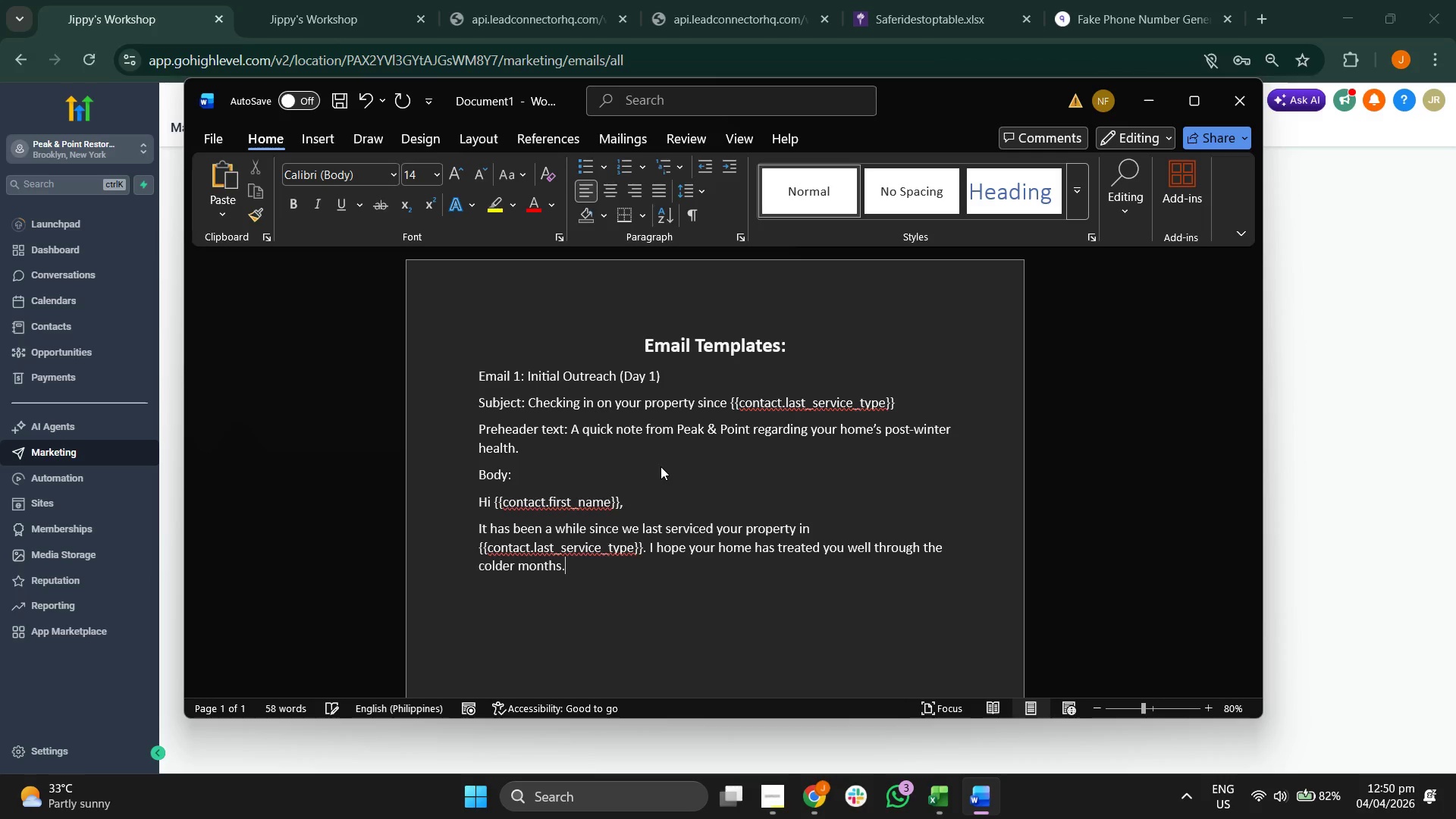 
key(Enter)
 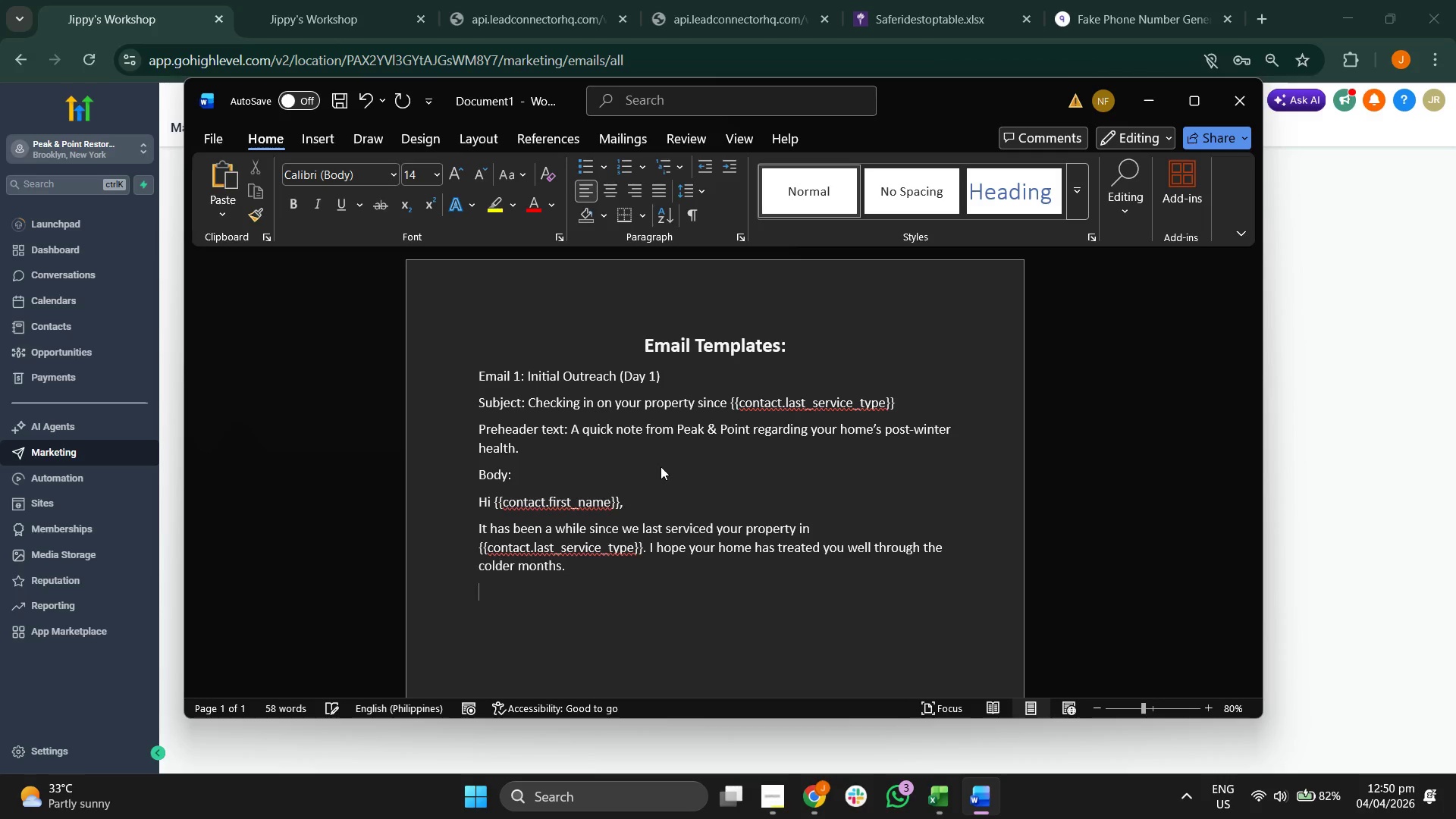 
type(Now that w)
key(Backspace)
type(the winter freee is )
key(Backspace)
key(Backspace)
key(Backspace)
key(Backspace)
key(Backspace)
type(ze is e)
key(Backspace)
type(e)
key(Backspace)
type(behind us, I'm reaching out o)
key(Backspace)
type(to ur)
key(Backspace)
key(Backspace)
type(ir)
key(Backspace)
key(Backspace)
type(our previous clients to cnsure)
key(Backspace)
key(Backspace)
key(Backspace)
key(Backspace)
key(Backspace)
type(e)
key(Backspace)
type(s)
key(Backspace)
type(nsure your man)
key(Backspace)
type(sonry and c)
key(Backspace)
type(roofing held up against your masonry an)
key(Backspace)
key(Backspace)
key(Backspace)
key(Backspace)
key(Backspace)
key(Backspace)
key(Backspace)
type(gainst the ice. Before the spring ains)
key(Backspace)
key(Backspace)
key(Backspace)
key(Backspace)
type(rains begin in r)
key(Backspace)
type(earnest, its)
key(Backspace)
type(s)
key(Backspace)
type('s ofeti)
key(Backspace)
key(Backspace)
key(Backspace)
type(ten wise to check for any minor hs)
key(Backspace)
key(Backspace)
type(shifts in slate i)
key(Backspace)
type(or flasi)
key(Backspace)
type(hing.)
 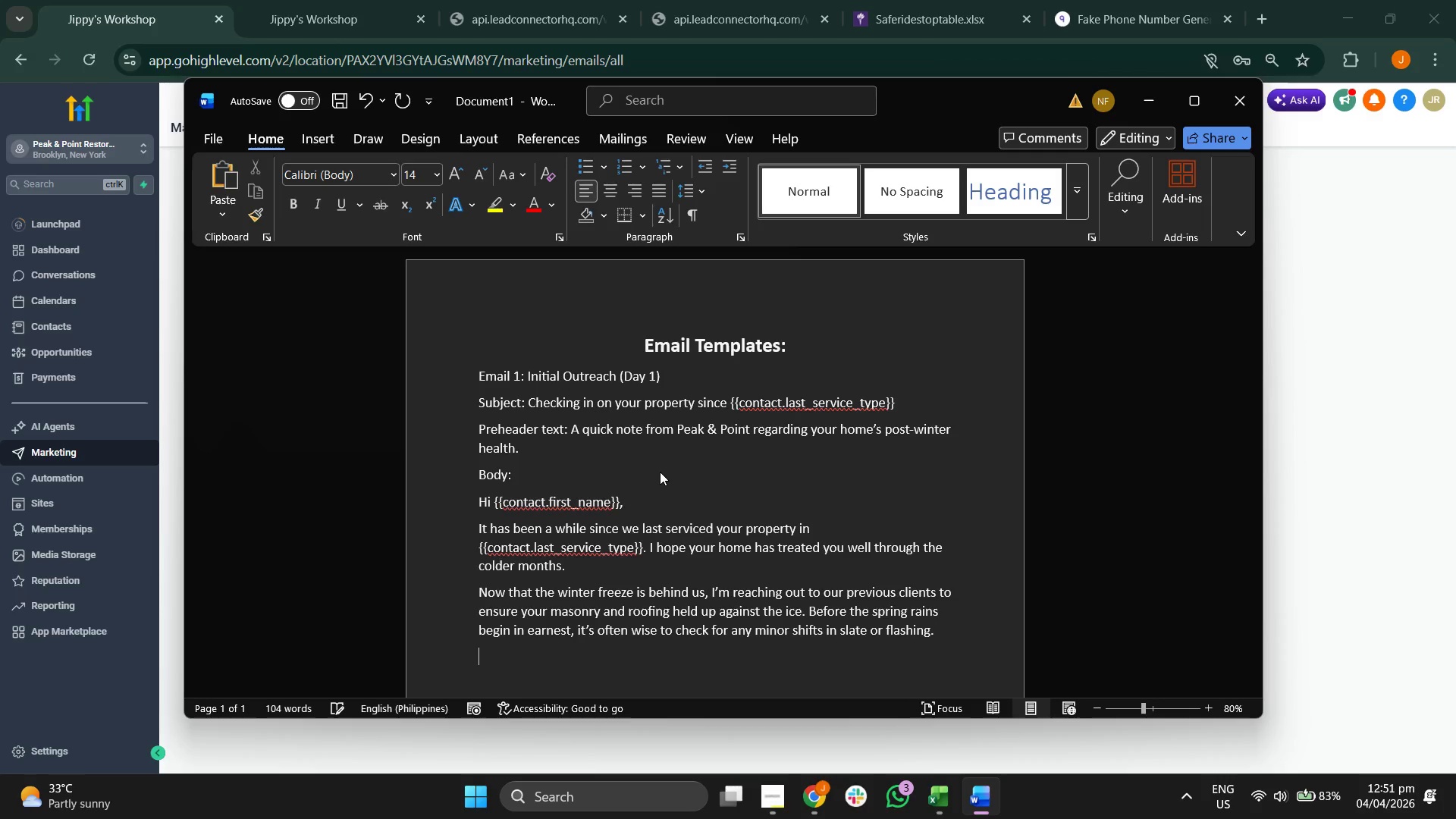 
key(Enter)
 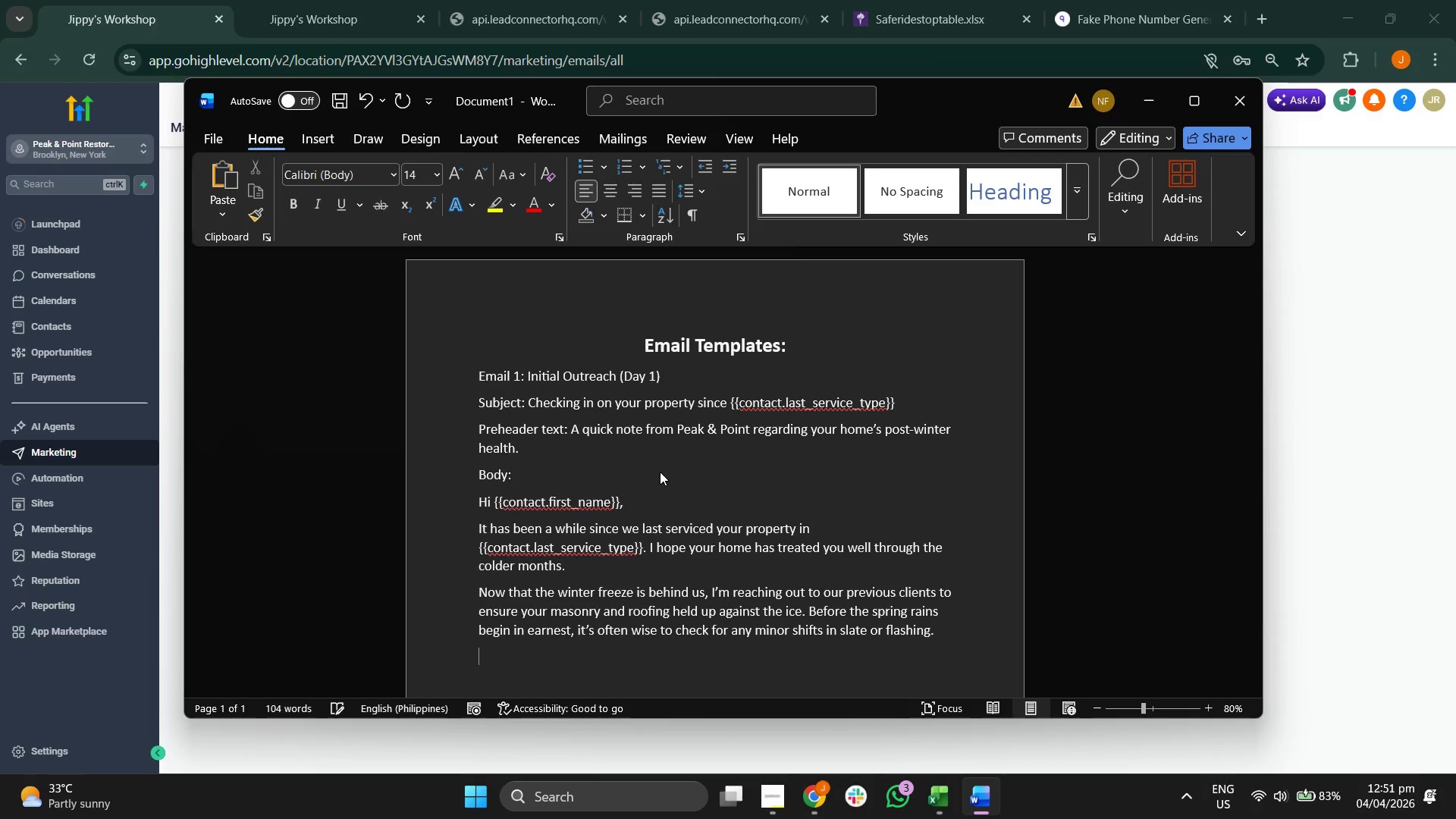 
key(Control+ControlLeft)
 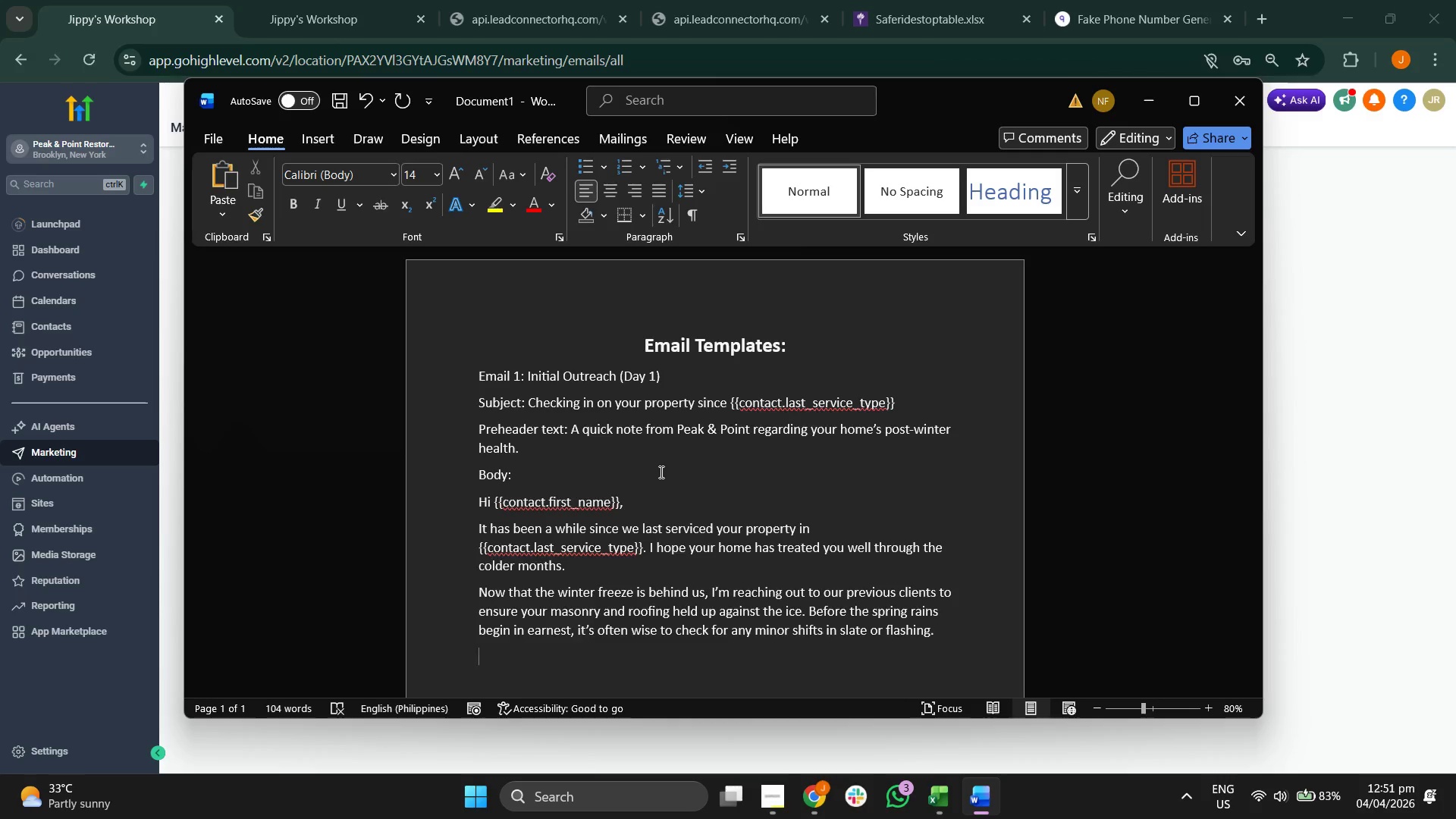 
scroll: coordinate [660, 472], scroll_direction: down, amount: 4.0
 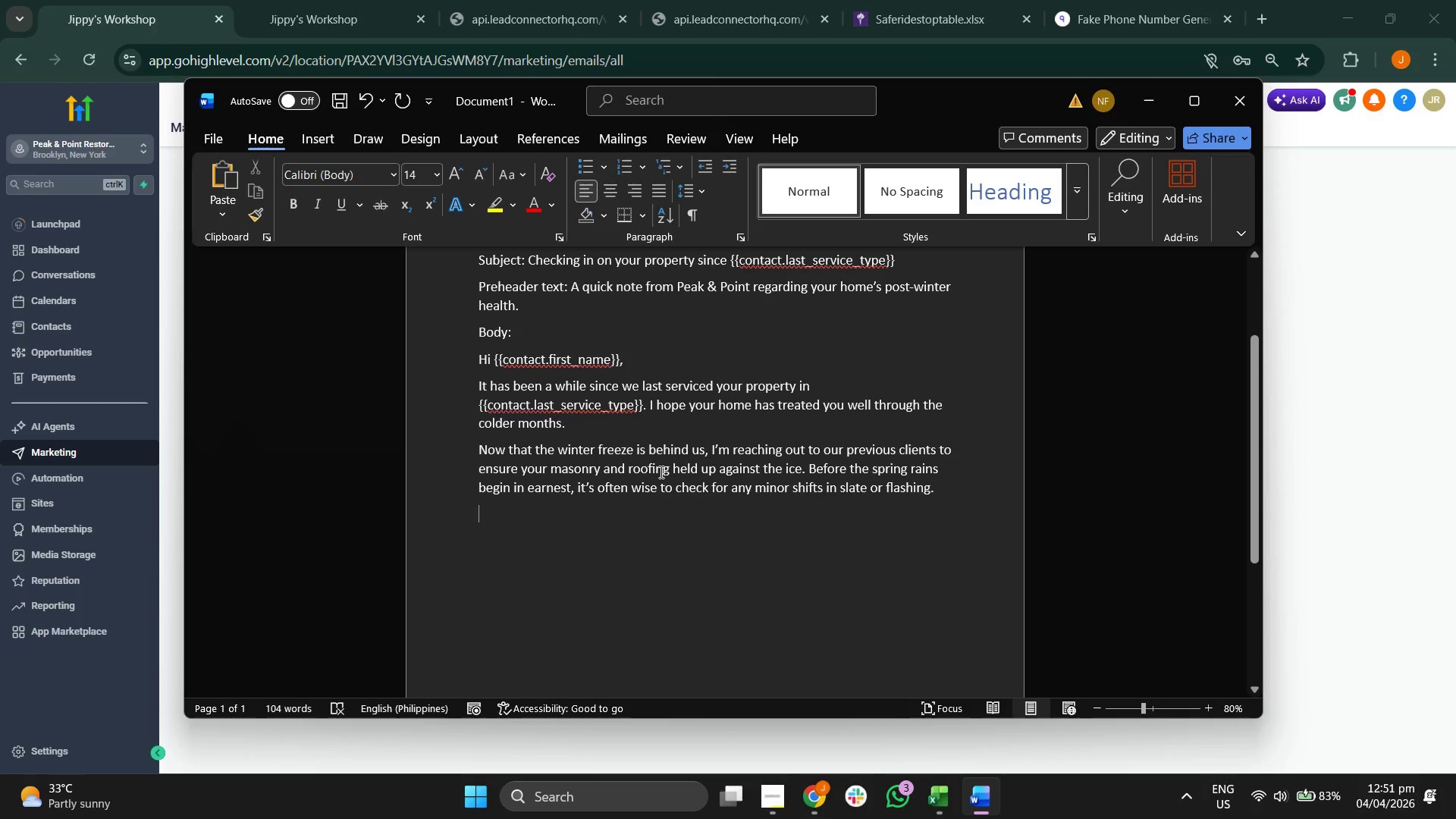 
type(Would you like us to drop by for a )
 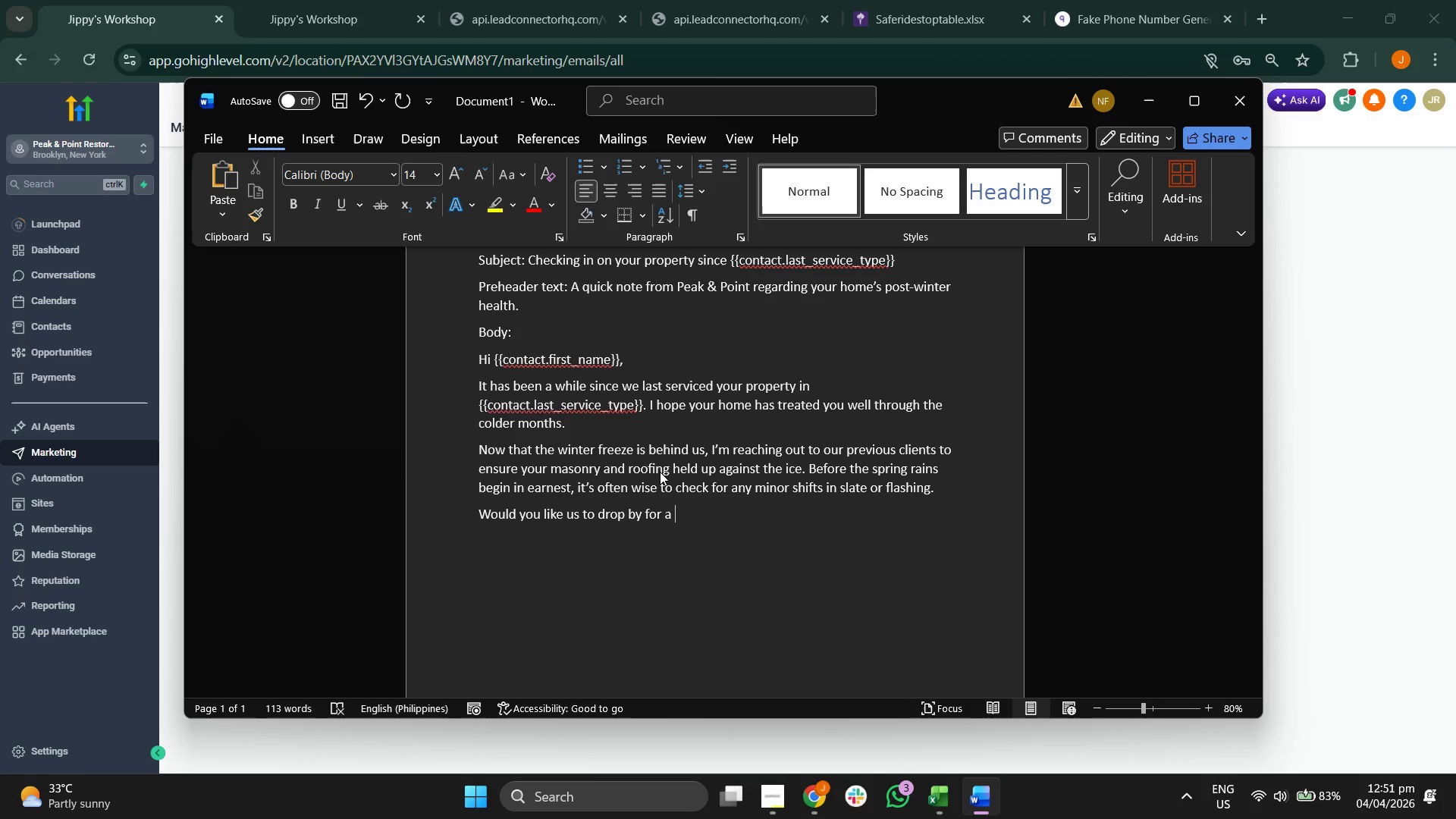 
scroll: coordinate [660, 472], scroll_direction: down, amount: 1.0
 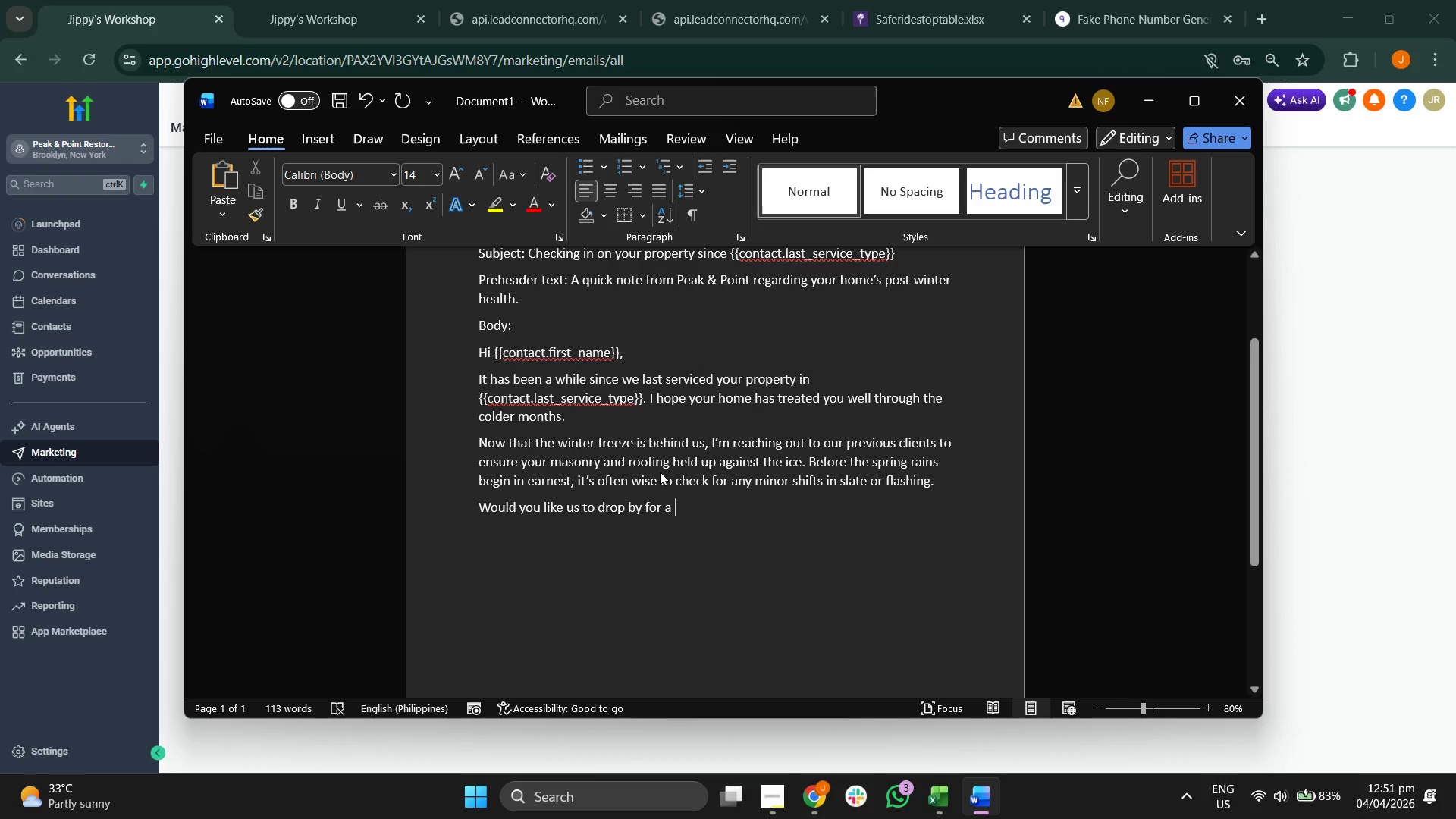 
key(Control+B)
 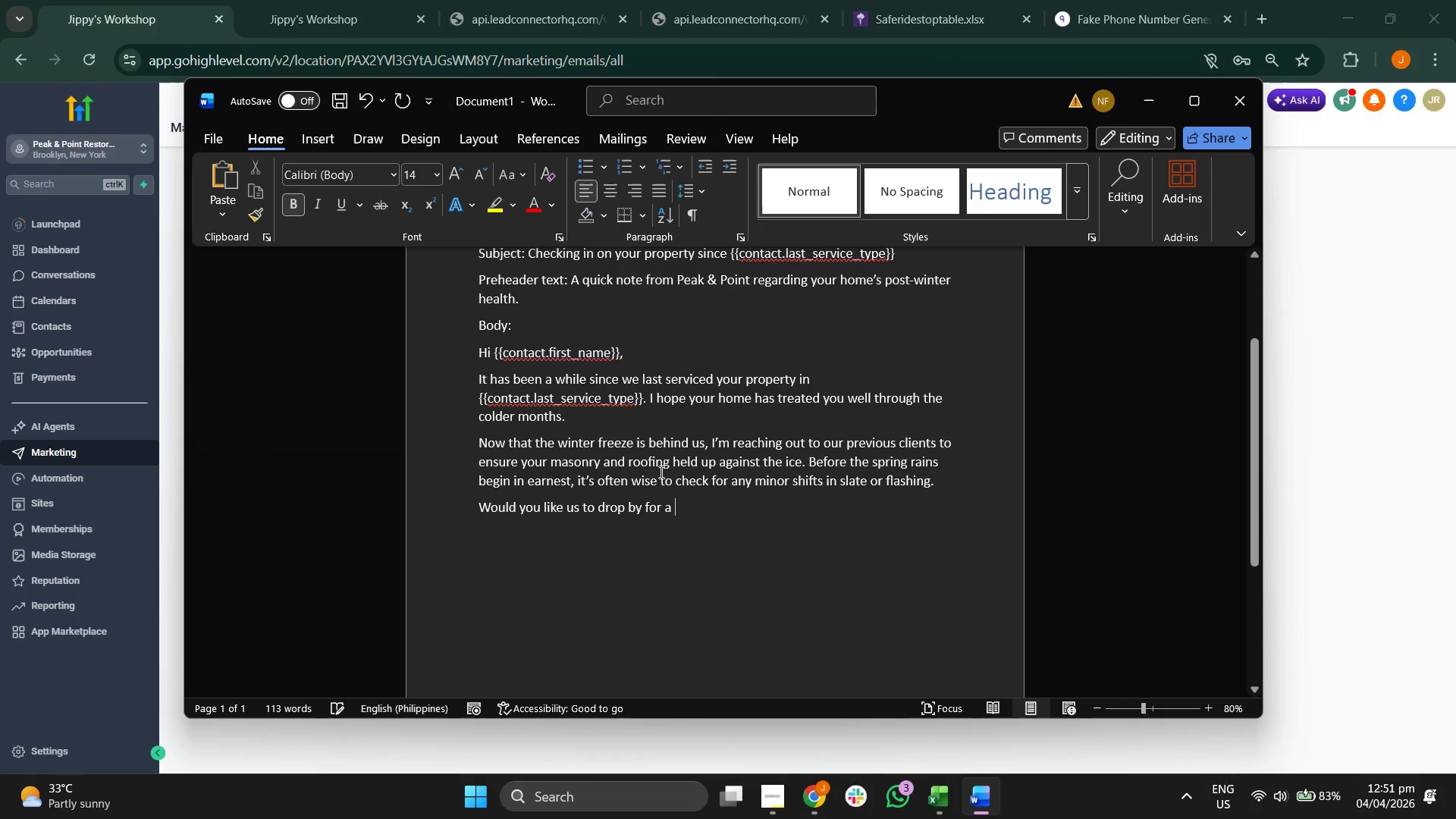 
type(POST)
key(Backspace)
key(Backspace)
key(Backspace)
type(ost-Winter Structural AUDIT)
key(Backspace)
key(Backspace)
key(Backspace)
key(Backspace)
type(udit?)
key(Backspace)
 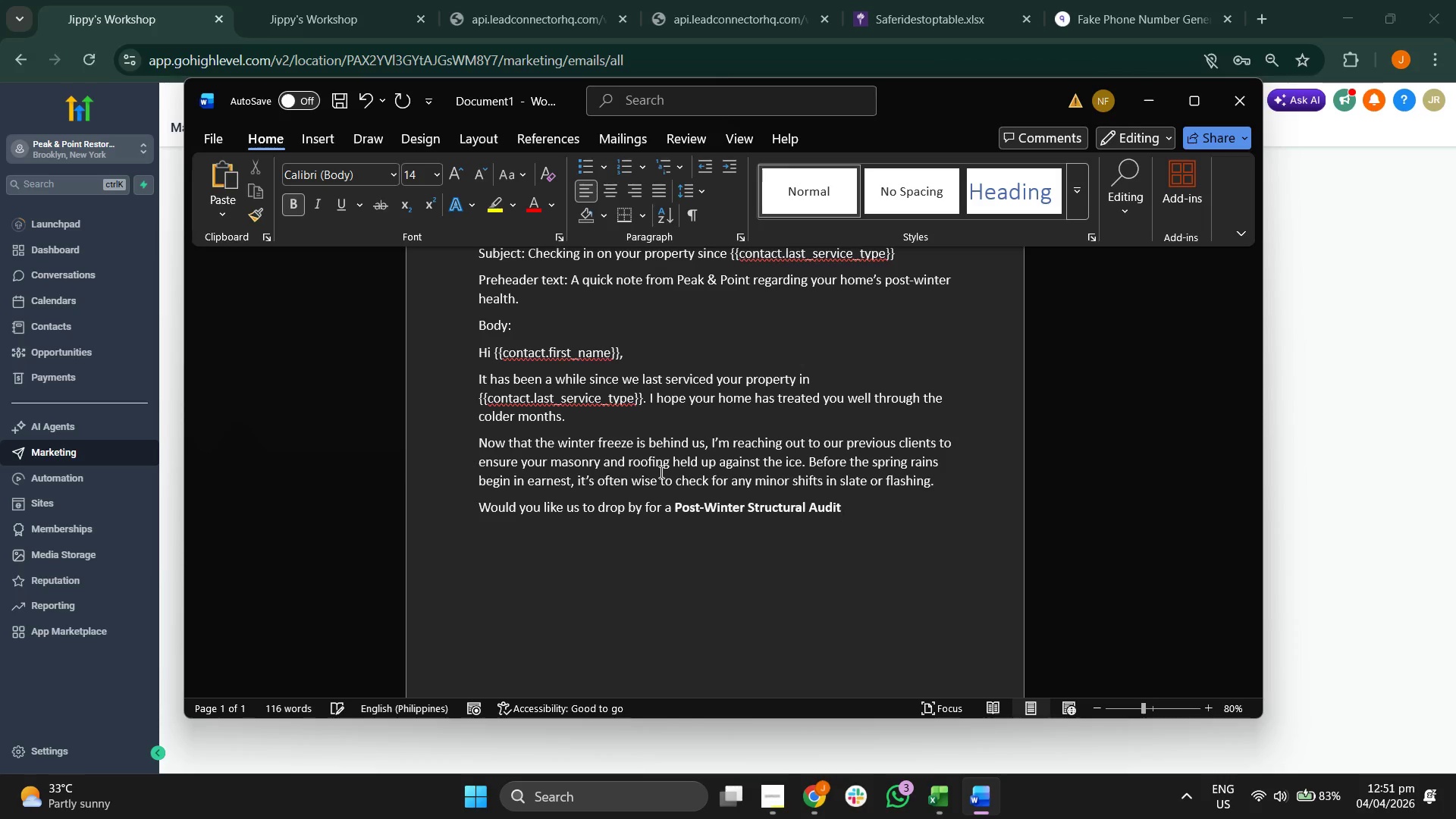 
key(Control+B)
 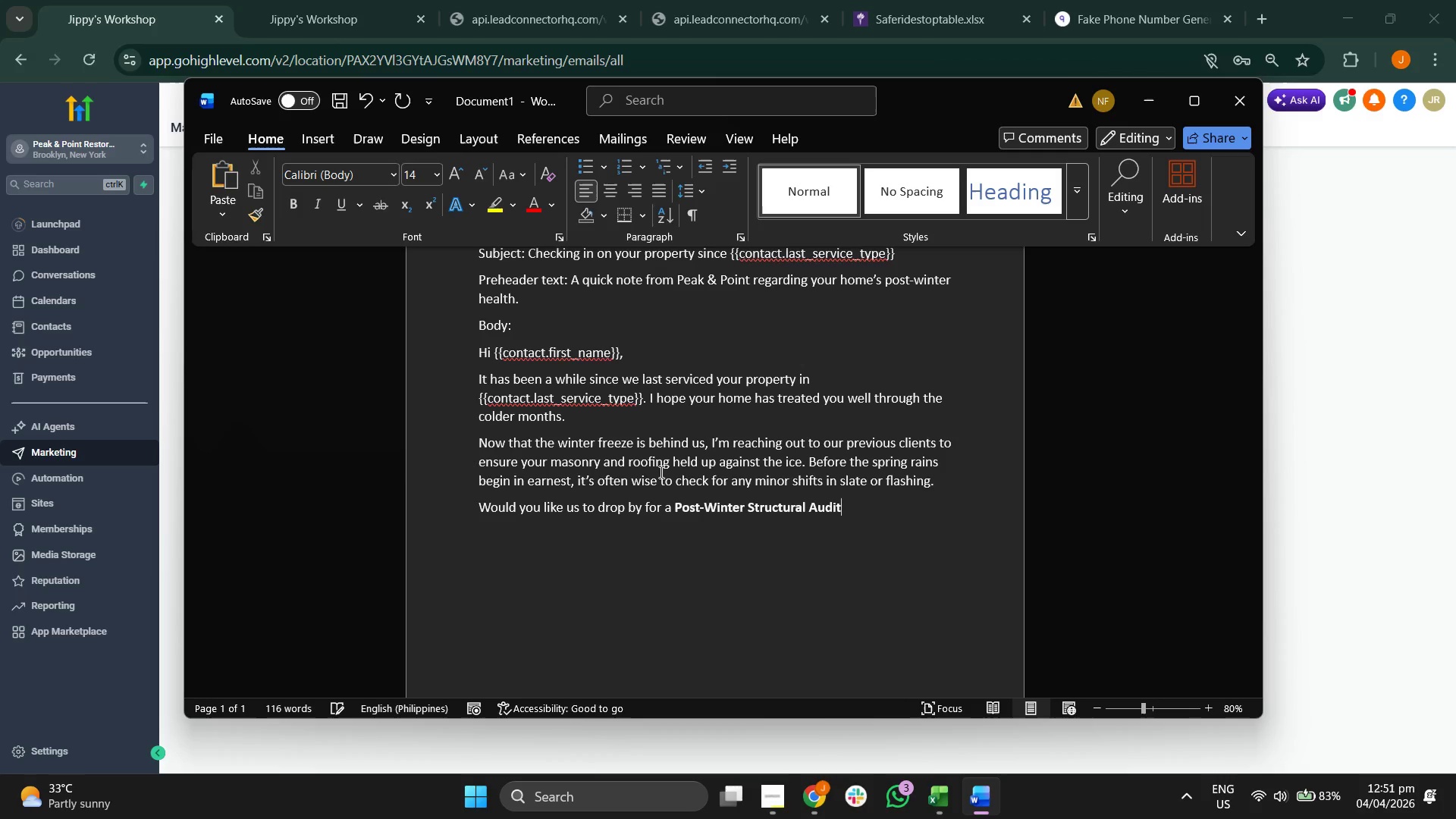 
type(? We want to a)
key(Backspace)
type(make sure ou)
key(Backspace)
key(Backspace)
type(your home remains as sound as the day we last worked on it.)
 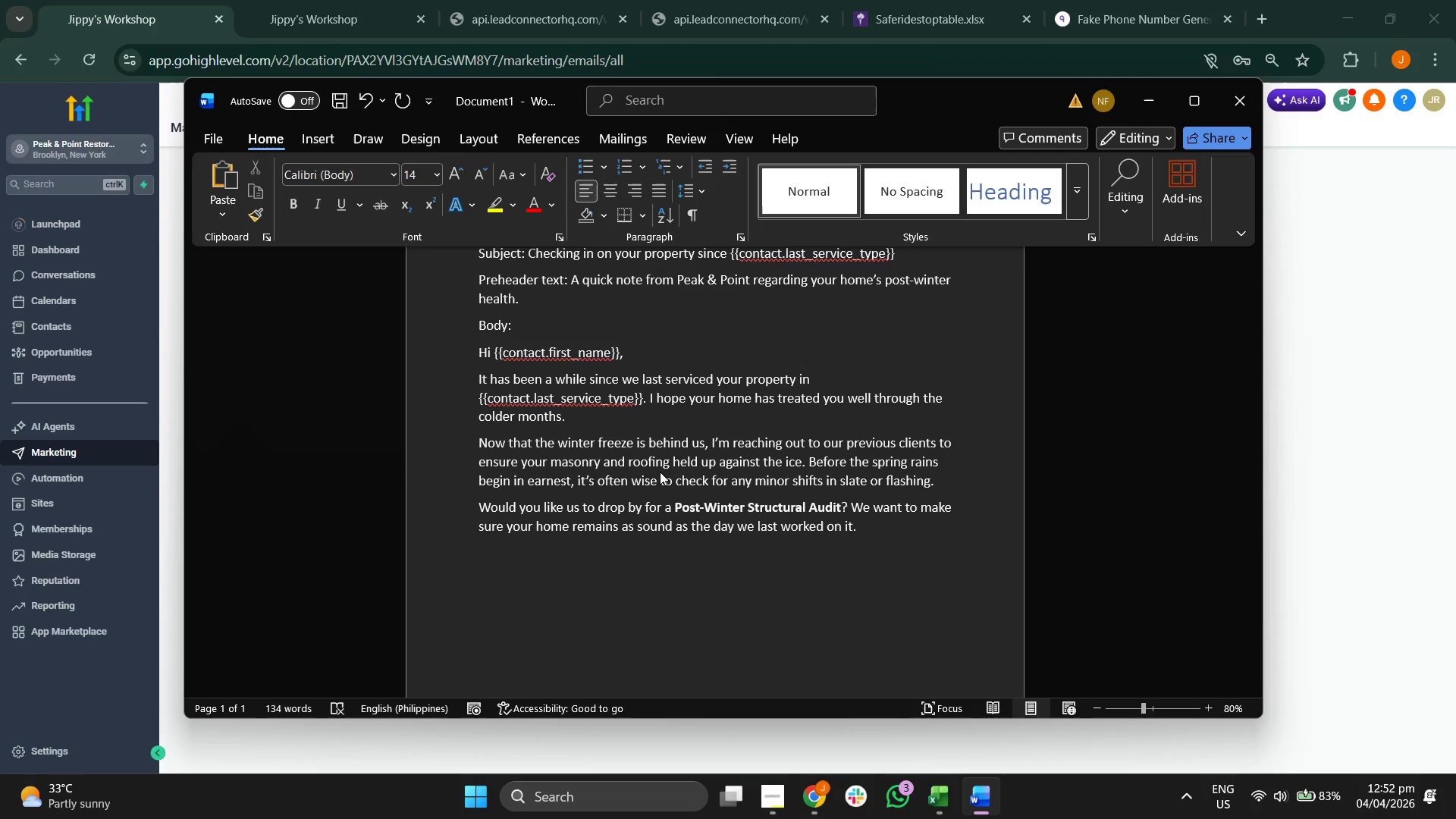 
key(Enter)
 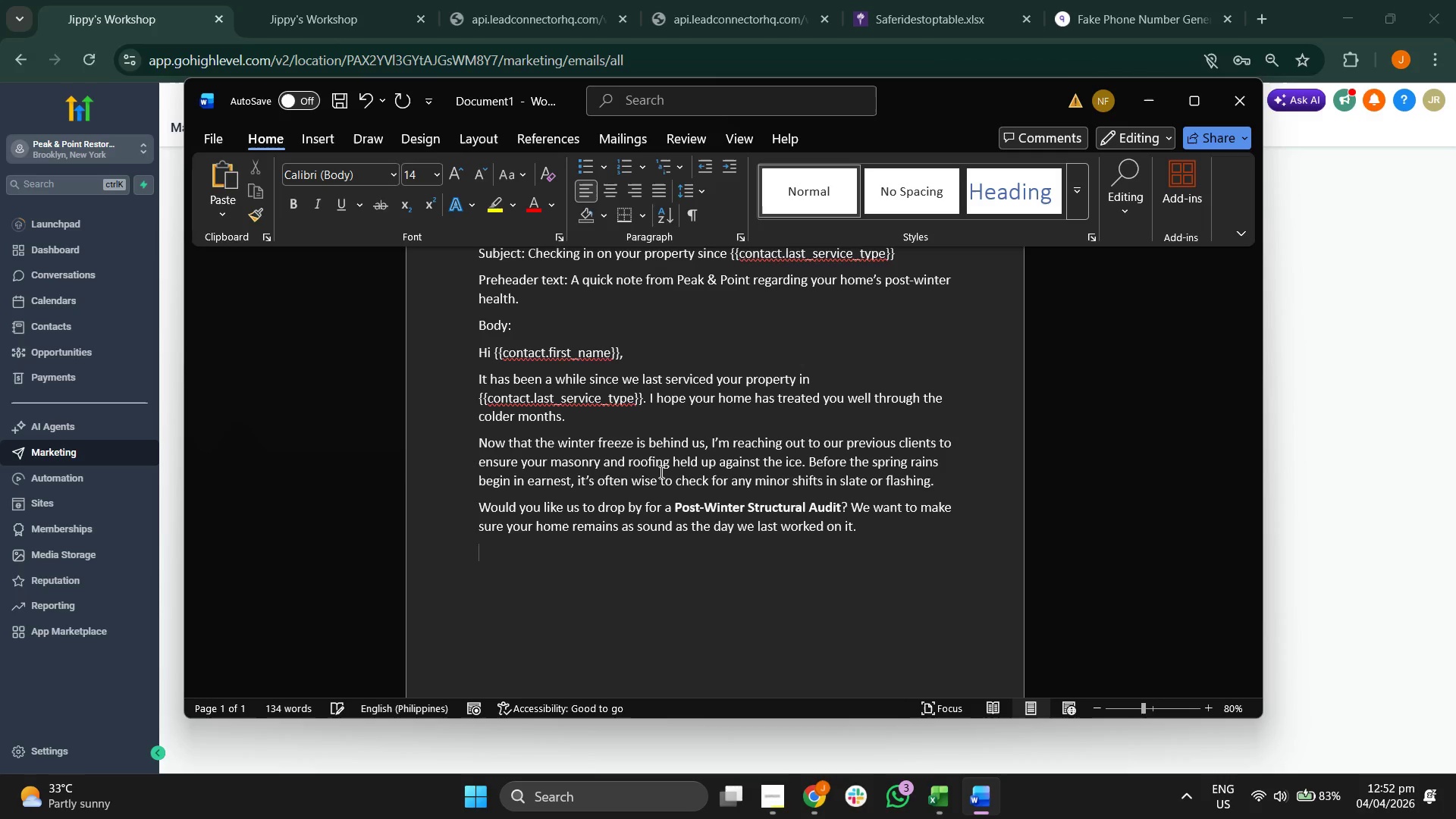 
type({{)
key(Backspace)
key(Backspace)
type([[Butto)
key(Backspace)
key(Backspace)
key(Backspace)
key(Backspace)
key(Backspace)
type(CTA Bur)
key(Backspace)
key(Backspace)
key(Backspace)
key(Backspace)
key(Backspace)
key(Backspace)
type(t)
key(Backspace)
type(TA Button: SC)
key(Backspace)
type(chedule Your STRU)
key(Backspace)
key(Backspace)
key(Backspace)
type(tructural Audit Here]] [[ Trigger link: )
 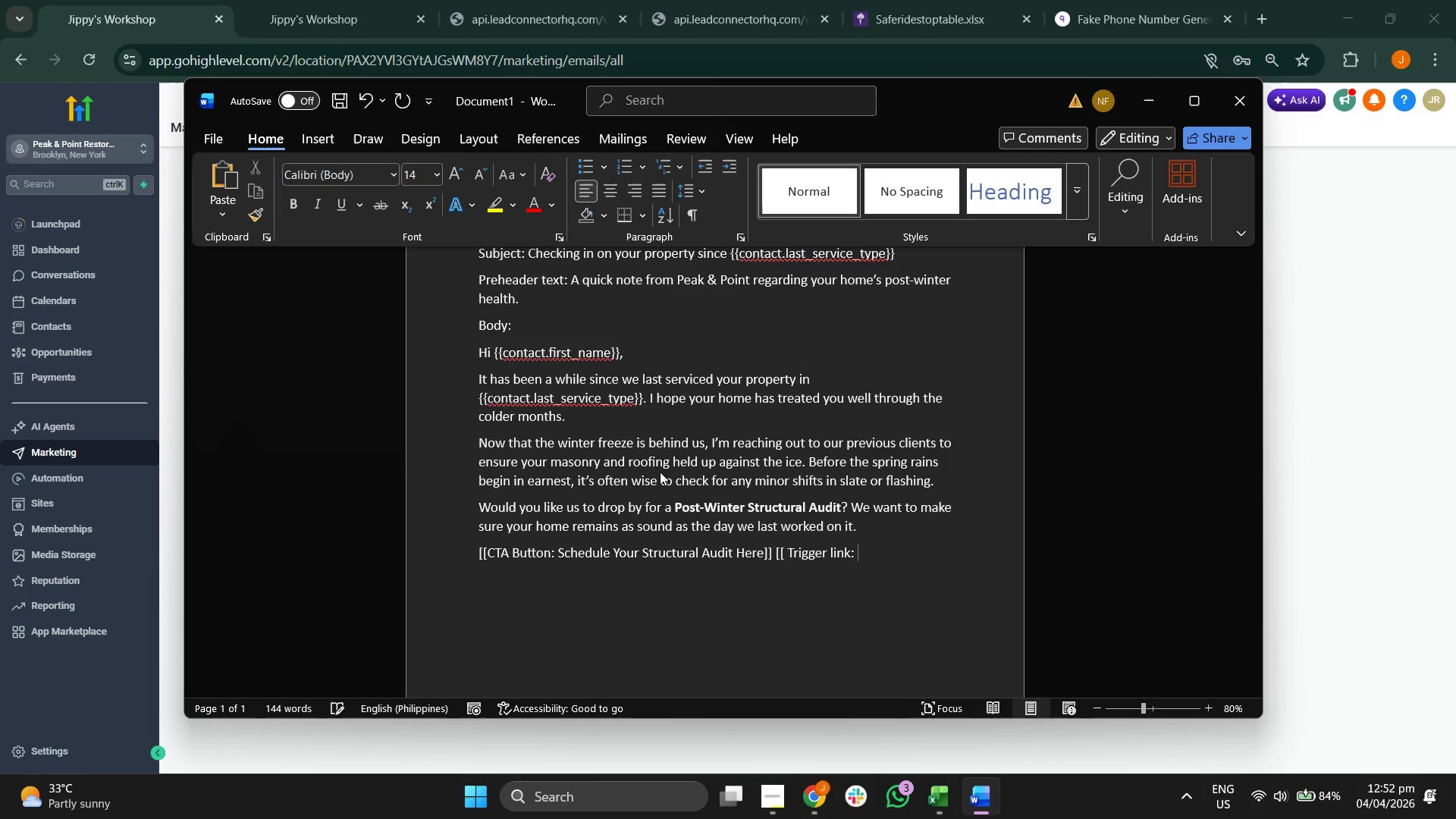 
wait(8.27)
 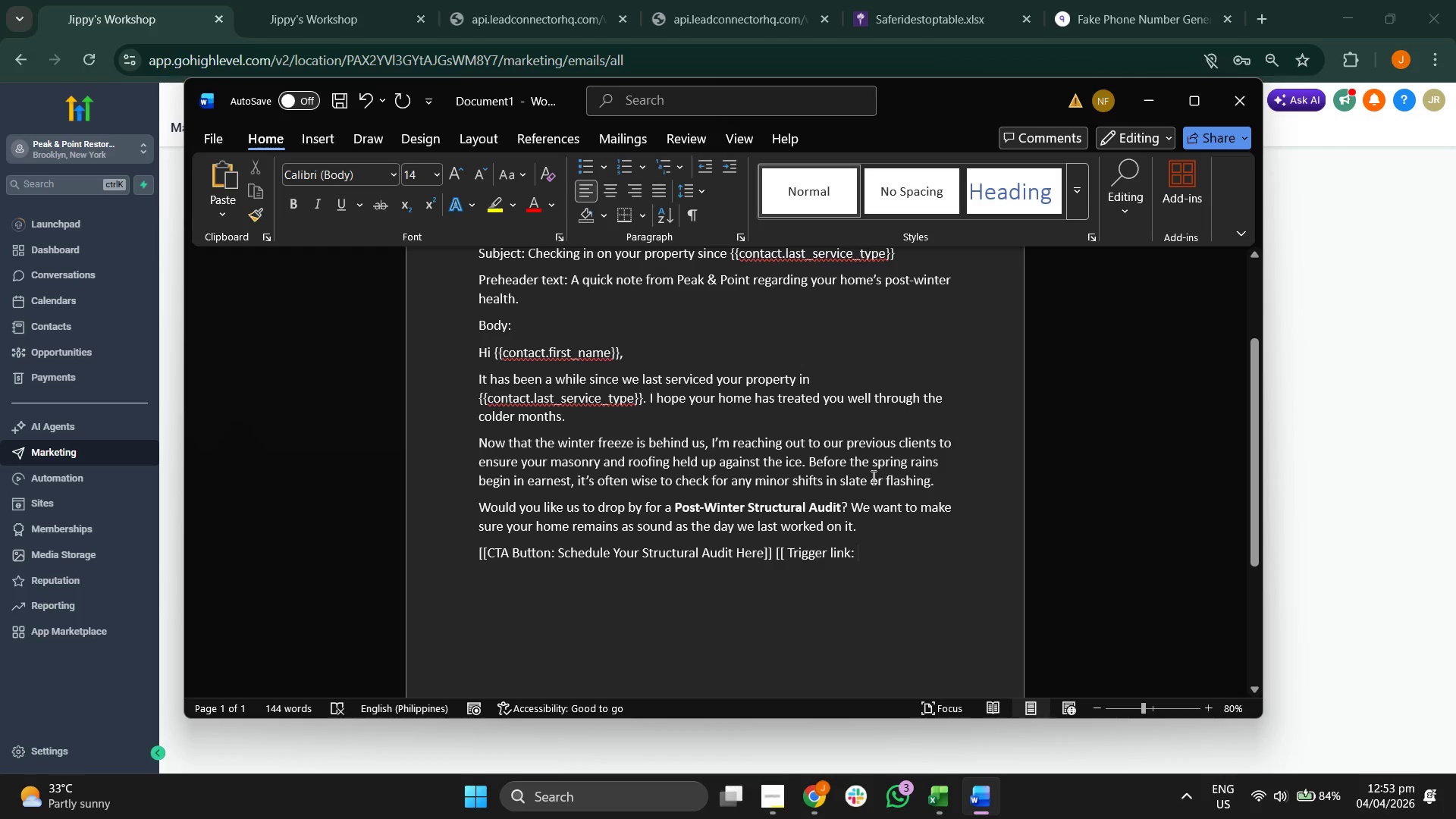 
left_click([1290, 376])
 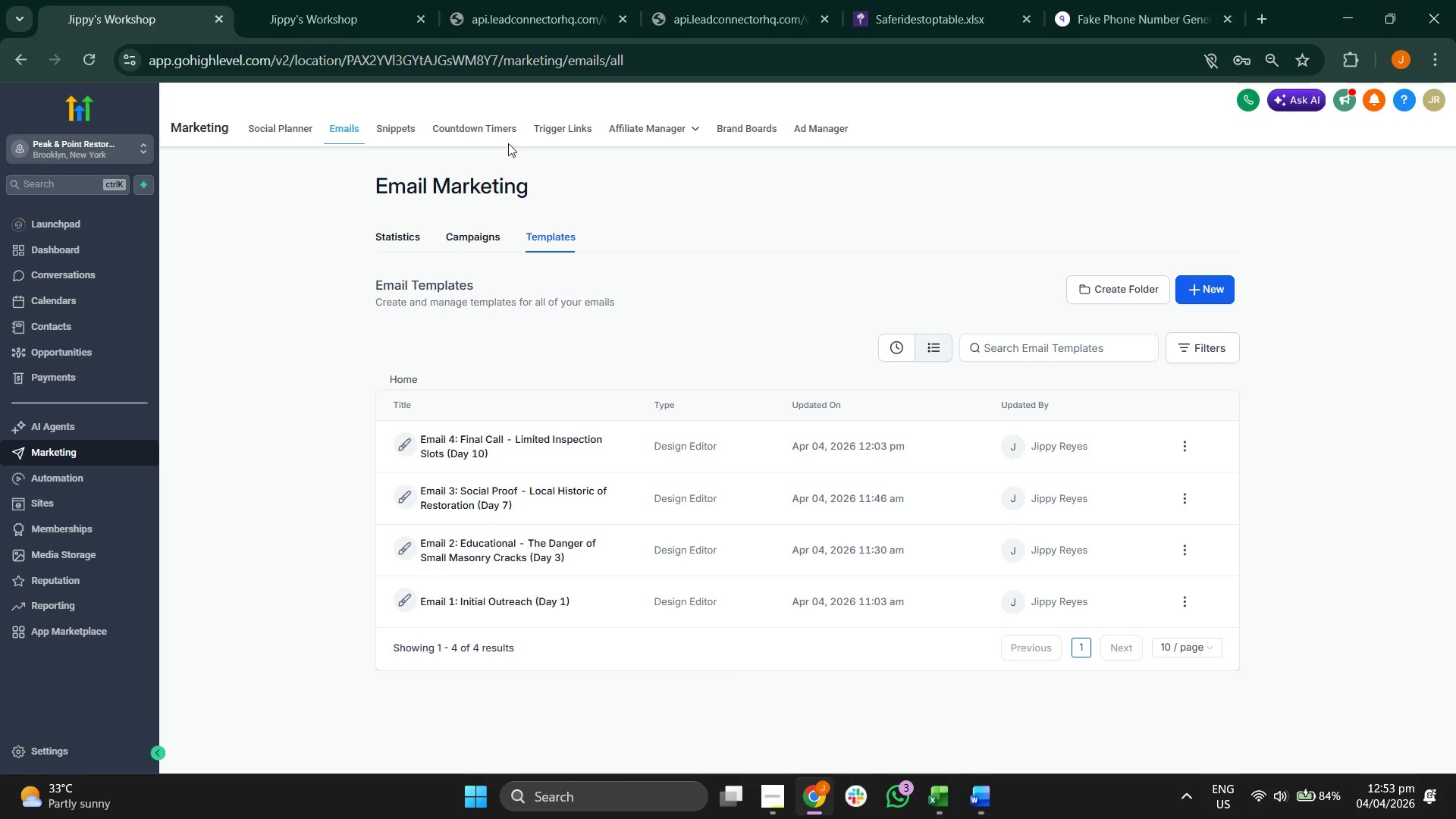 
left_click([542, 134])
 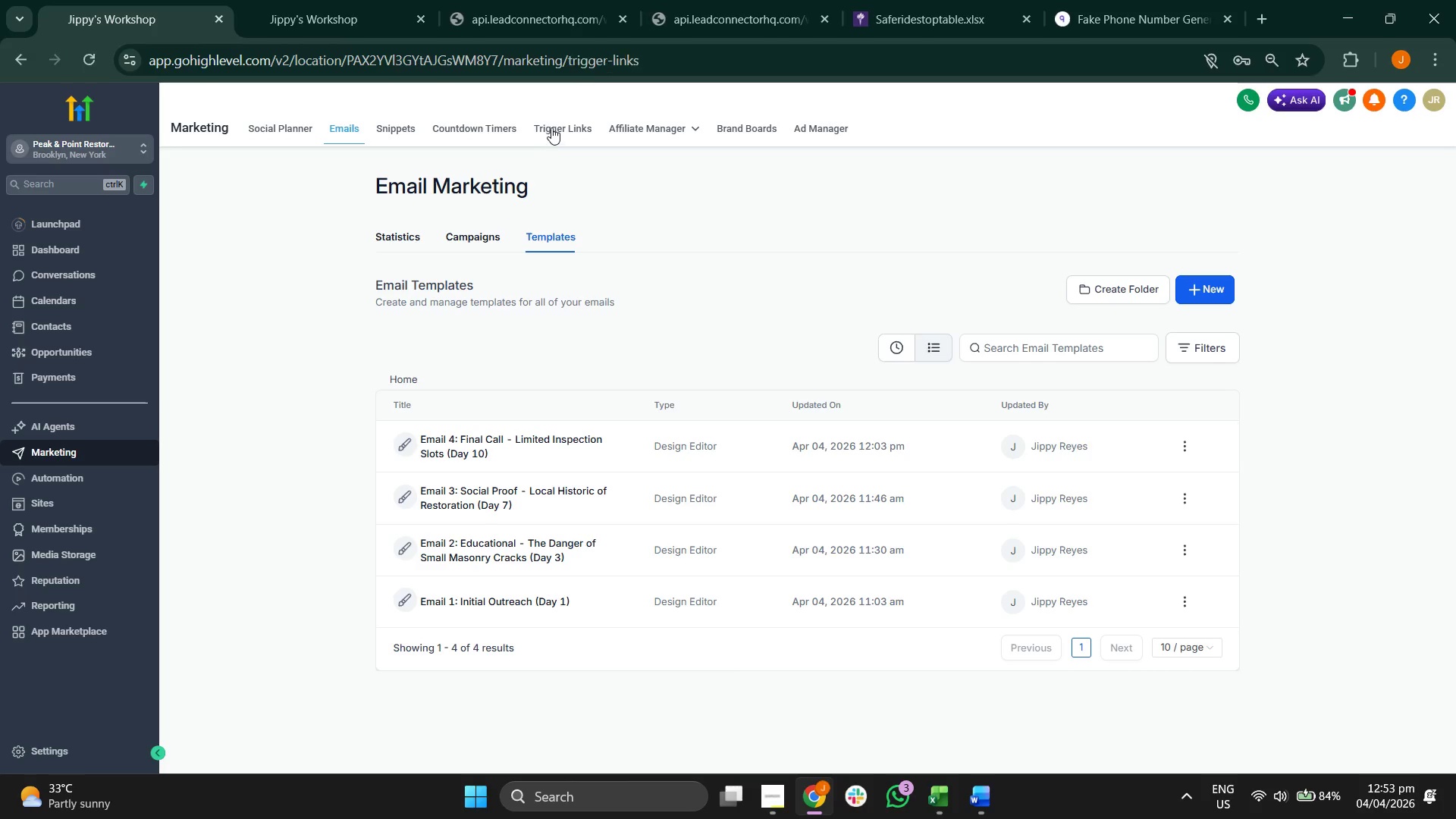 
left_click([551, 127])
 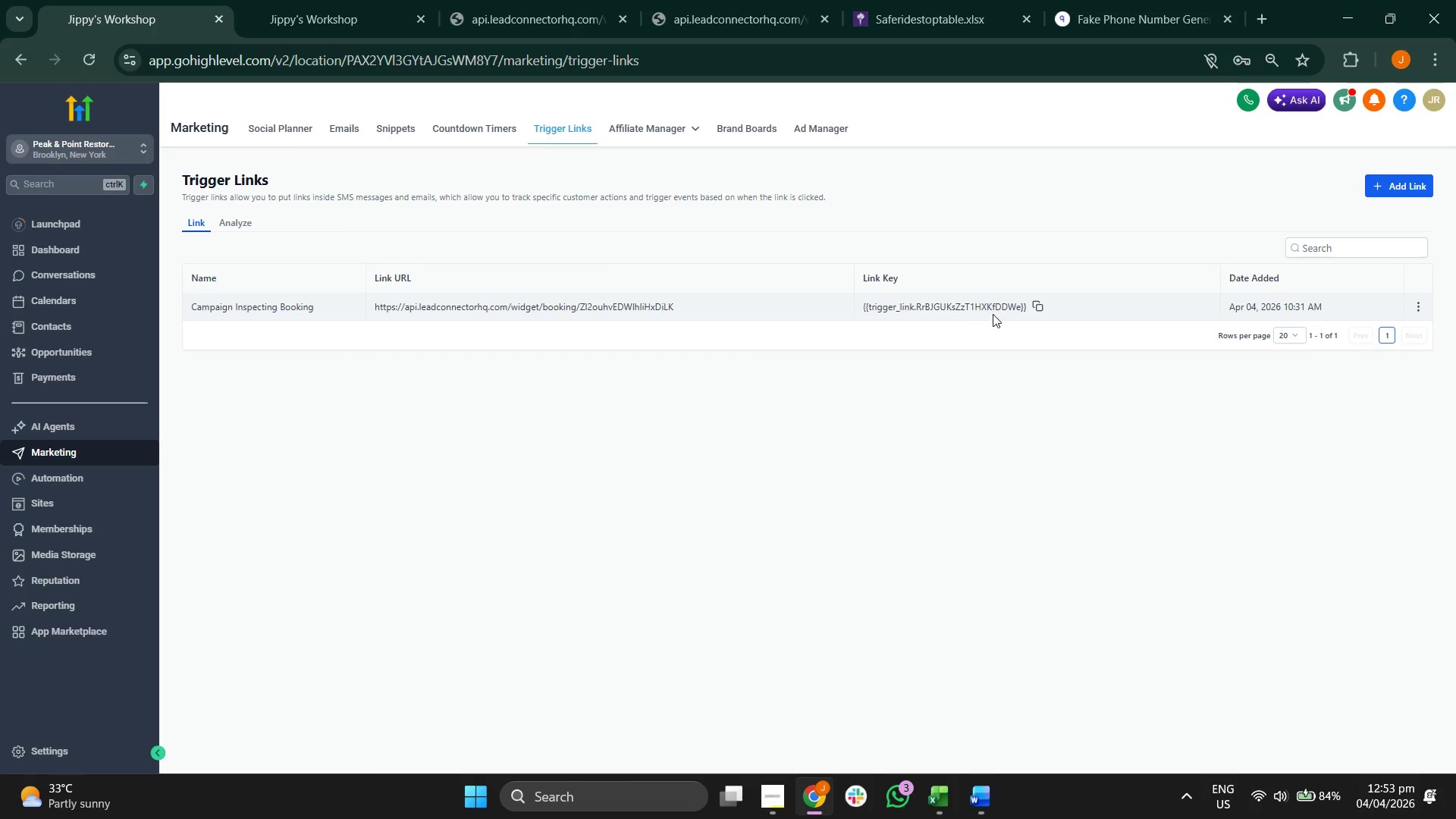 
left_click([1037, 309])
 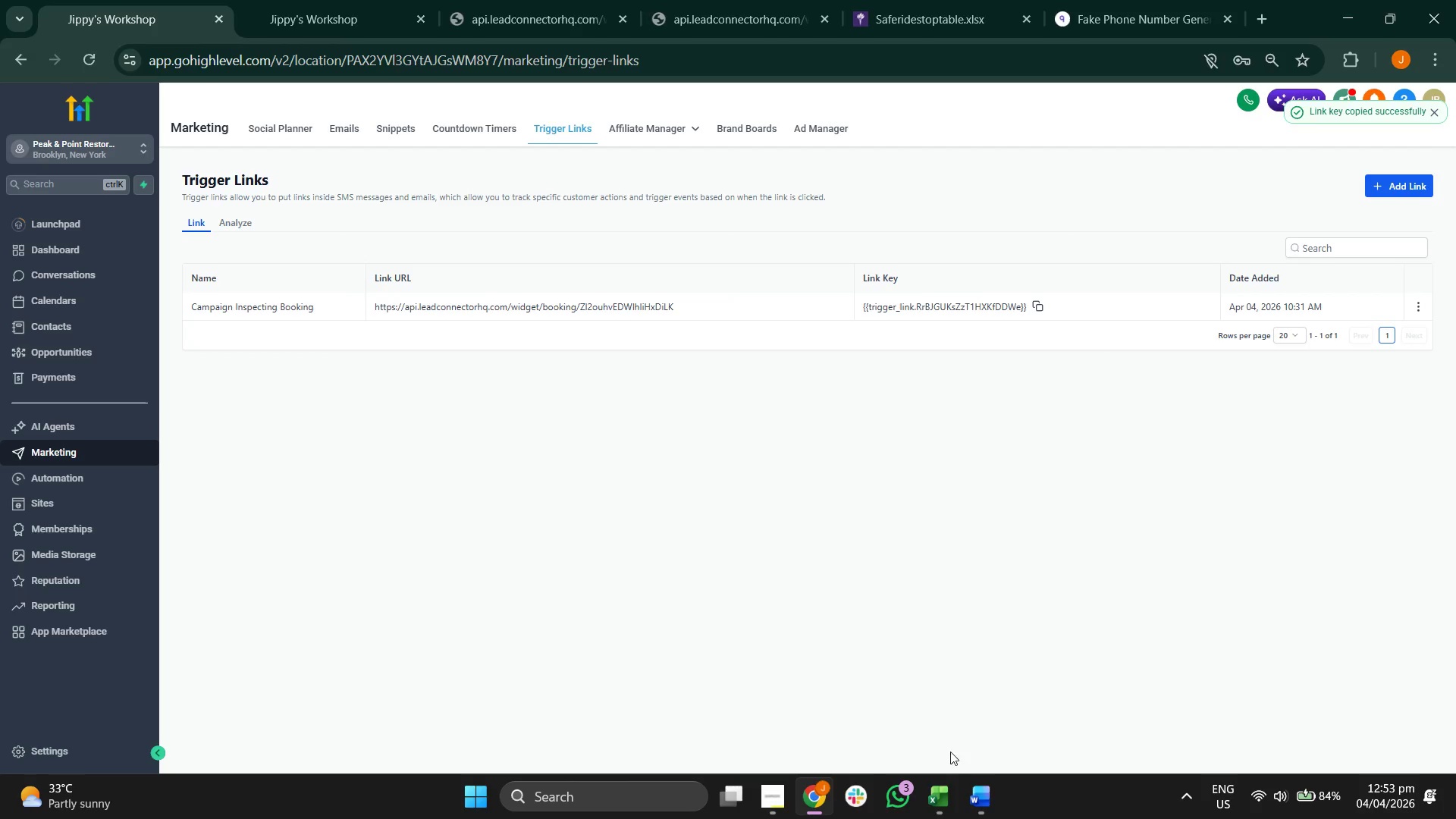 
left_click([981, 797])
 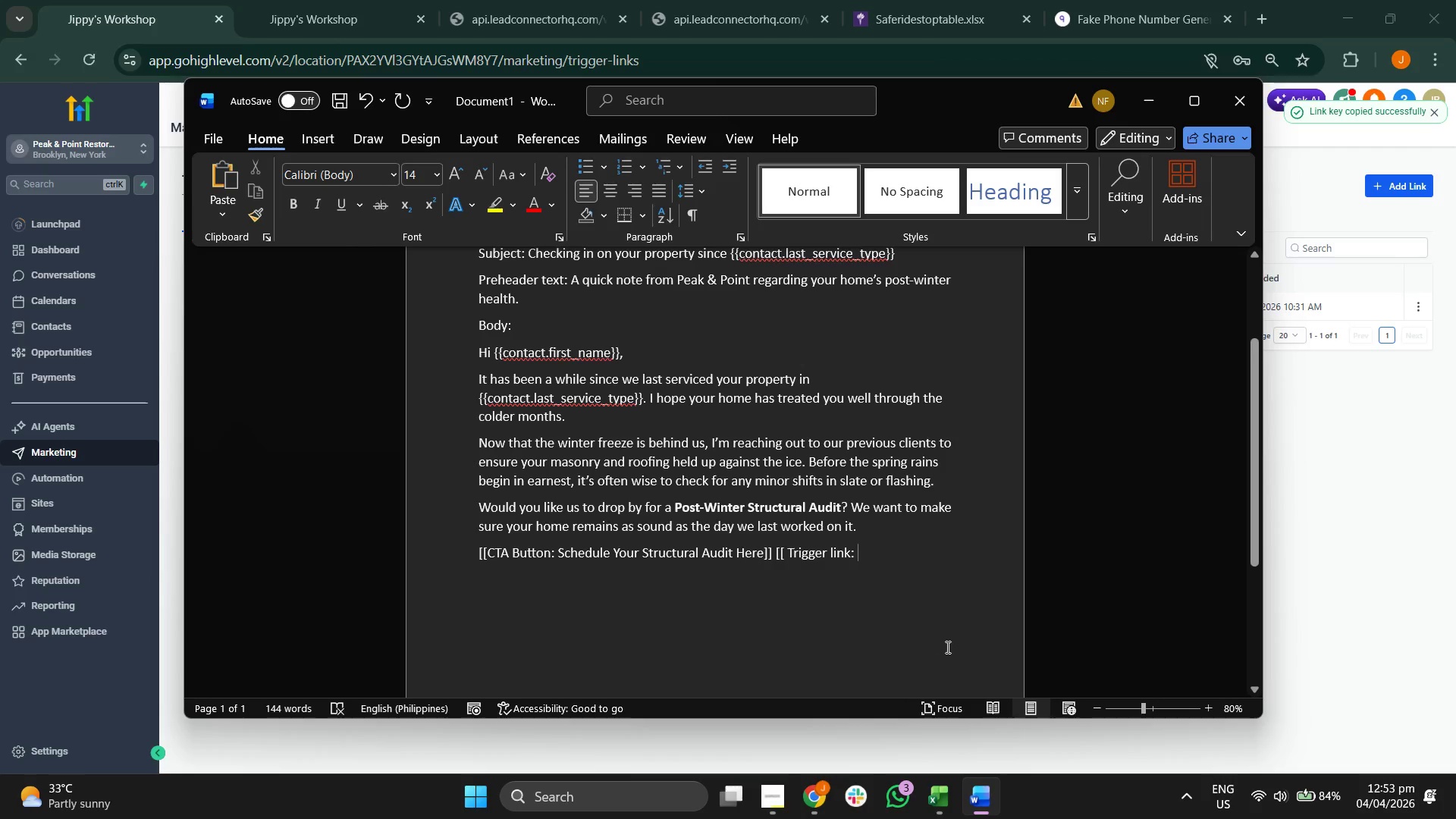 
key(Control+V)
 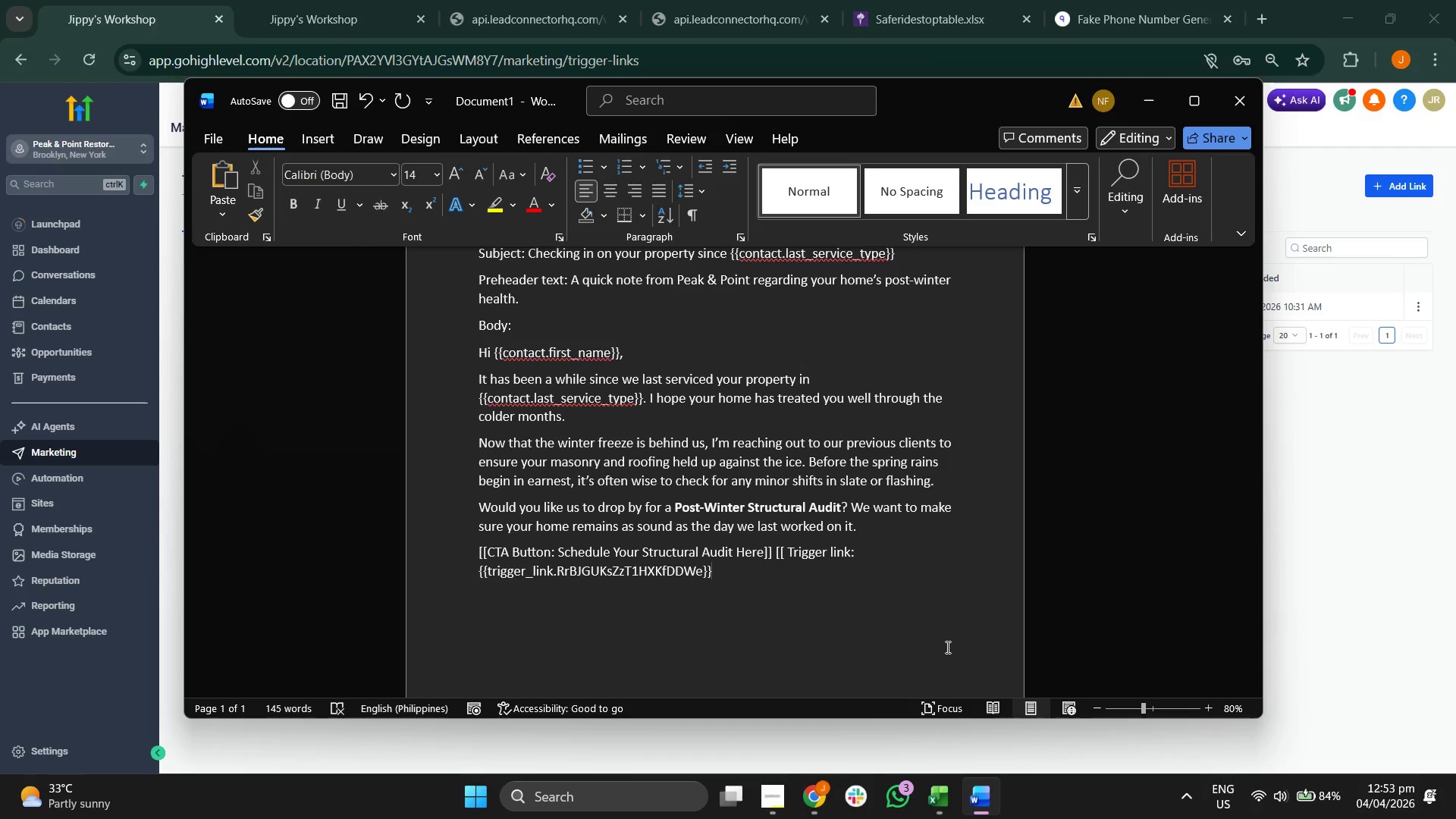 
wait(7.86)
 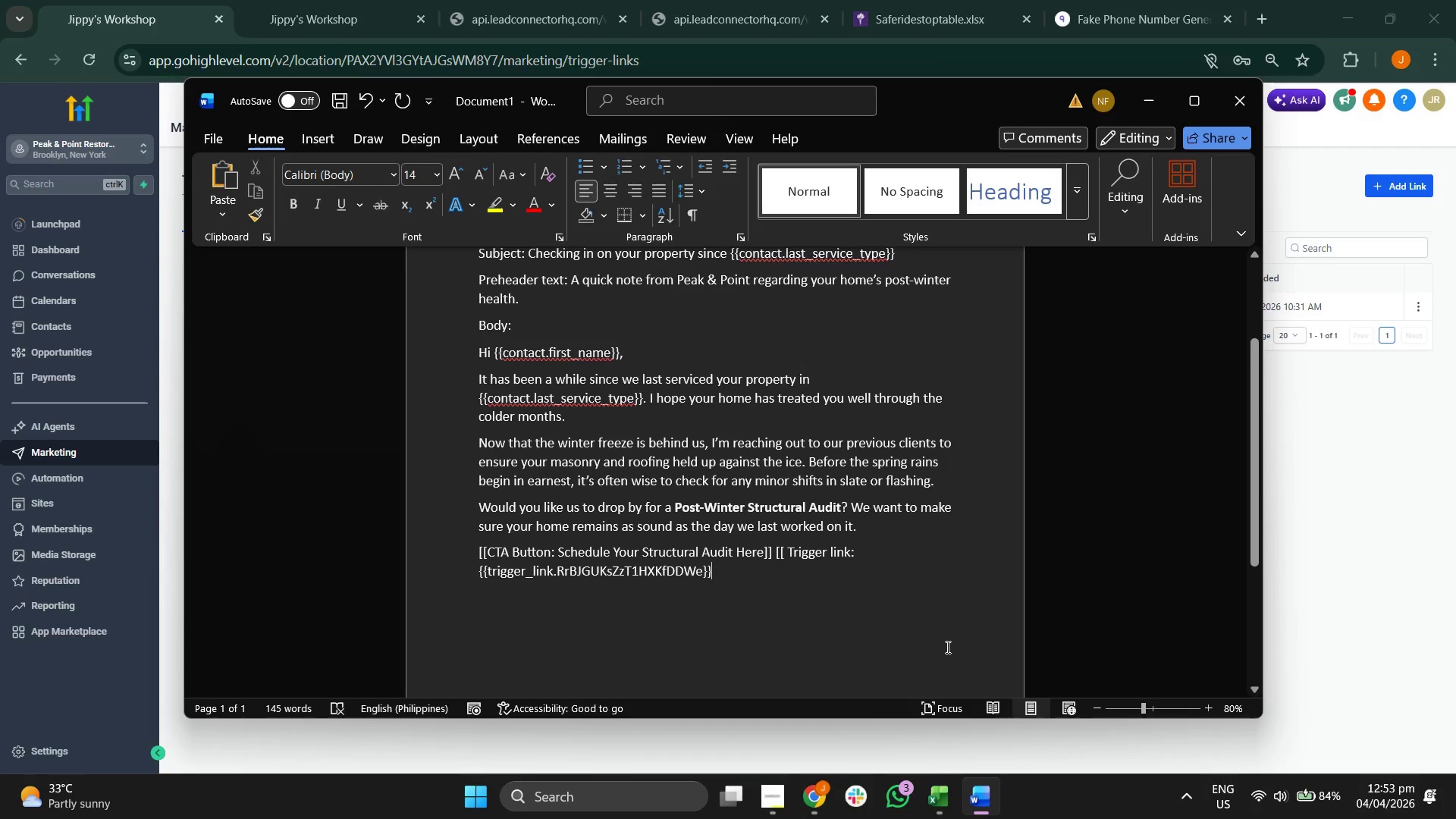 
type( )
key(Backspace)
type(? )
key(Backspace)
type(utm_source=email)
key(Backspace)
key(Backspace)
key(Backspace)
key(Backspace)
key(Backspace)
type(Email)
 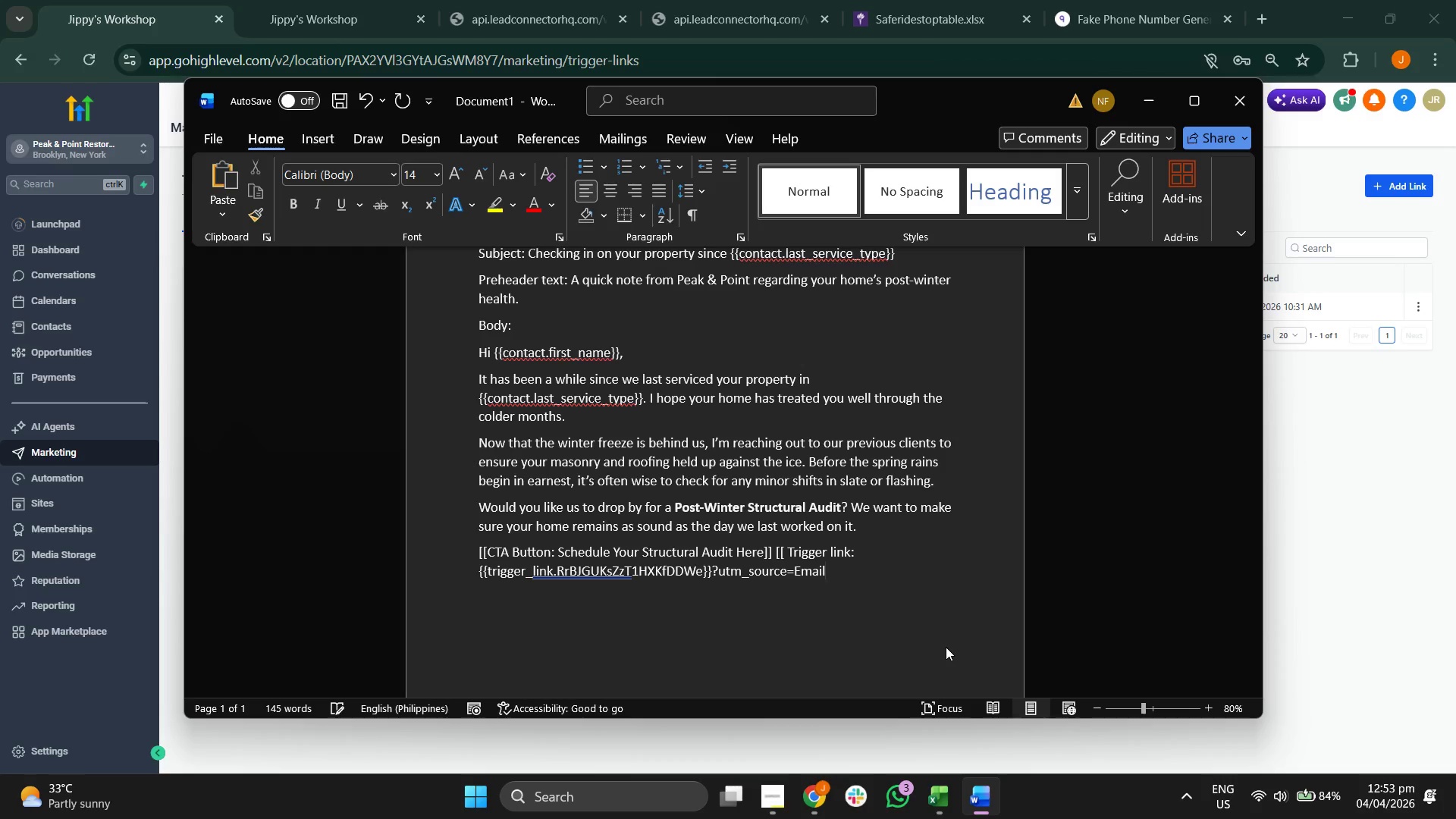 
wait(5.59)
 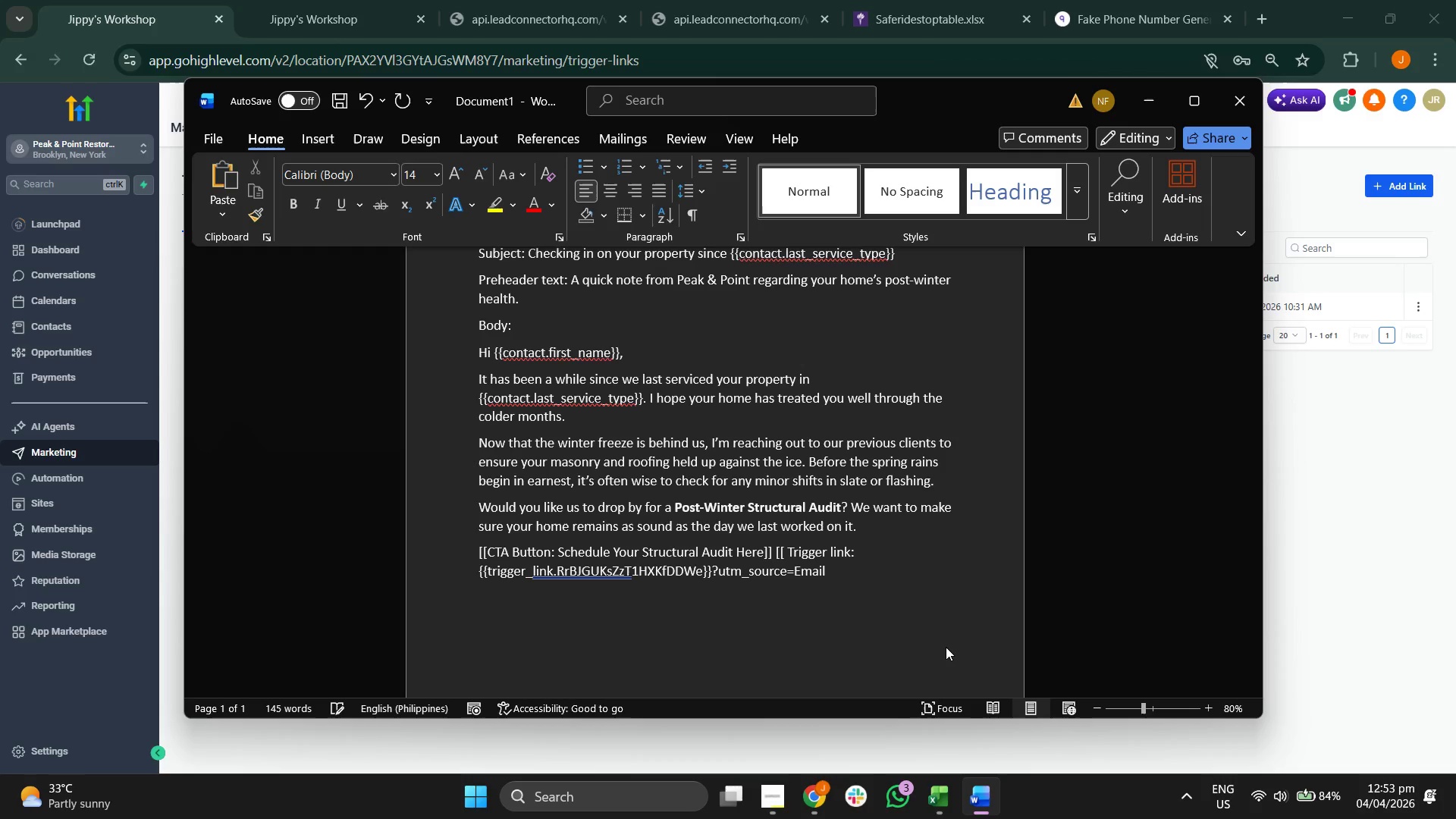 
type(&utm_campaign=Spring_Audit_2024)
 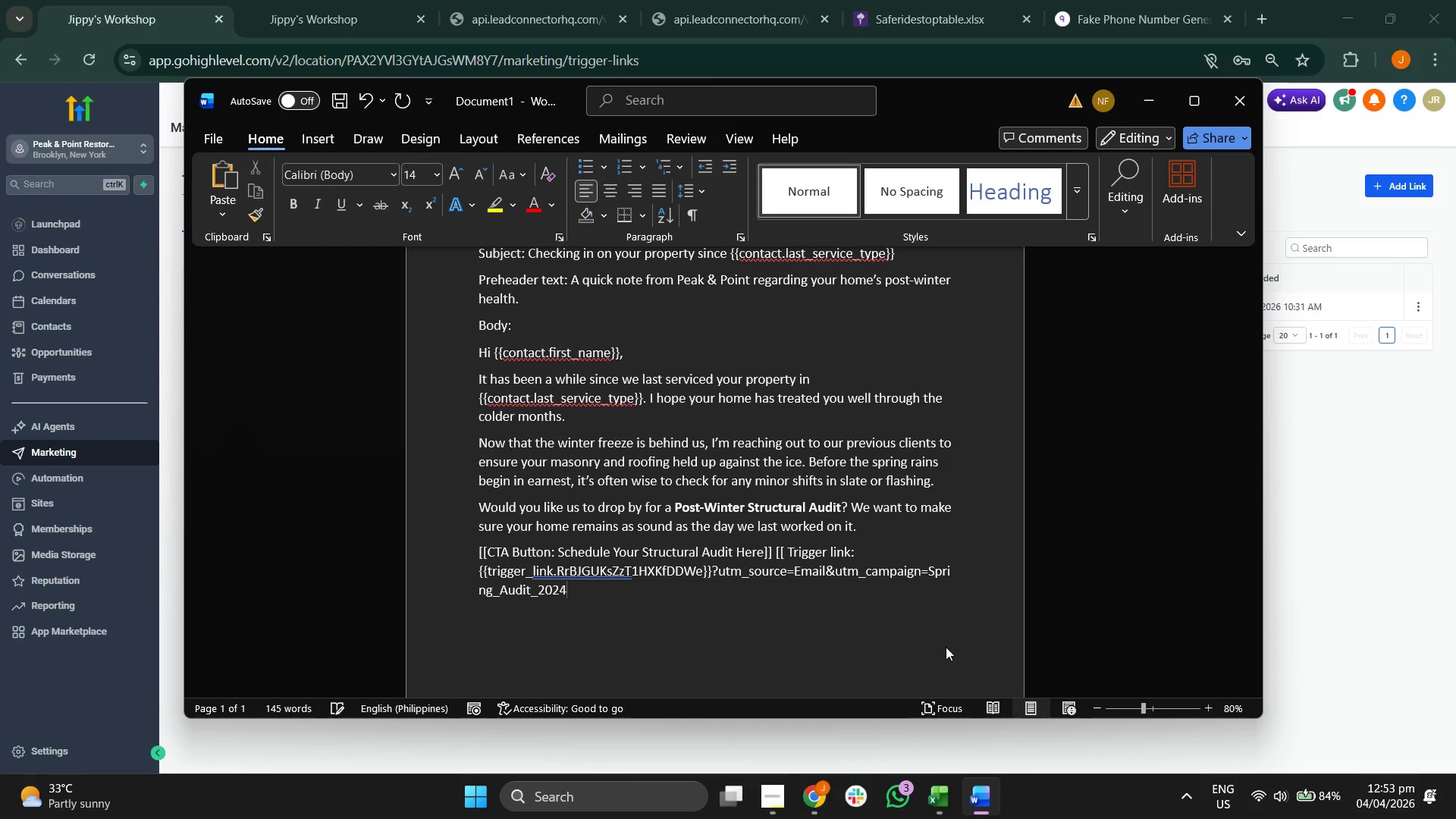 
key(Space)
 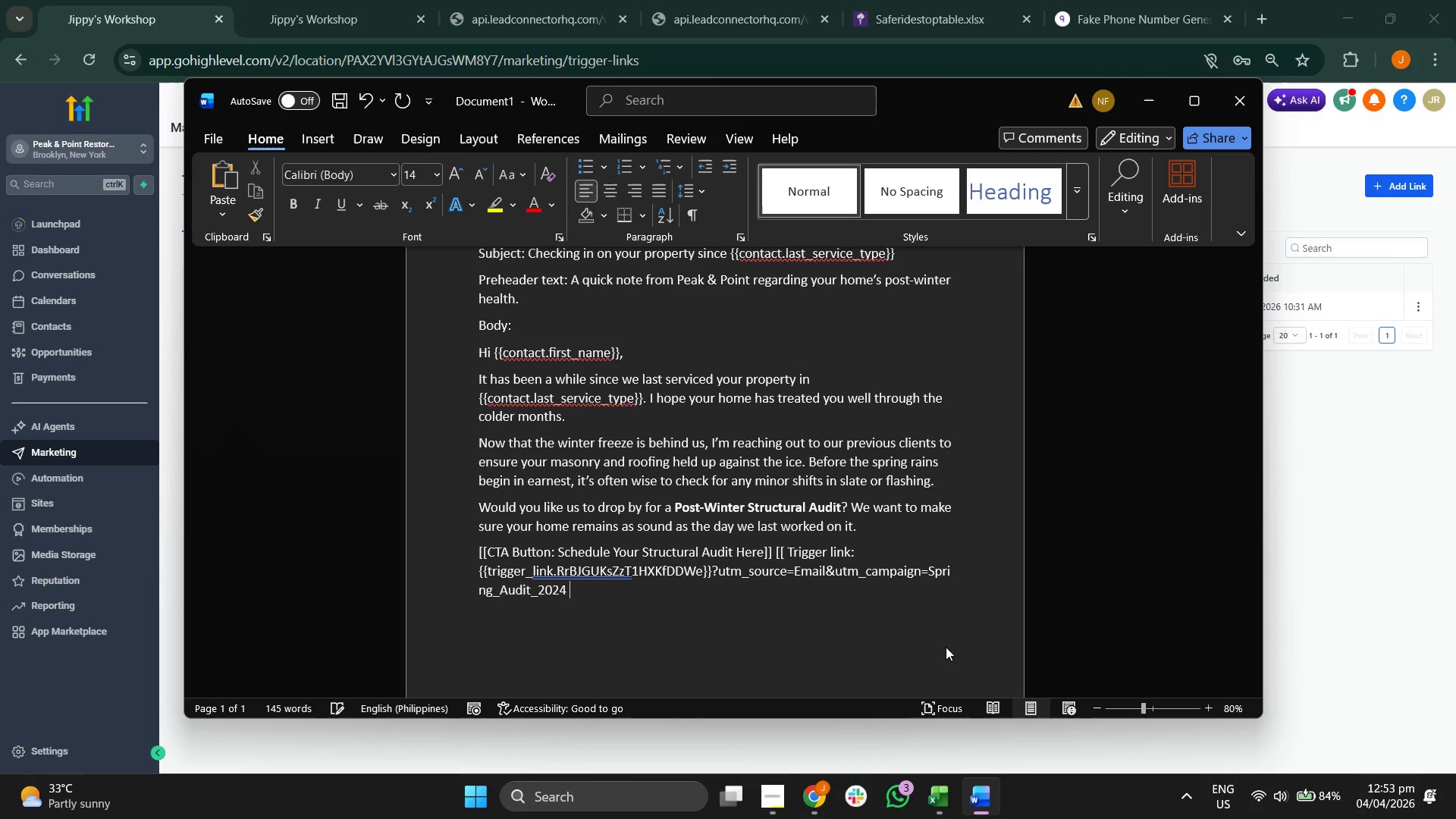 
key(BracketRight)
 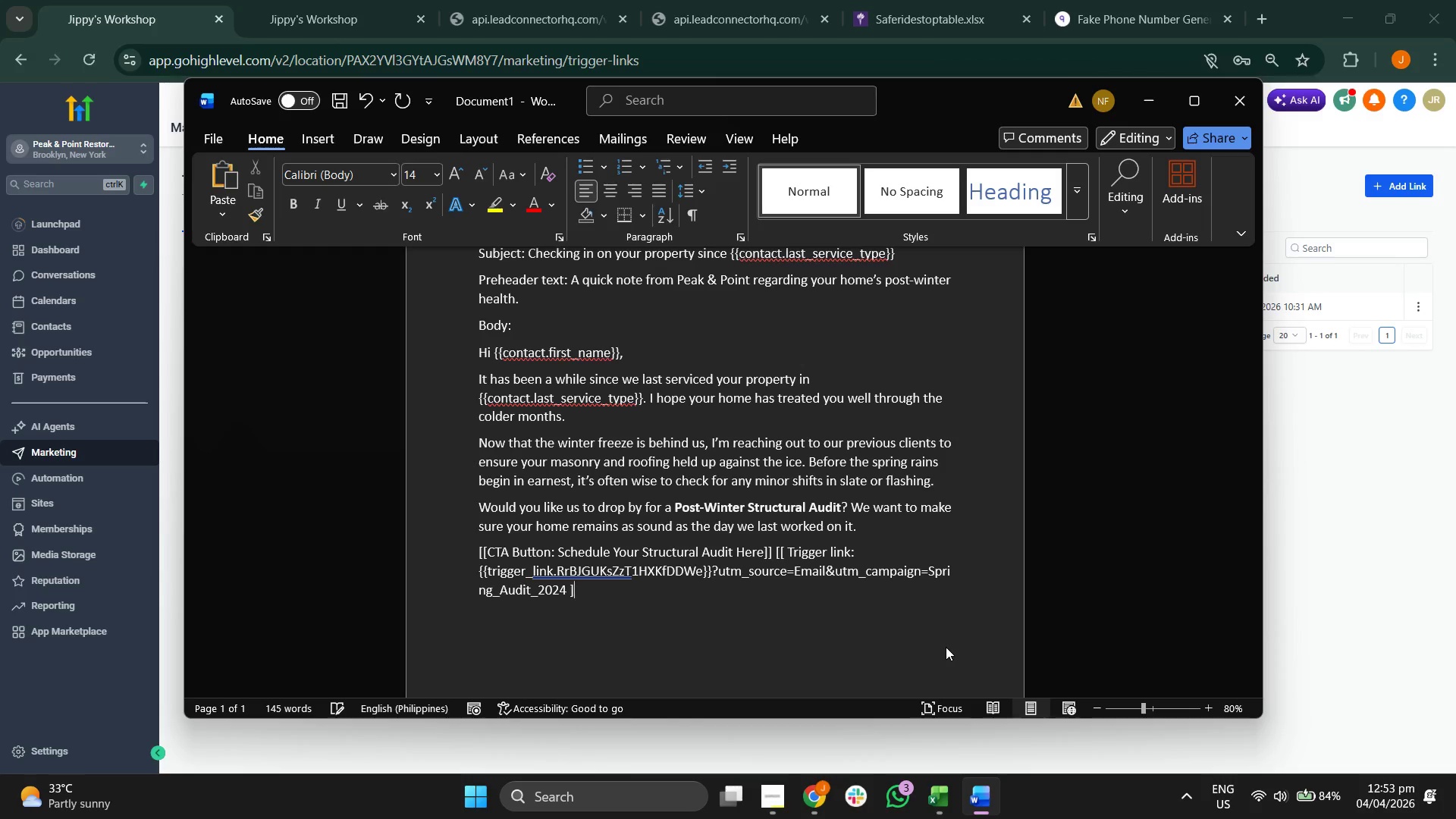 
key(BracketRight)
 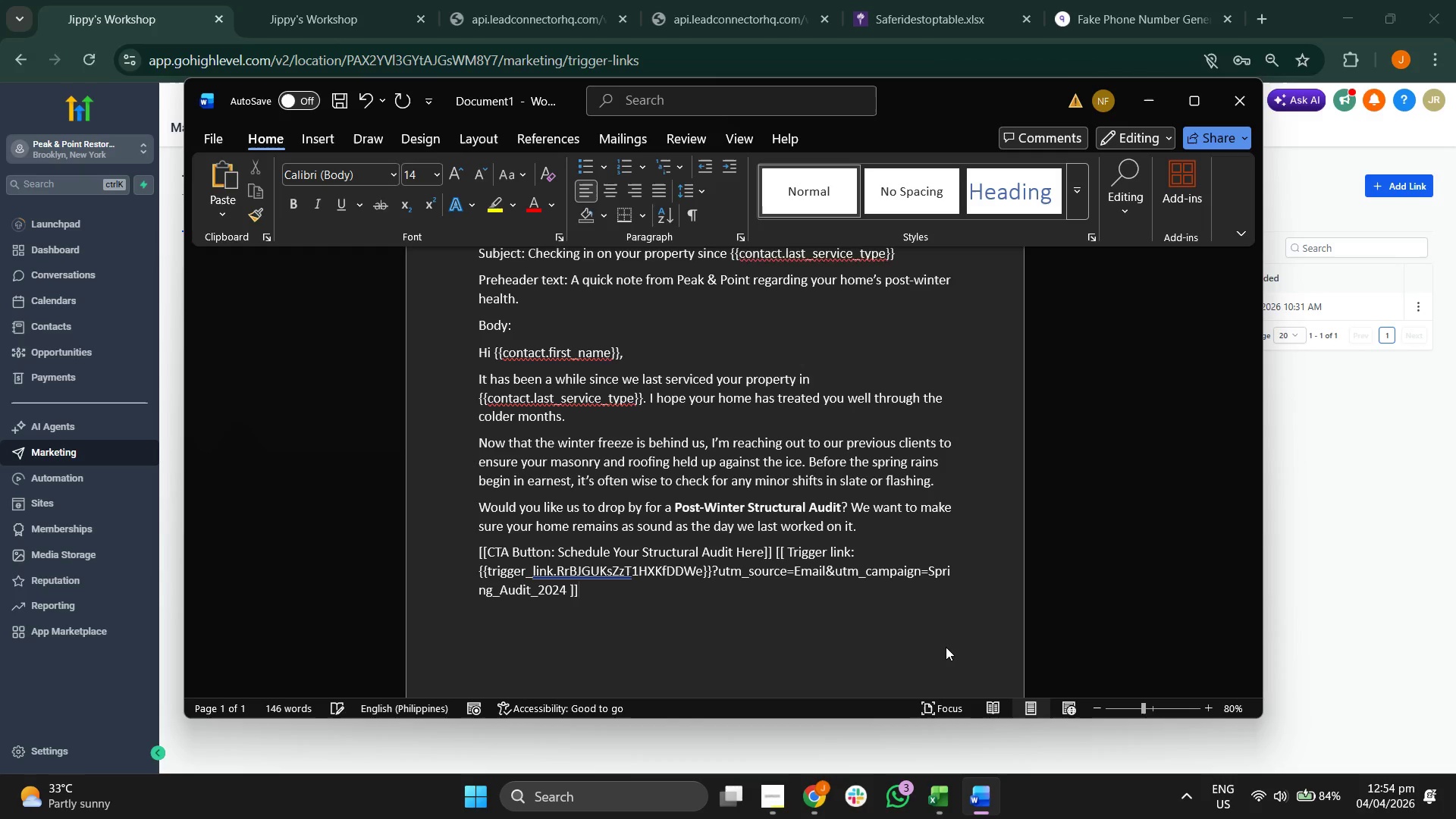 
key(Enter)
 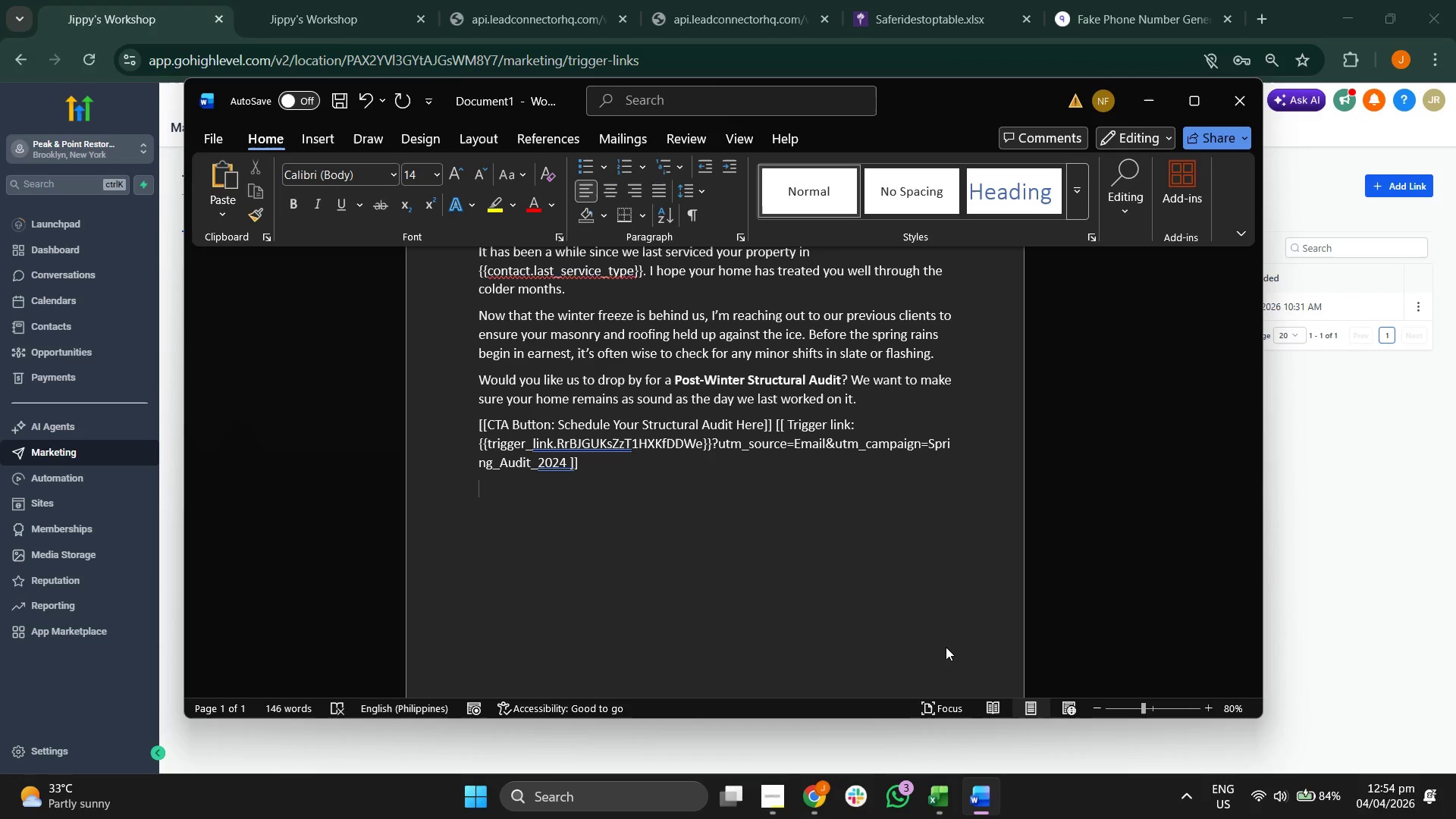 
scroll: coordinate [946, 647], scroll_direction: down, amount: 7.0
 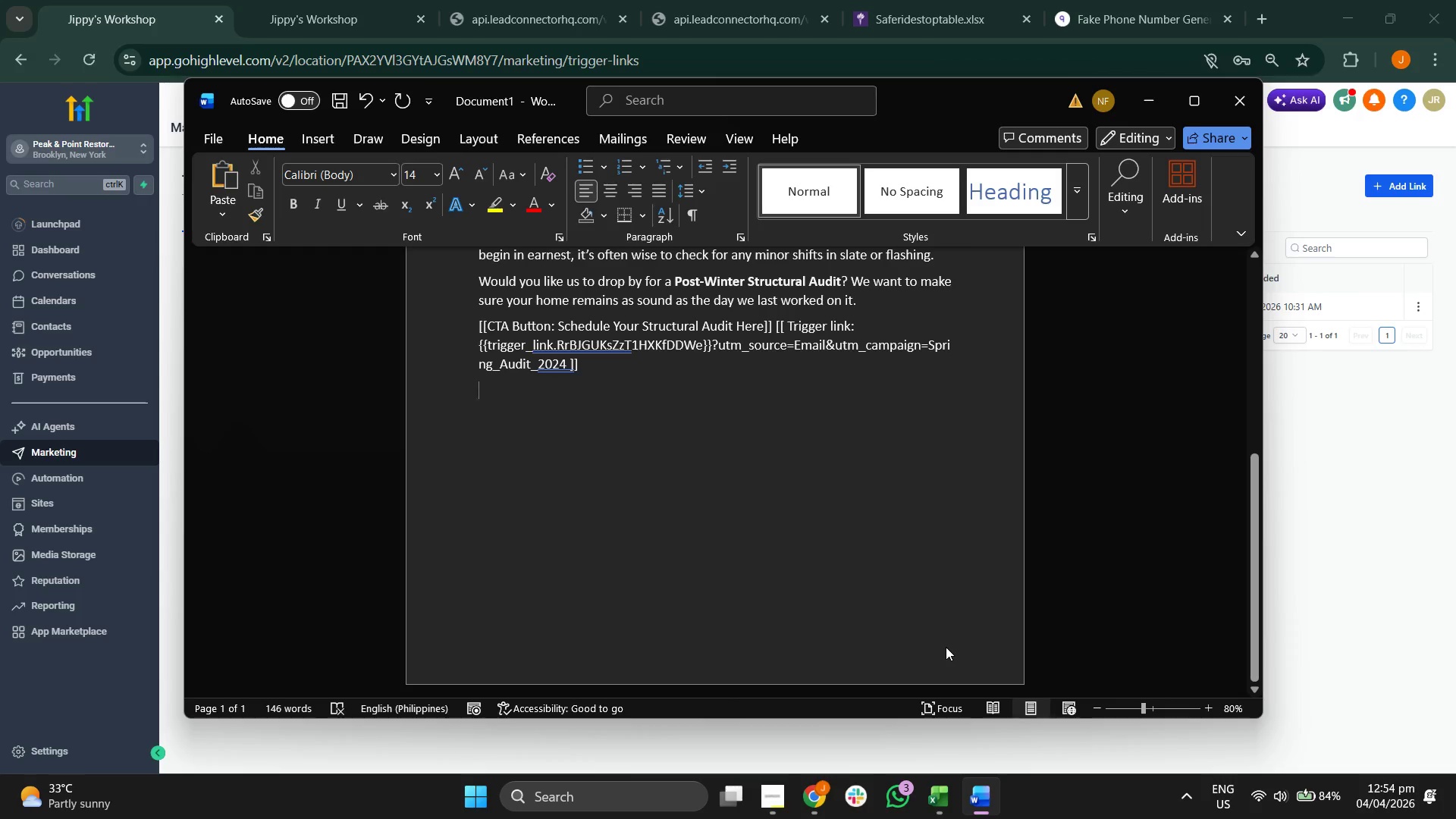 
type(Best regards,)
 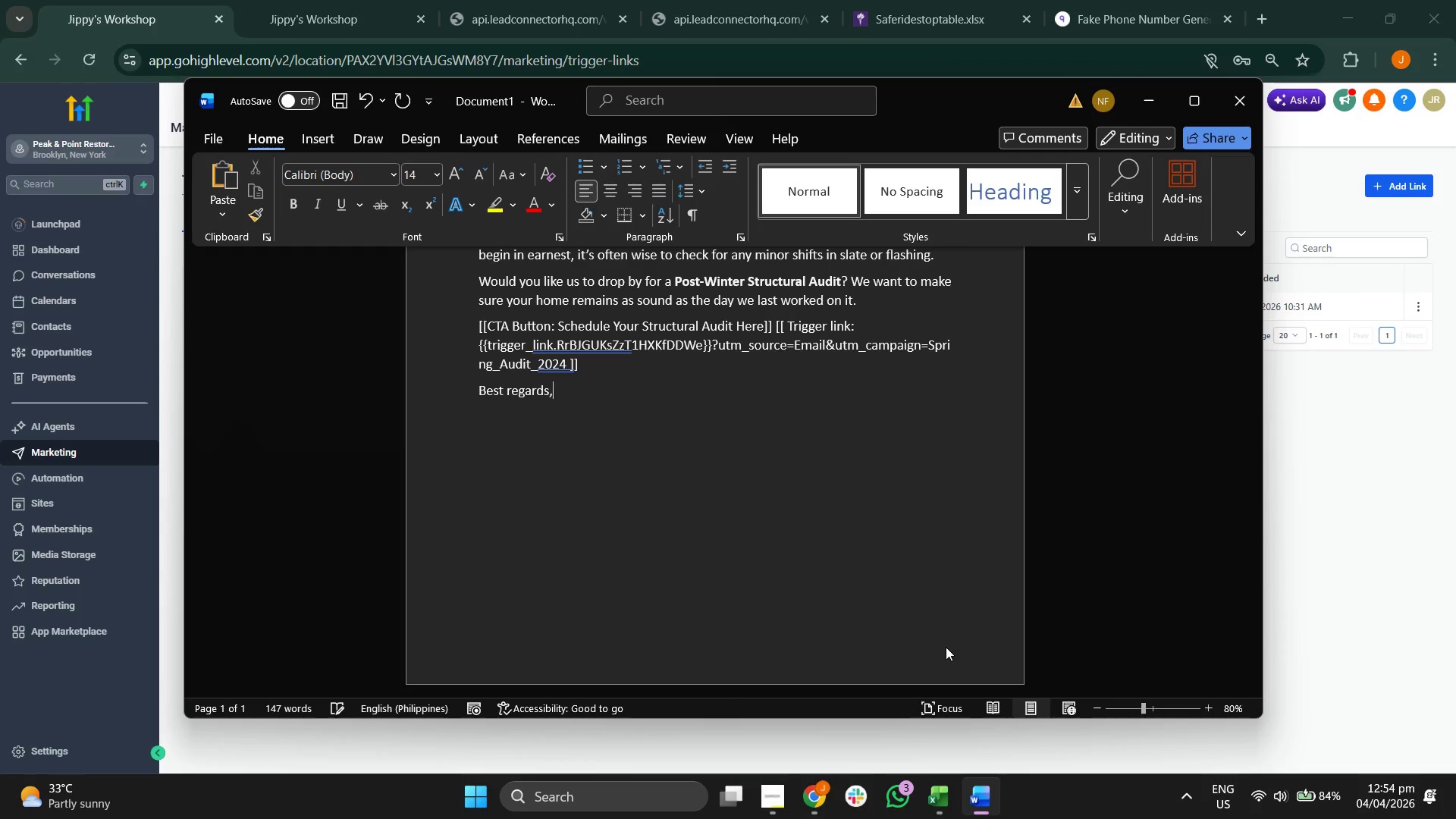 
key(Enter)
 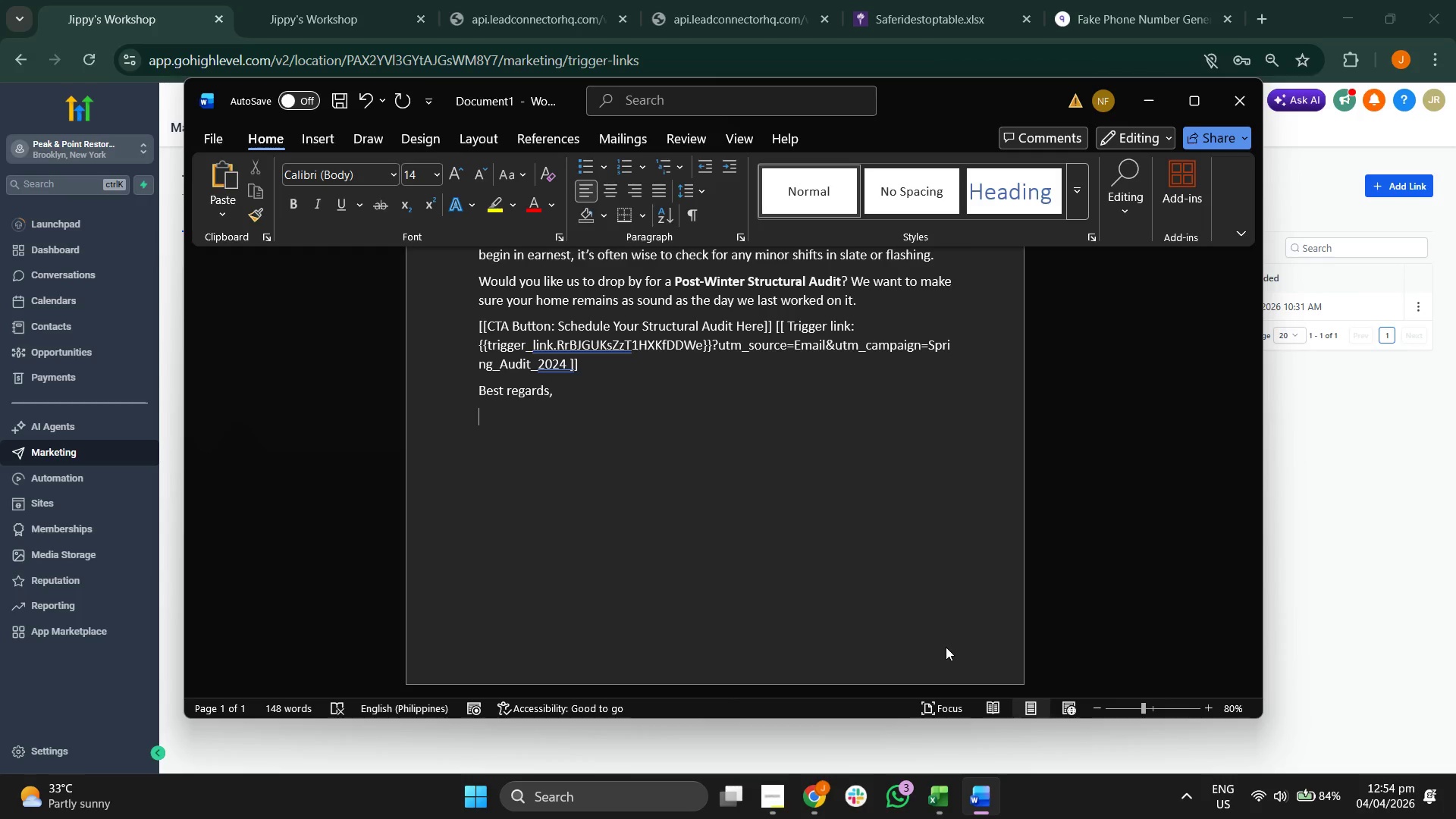 
type({{username)
key(Backspace)
key(Backspace)
key(Backspace)
key(Backspace)
type(.ane)
key(Backspace)
key(Backspace)
key(Backspace)
type(nae)
key(Backspace)
type(e)
key(Backspace)
type(me}})
 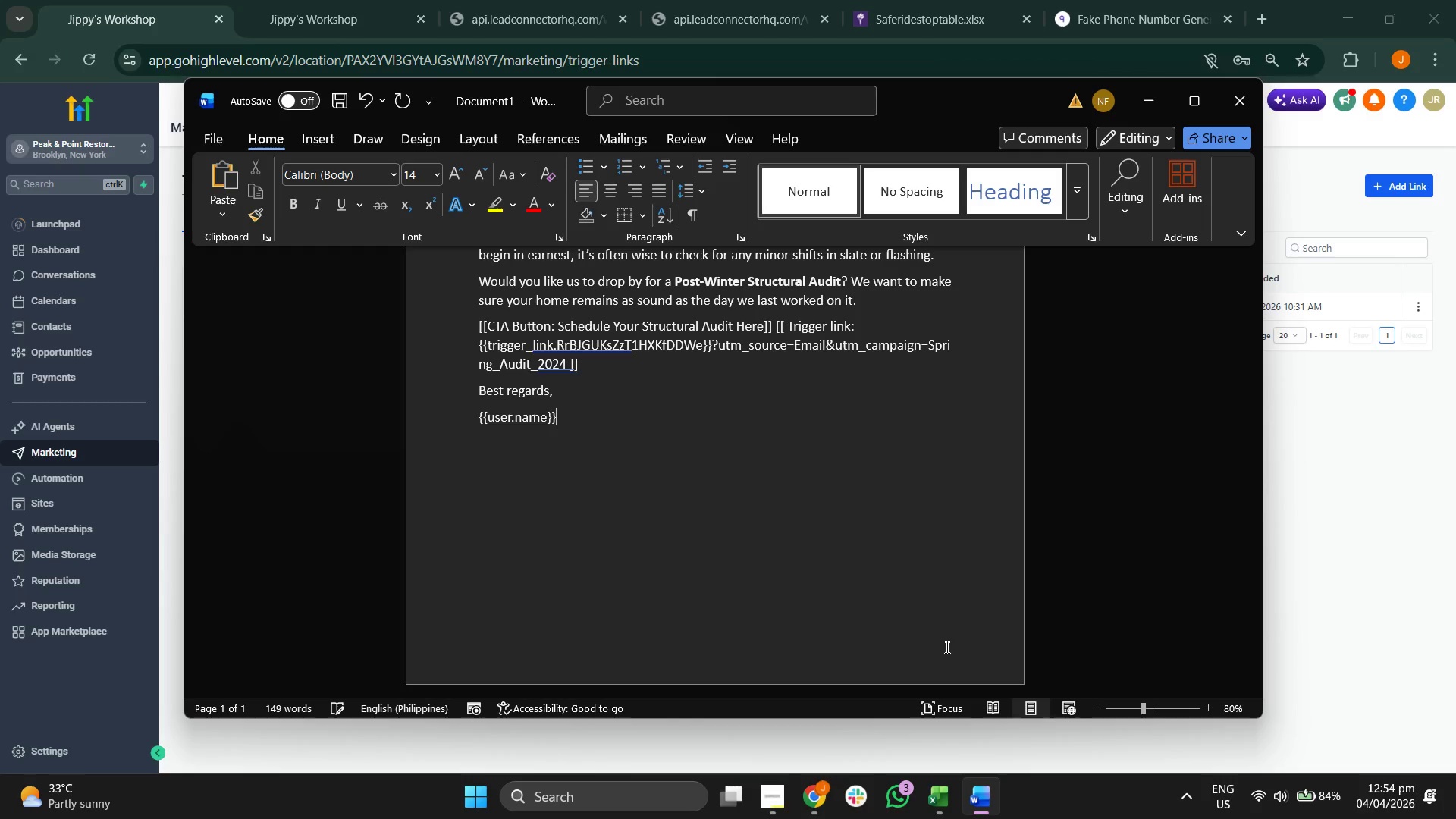 
key(Shift+Enter)
 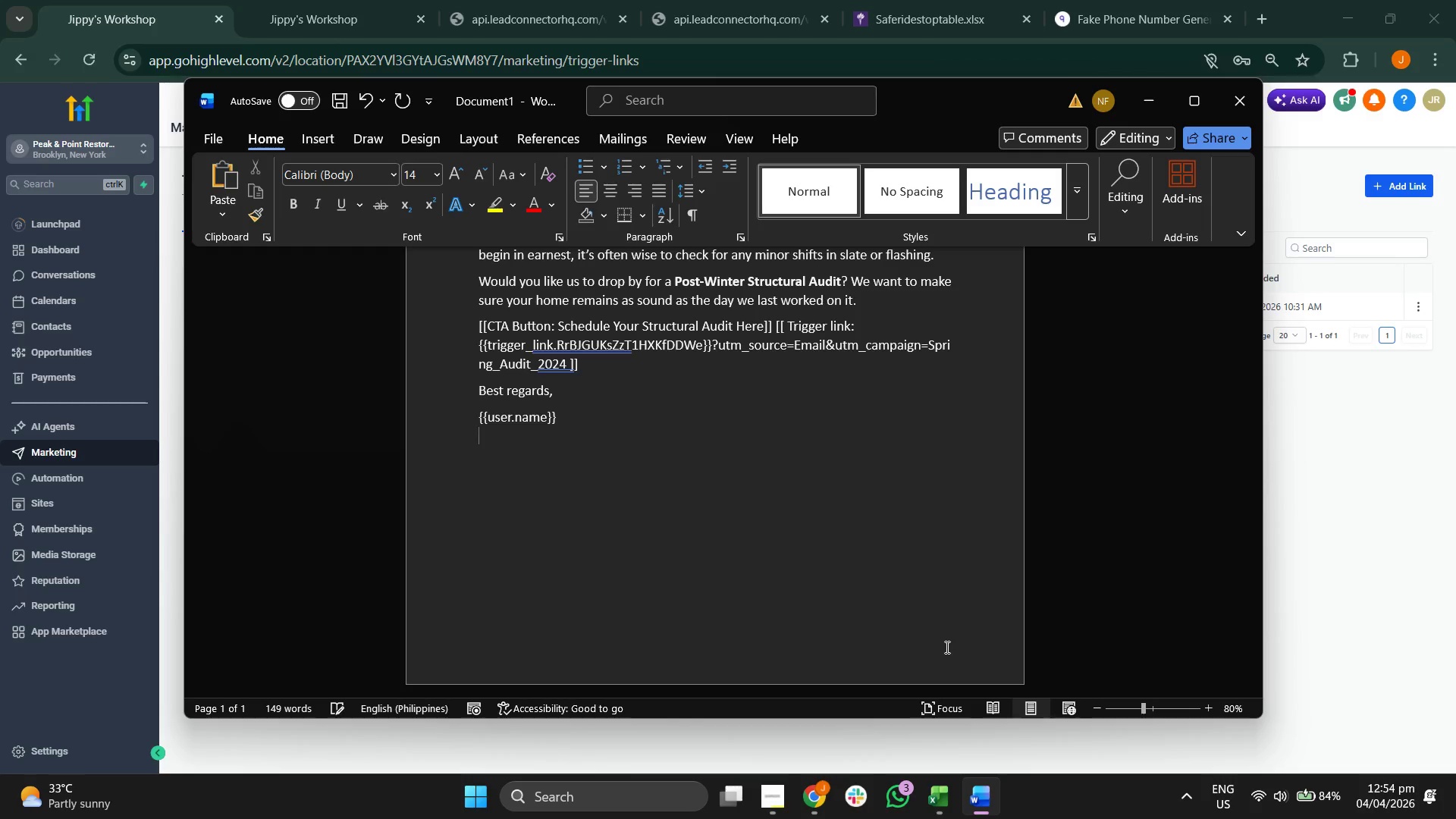 
type(Peak & Point Restoration)
 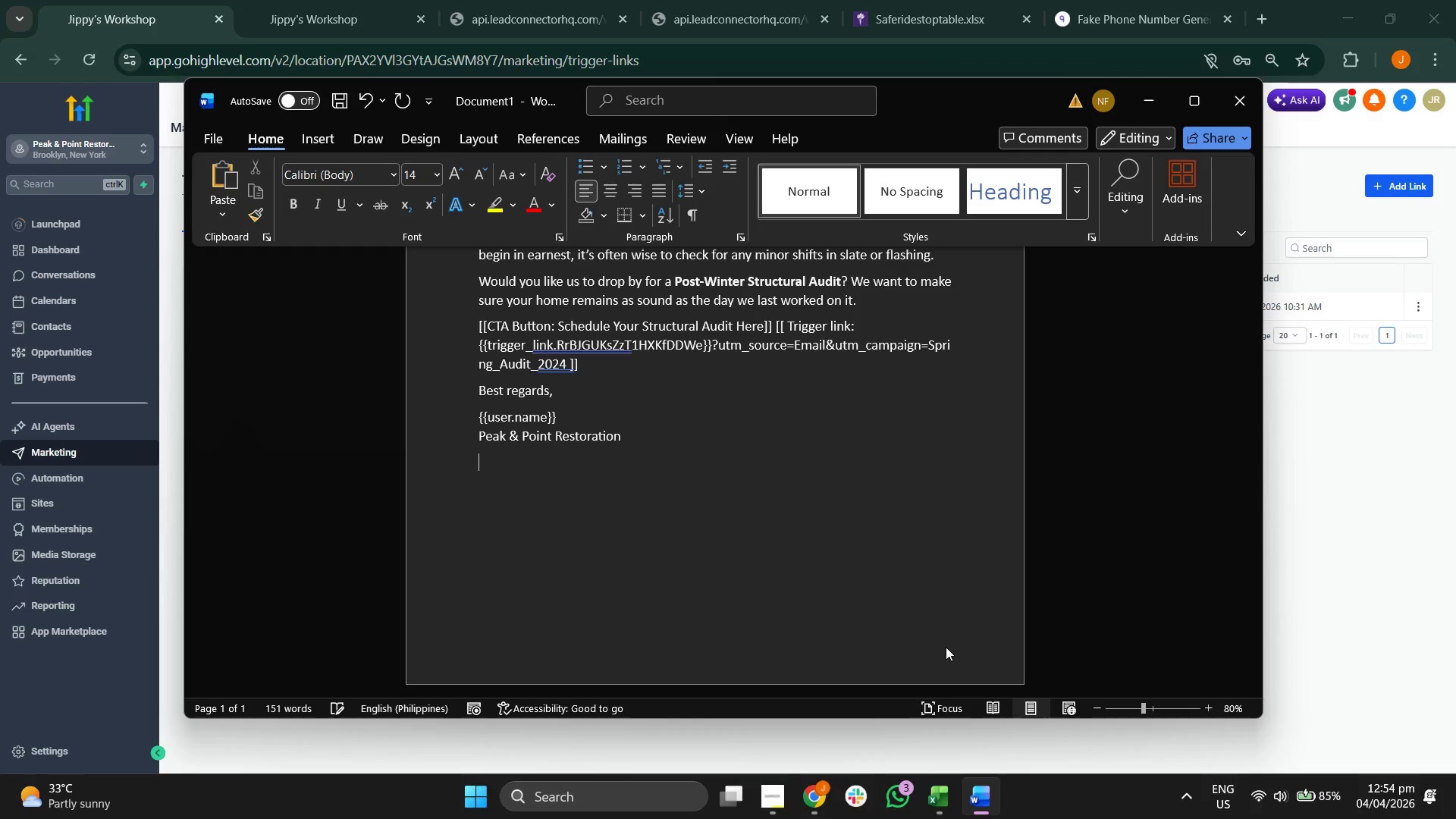 
 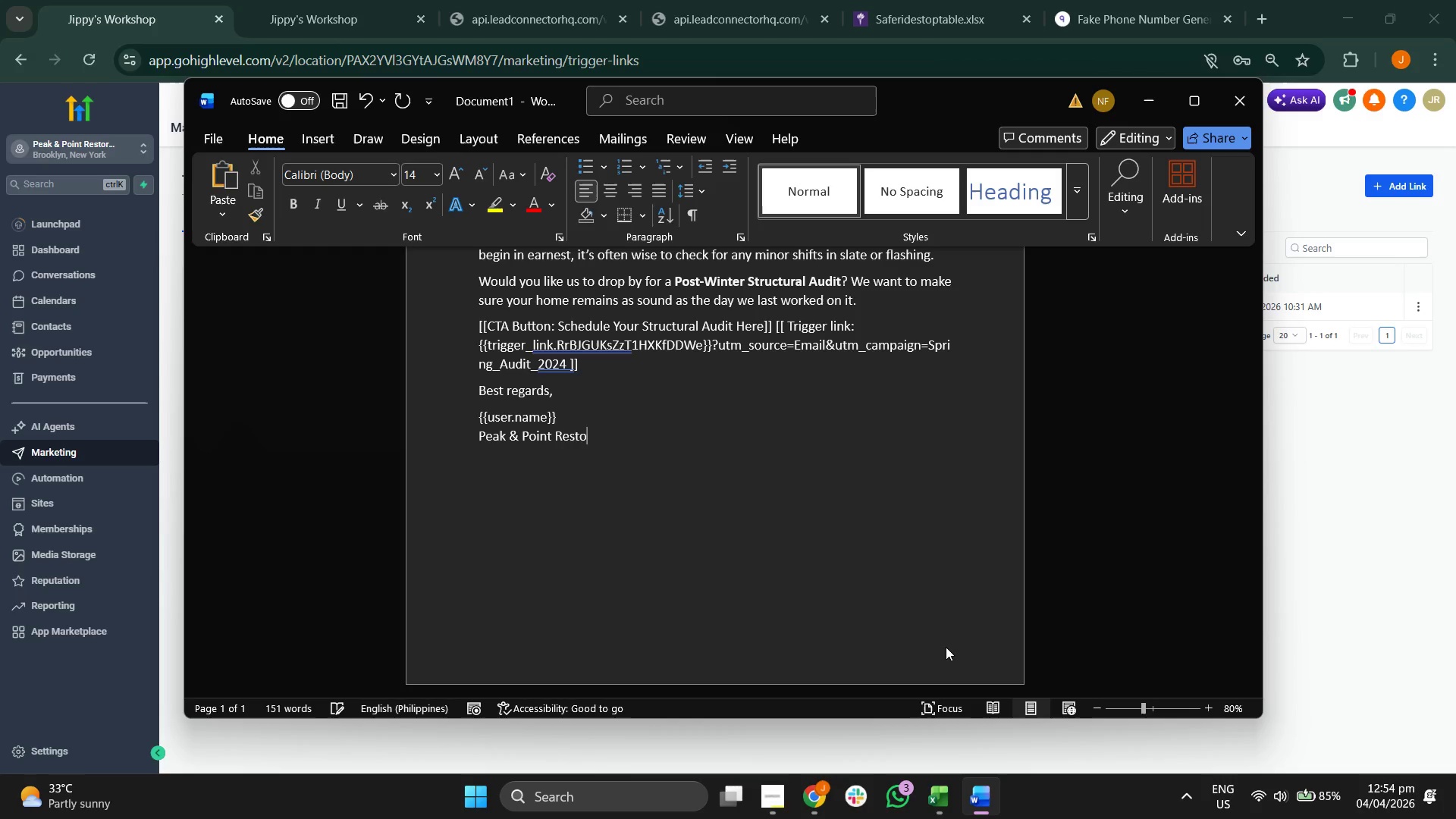 
key(Enter)
 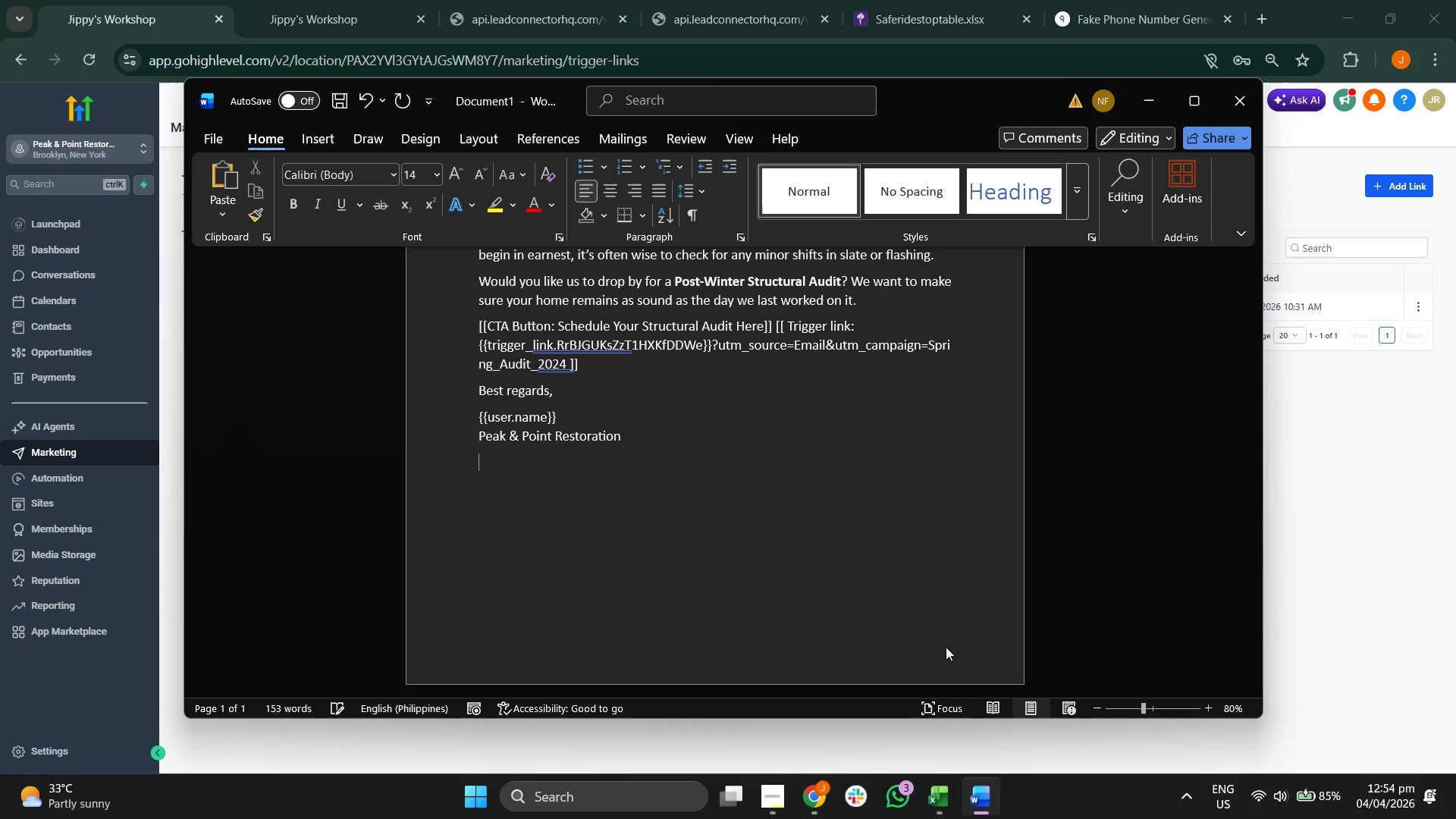 
type(Ema)
key(Backspace)
key(Backspace)
type(mail 2: ED)
key(Backspace)
type(D)
key(Backspace)
type(ductatio)
key(Backspace)
key(Backspace)
key(Backspace)
key(Backspace)
key(Backspace)
type(ation D)
key(Backspace)
key(Backspace)
key(Backspace)
type(AL )
key(Backspace)
key(Backspace)
key(Backspace)
type(A)
key(Backspace)
type(NAL)
key(Backspace)
key(Backspace)
key(Backspace)
type(nal ()
 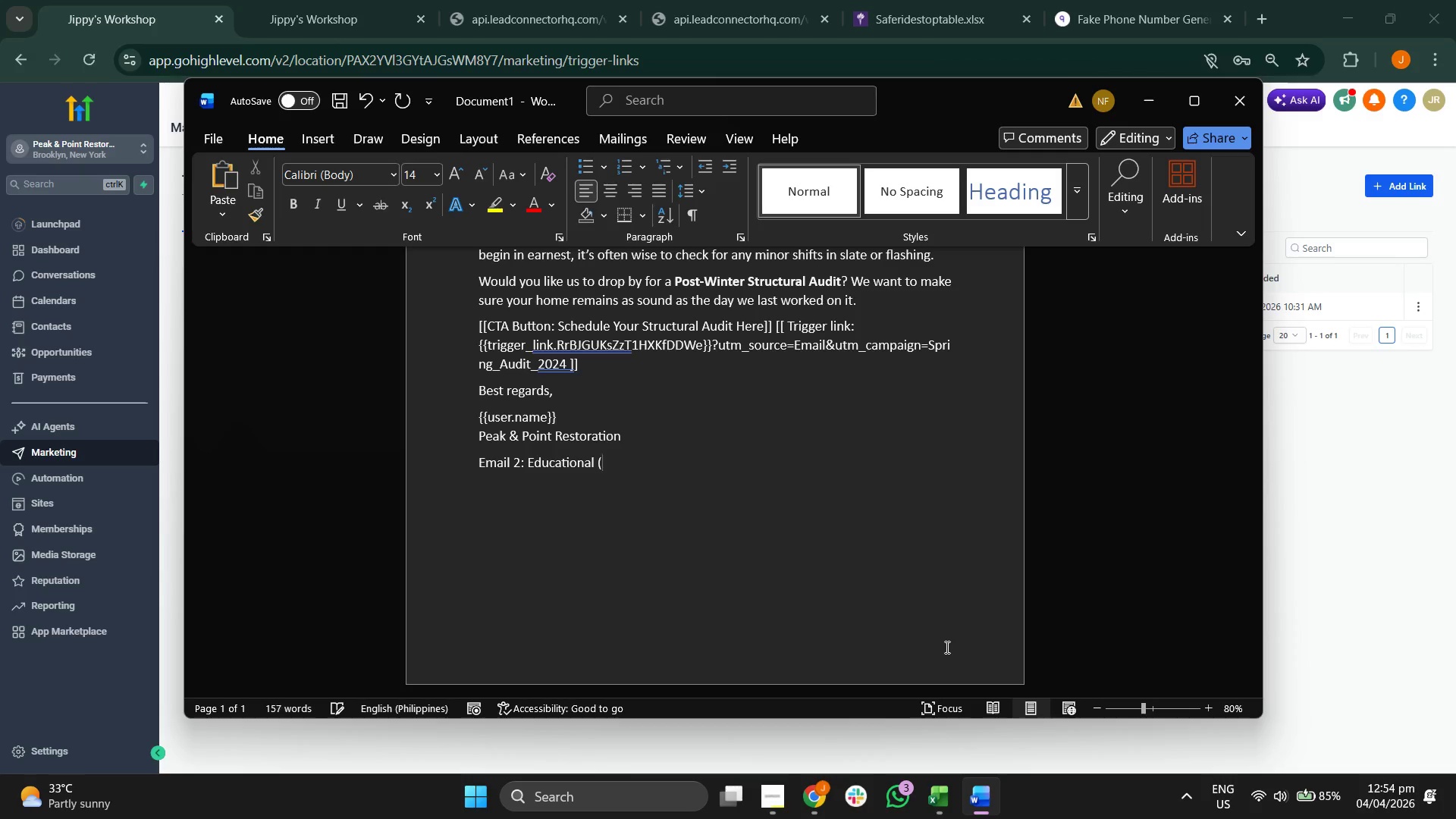 
type( )
key(Backspace)
type(Day 3))
 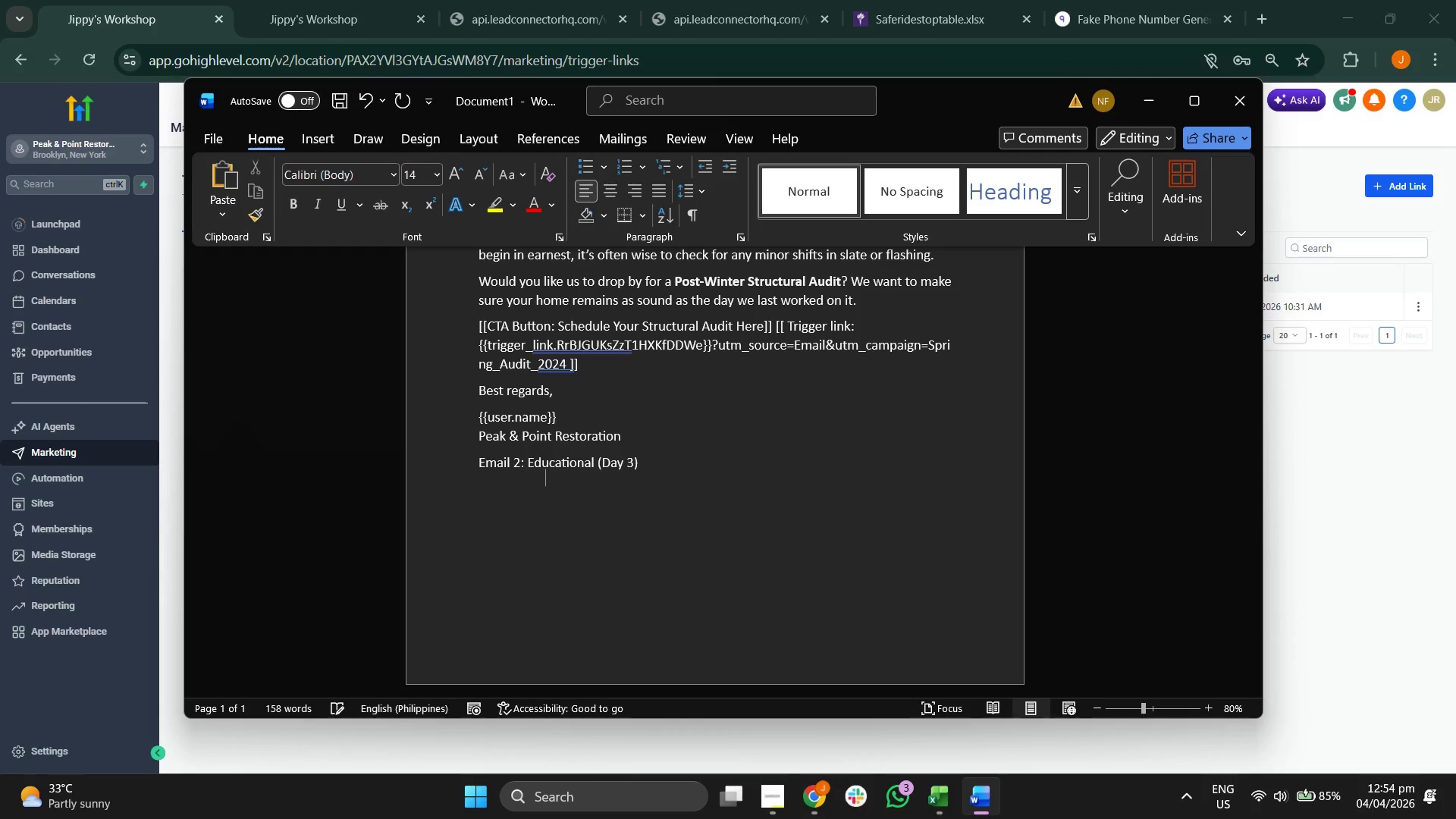 
key(Enter)
 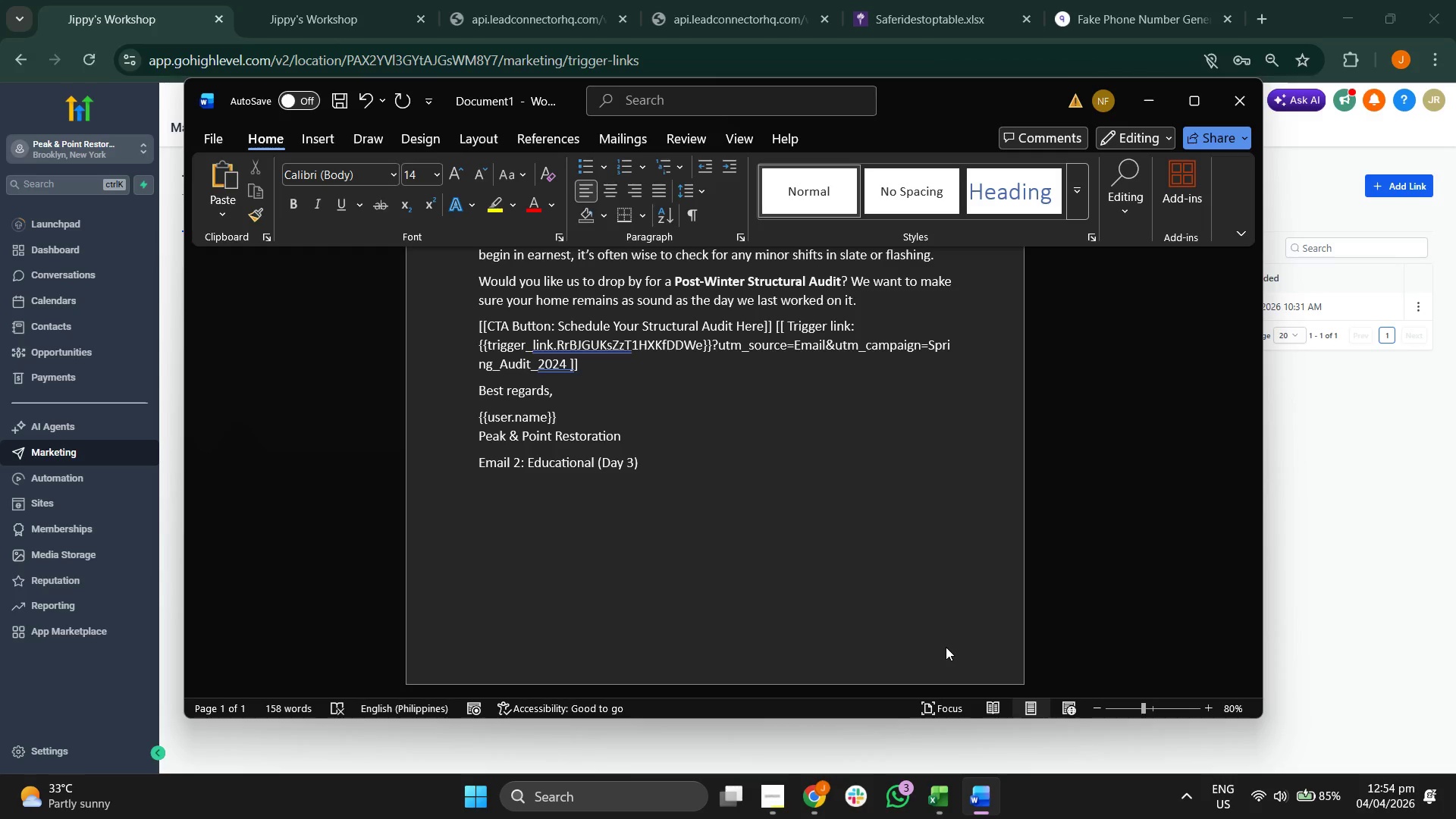 
type(Subject: The danger of small masonry cracks)
 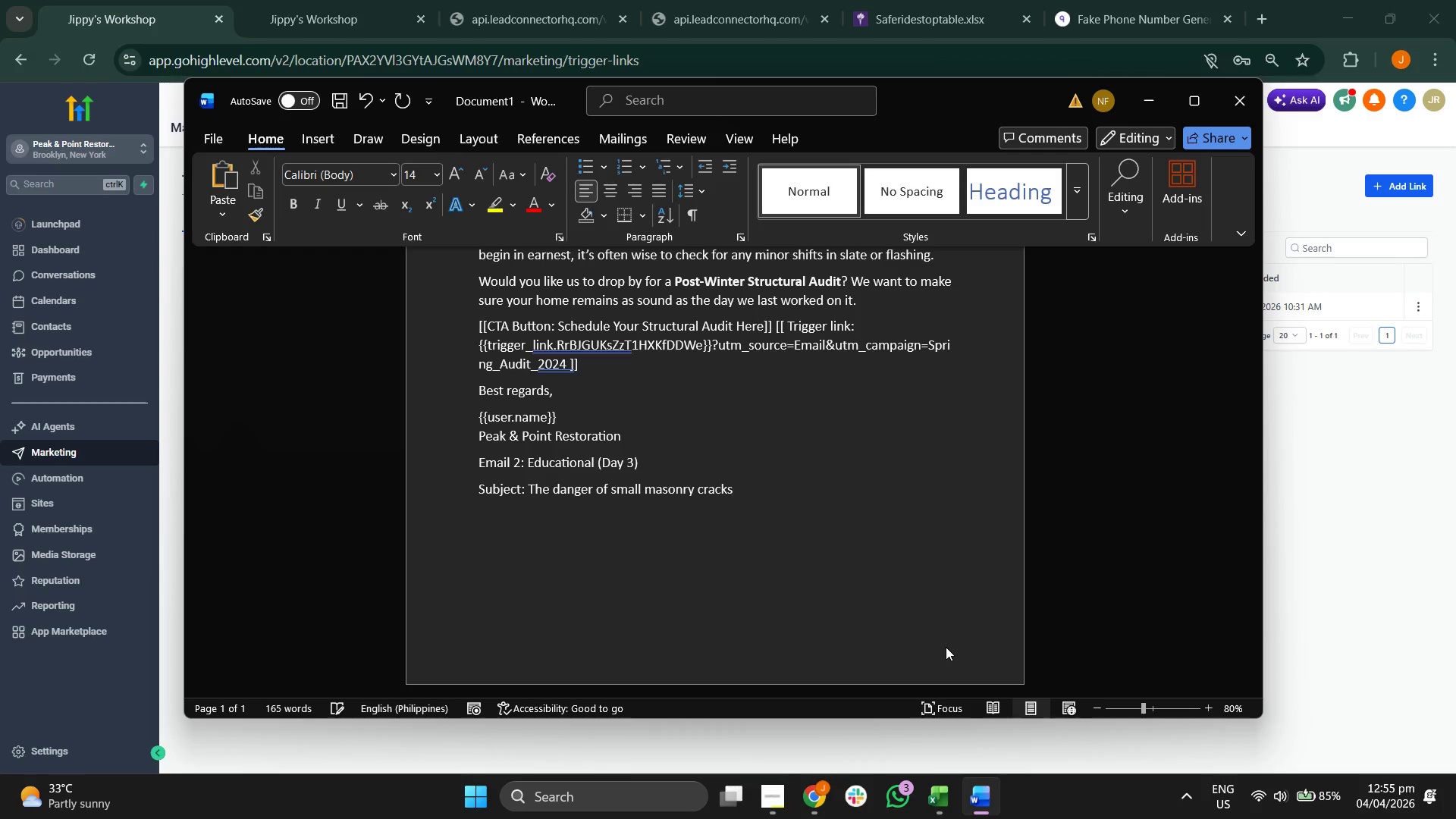 
key(Enter)
 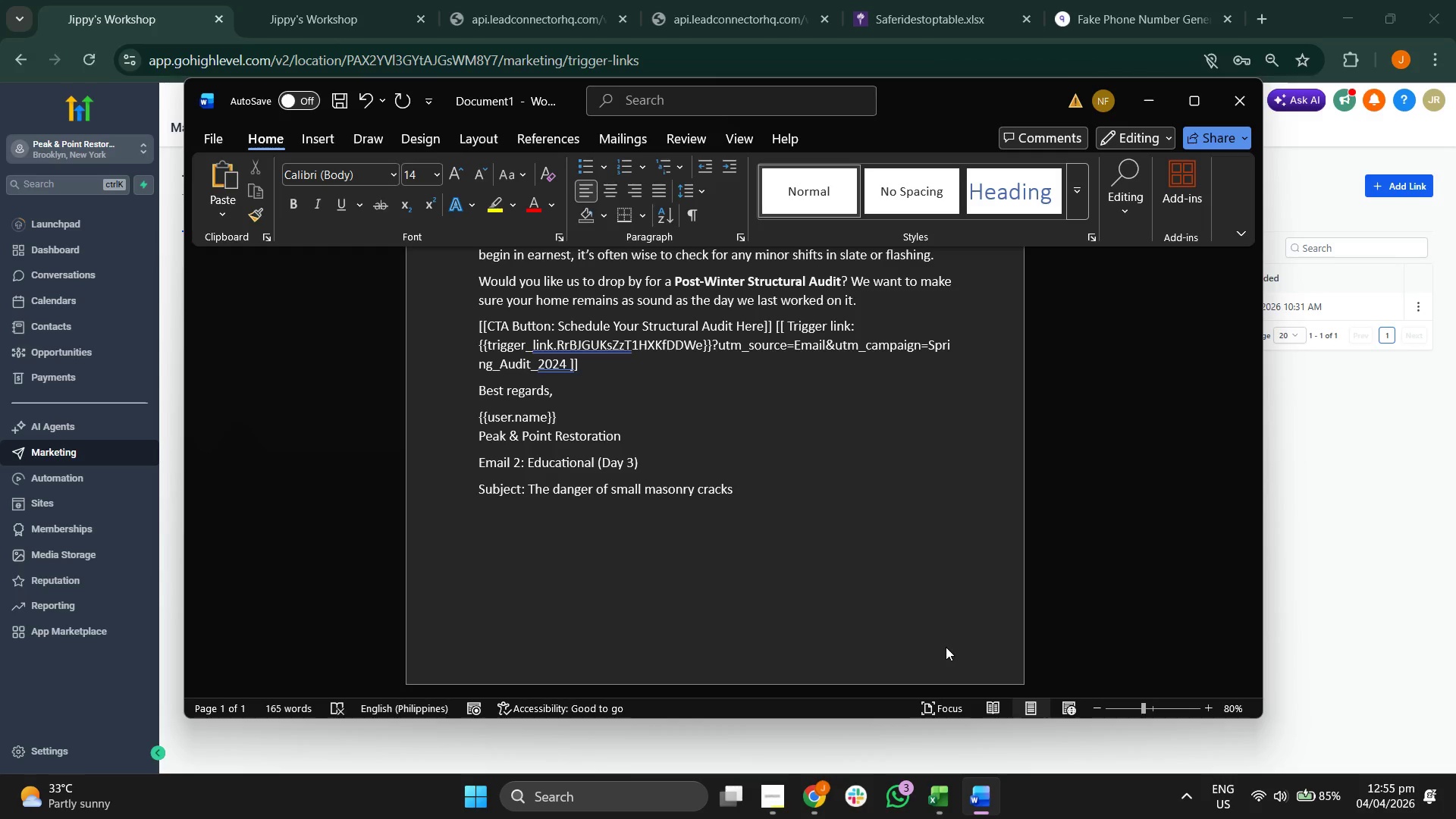 
type(Preview Text)
 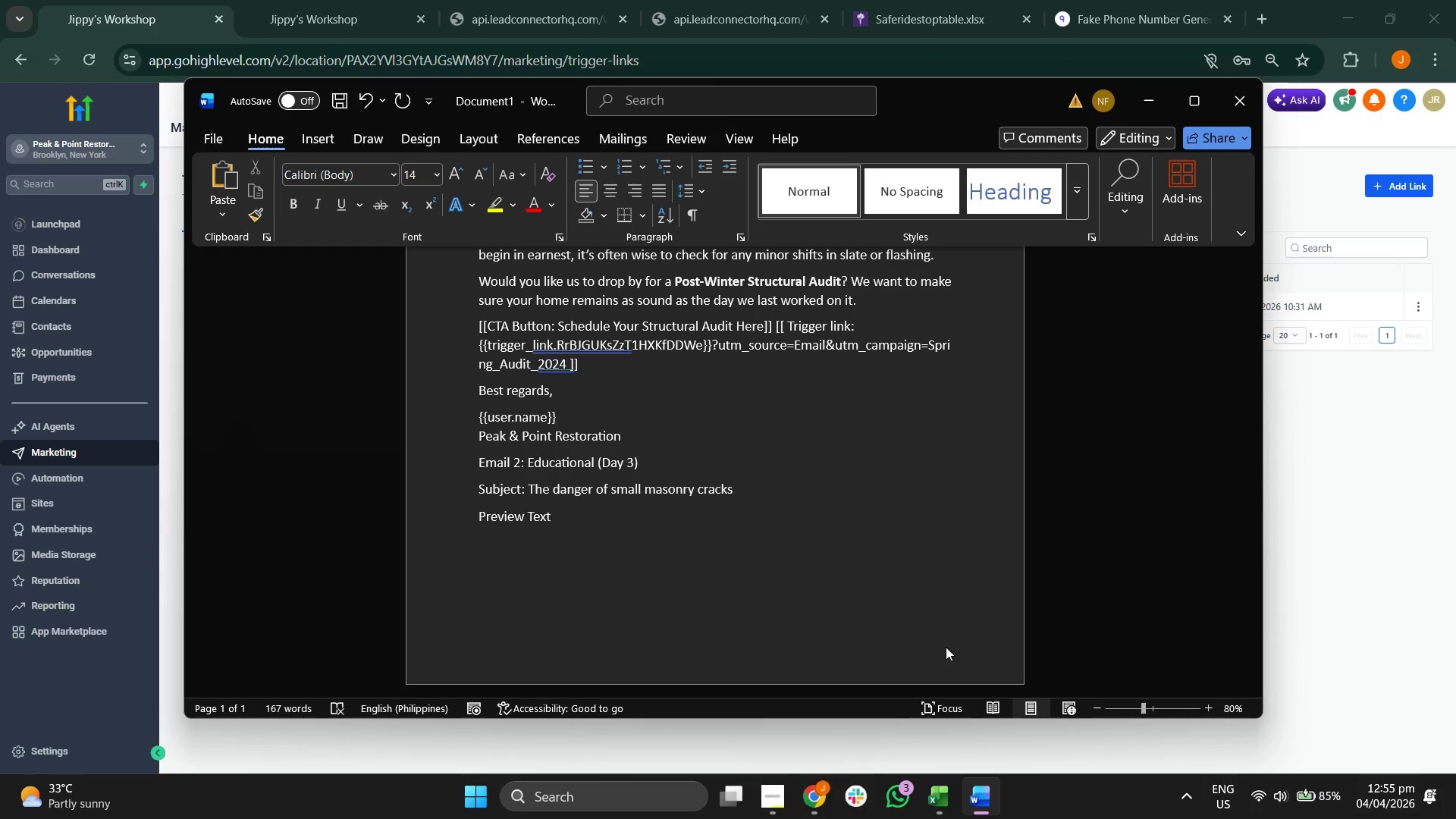 
hold_key(key=ArrowLeft, duration=0.59)
 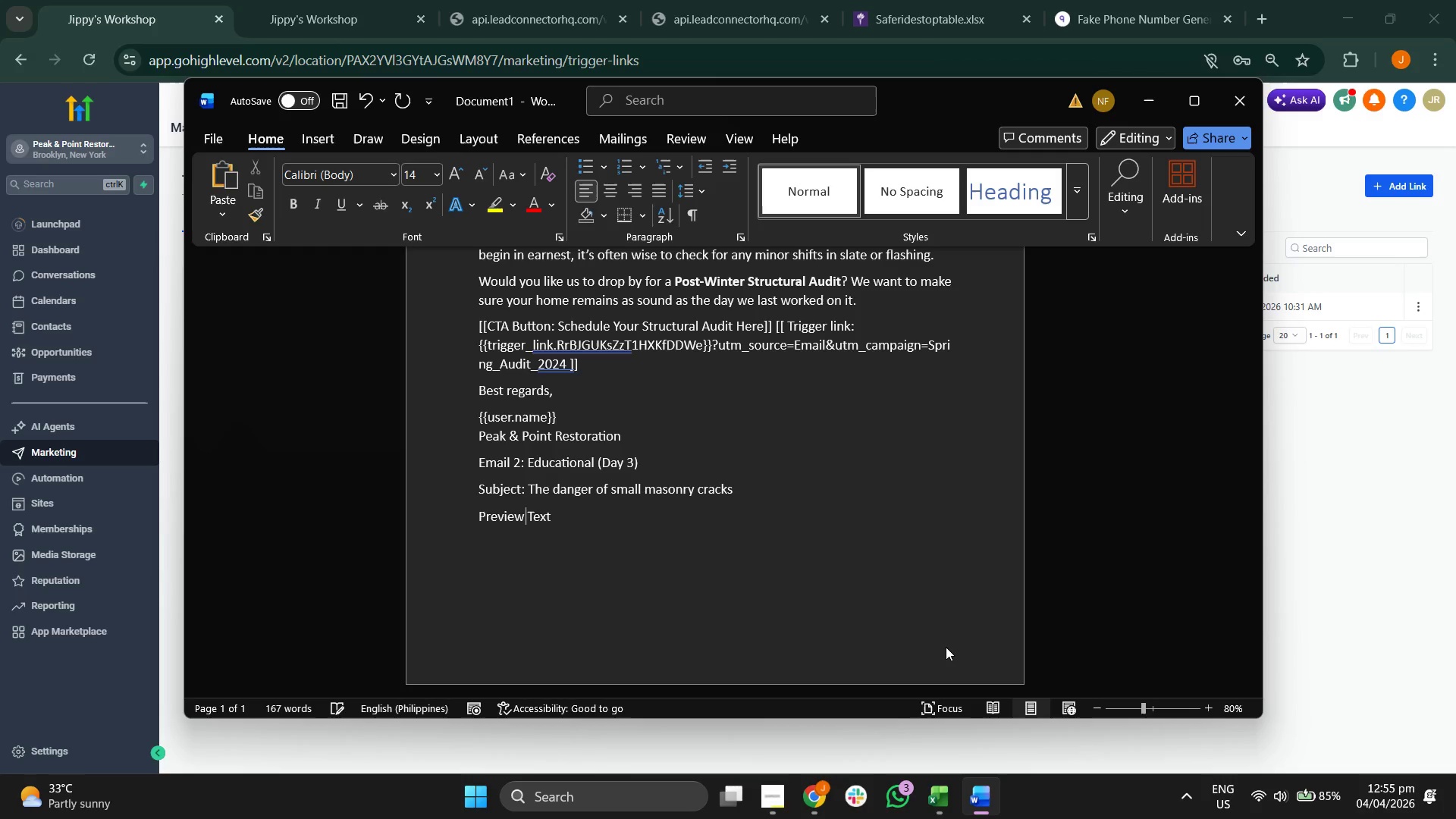 
key(ArrowLeft)
 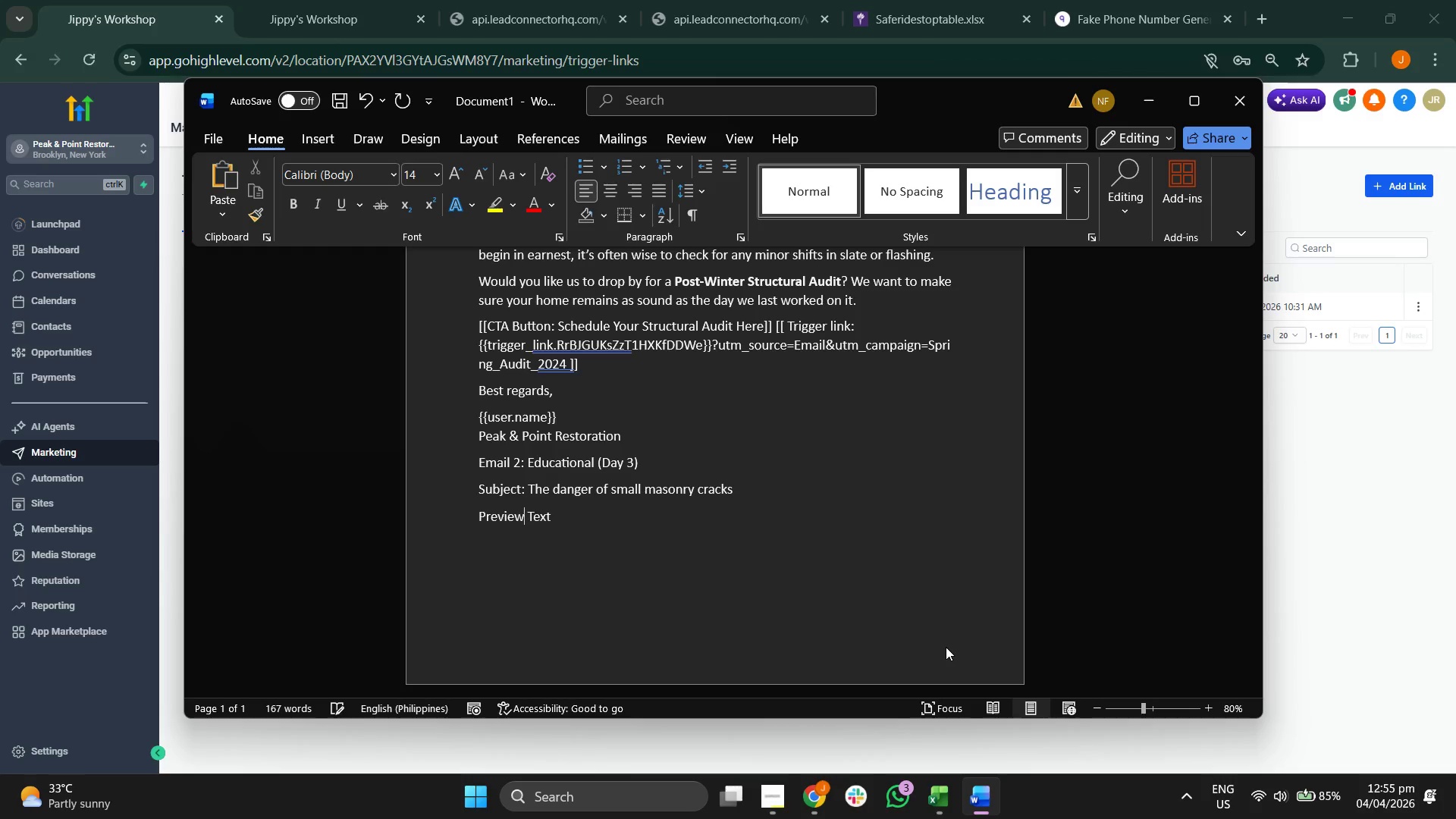 
key(Backspace)
key(Backspace)
key(Backspace)
key(Backspace)
type(hear)
key(Backspace)
type(der)
 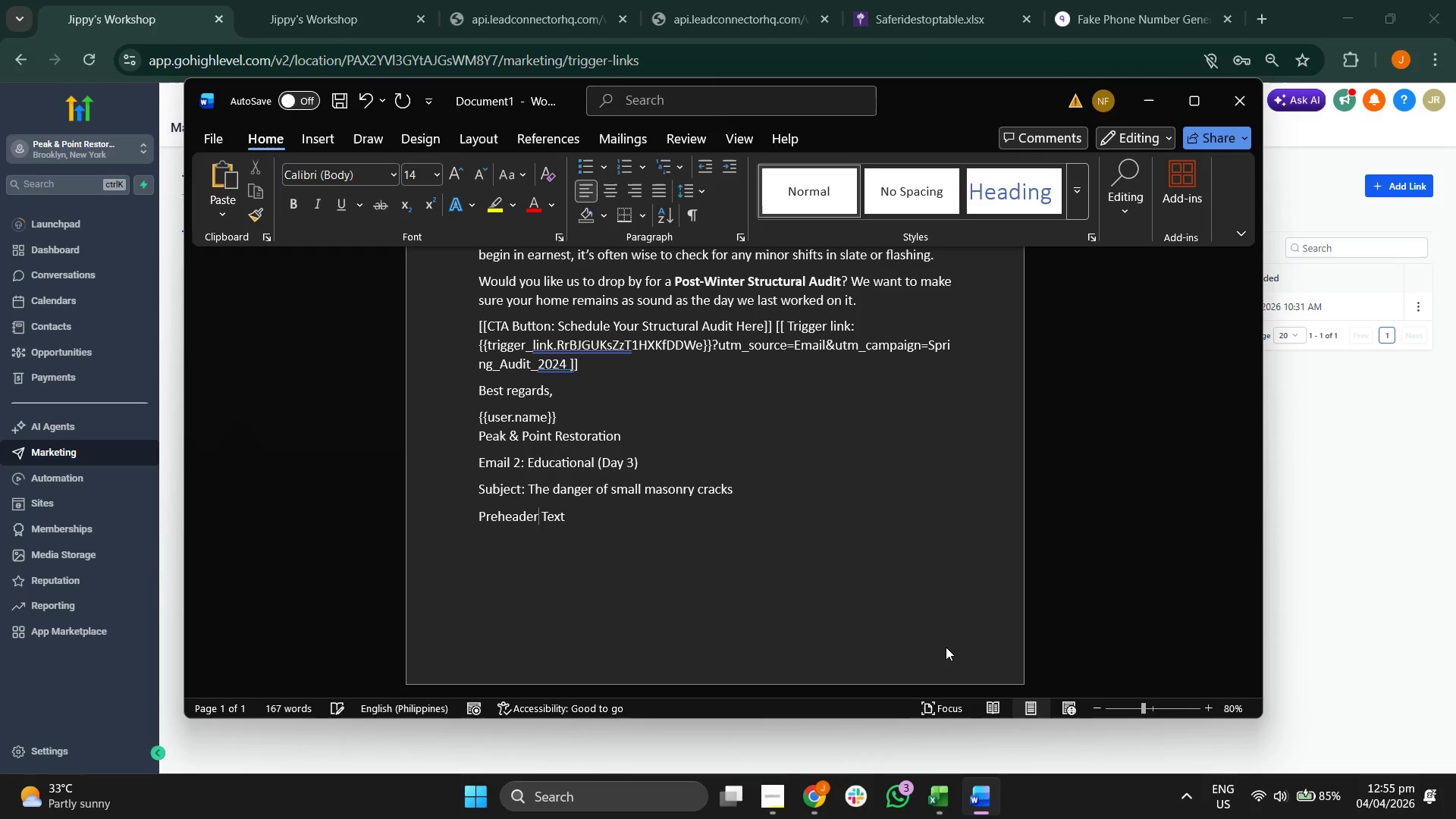 
key(ArrowRight)
 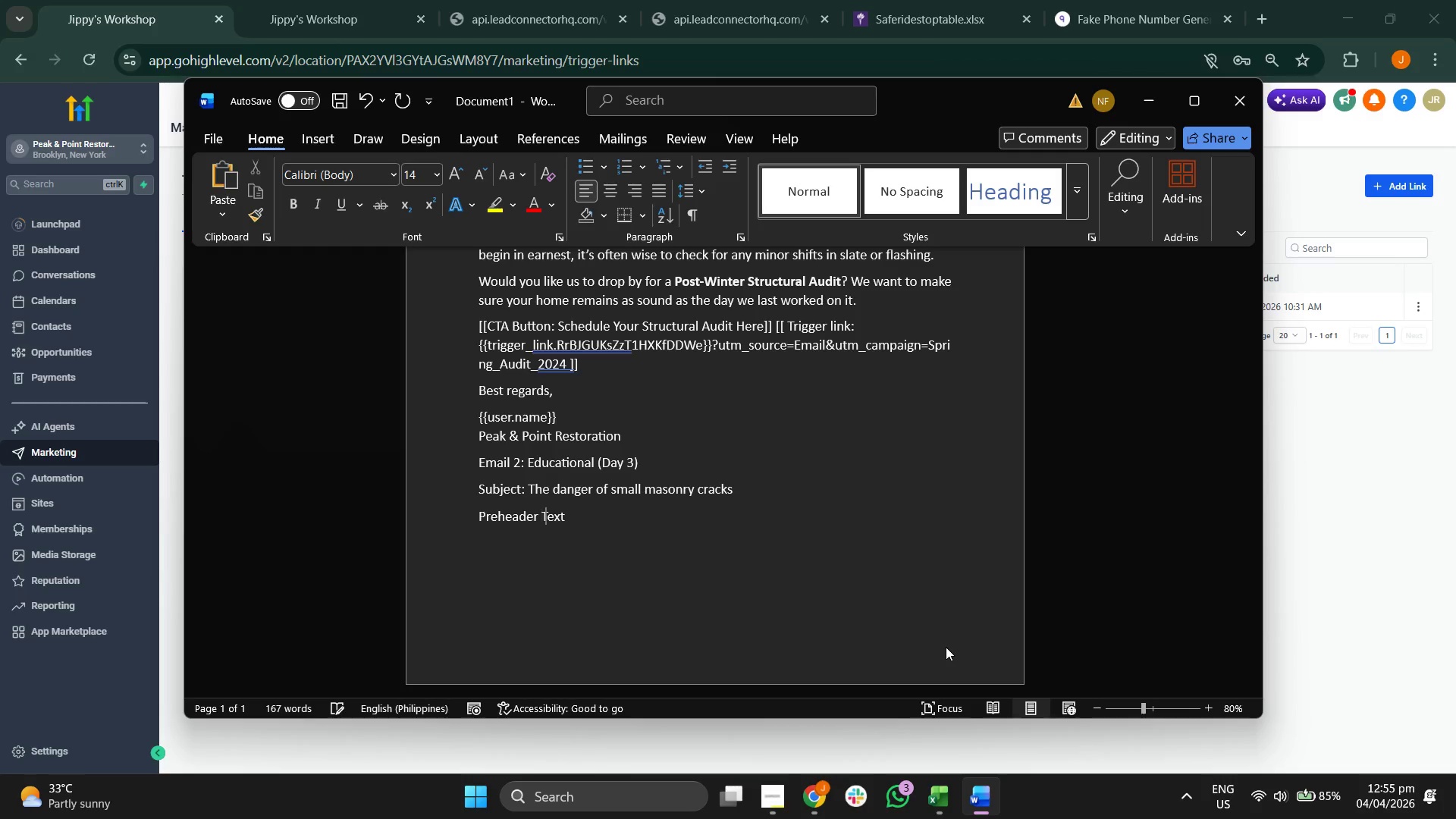 
key(ArrowRight)
 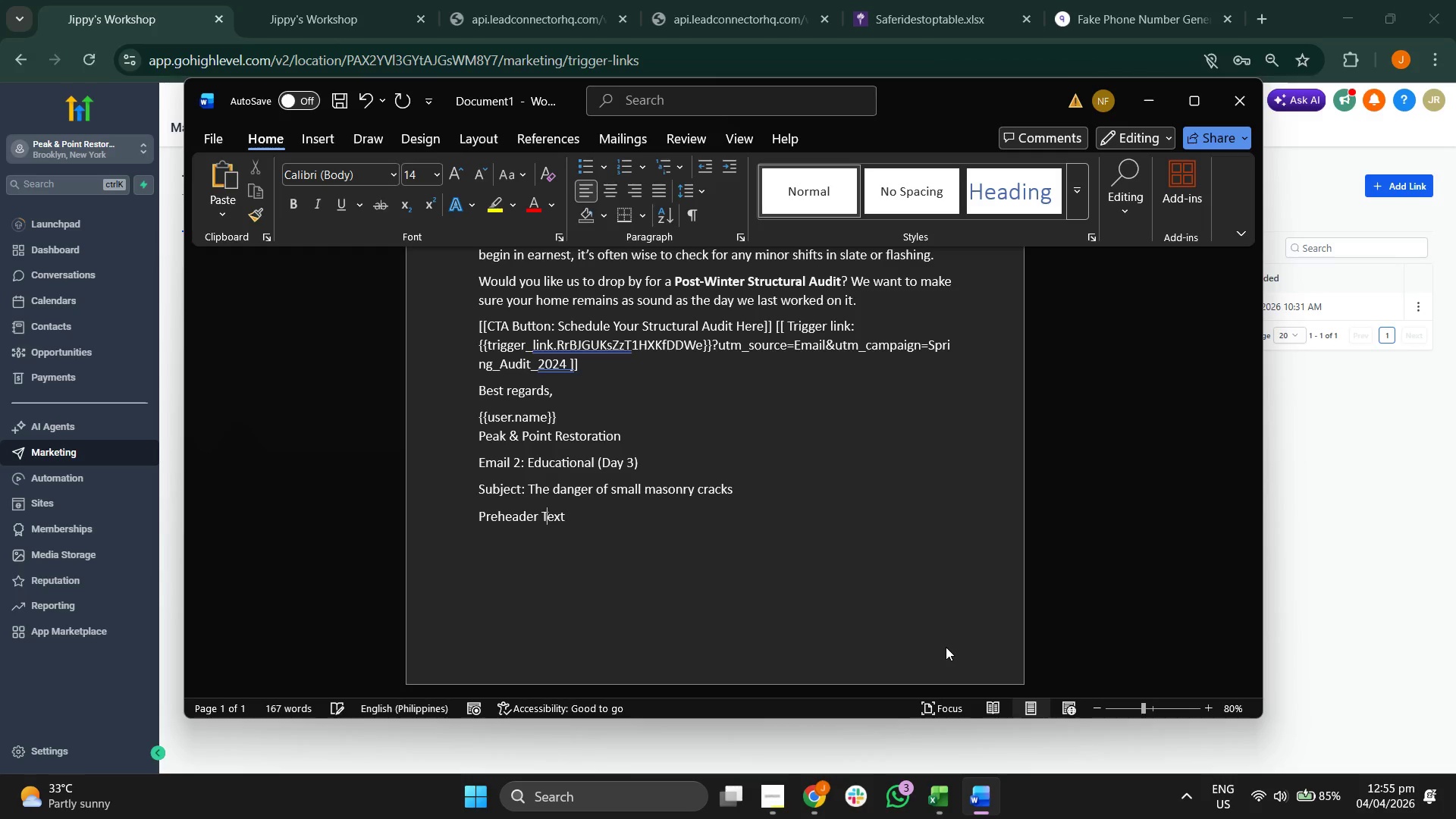 
key(Backspace)
 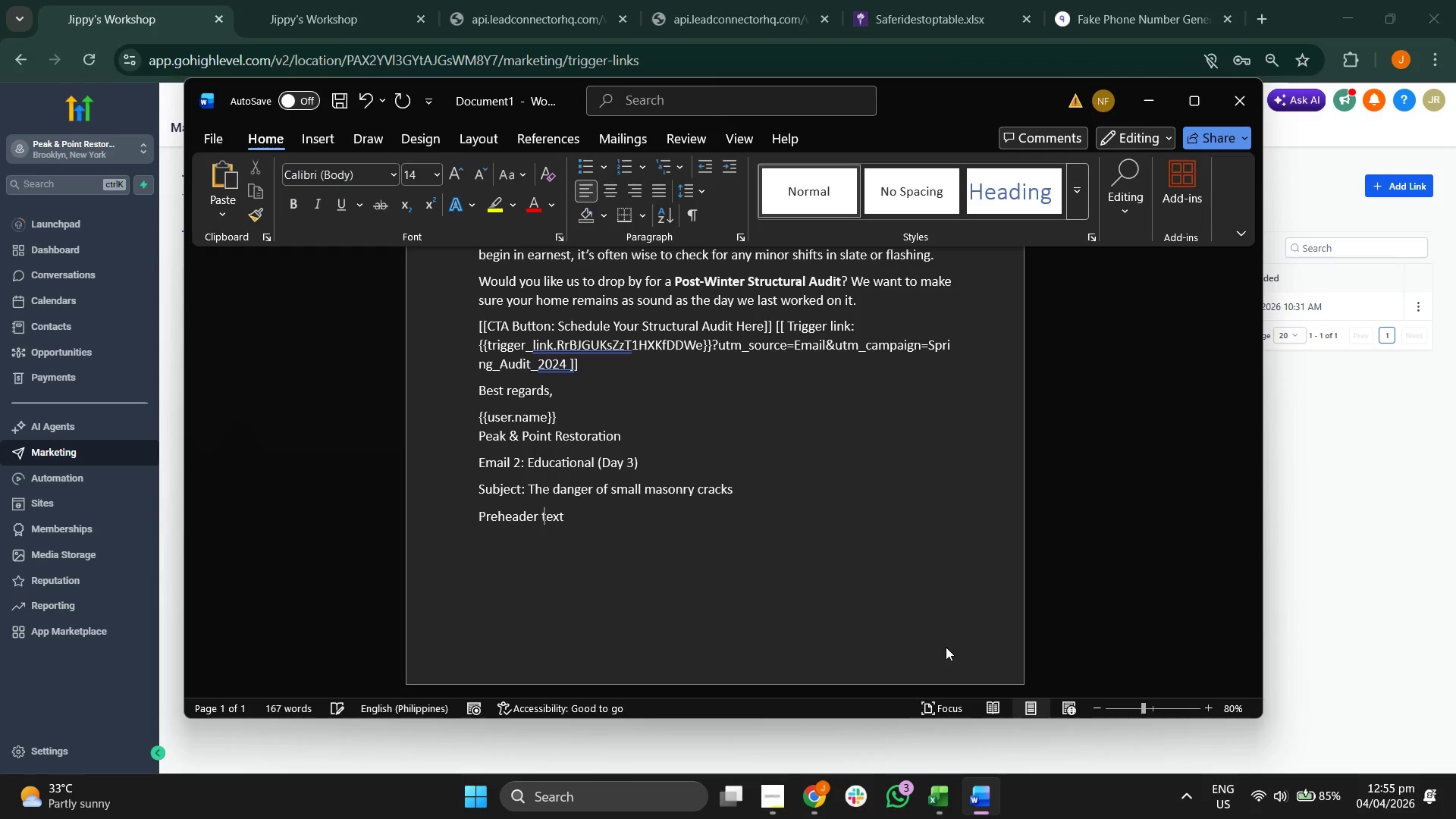 
key(T)
 